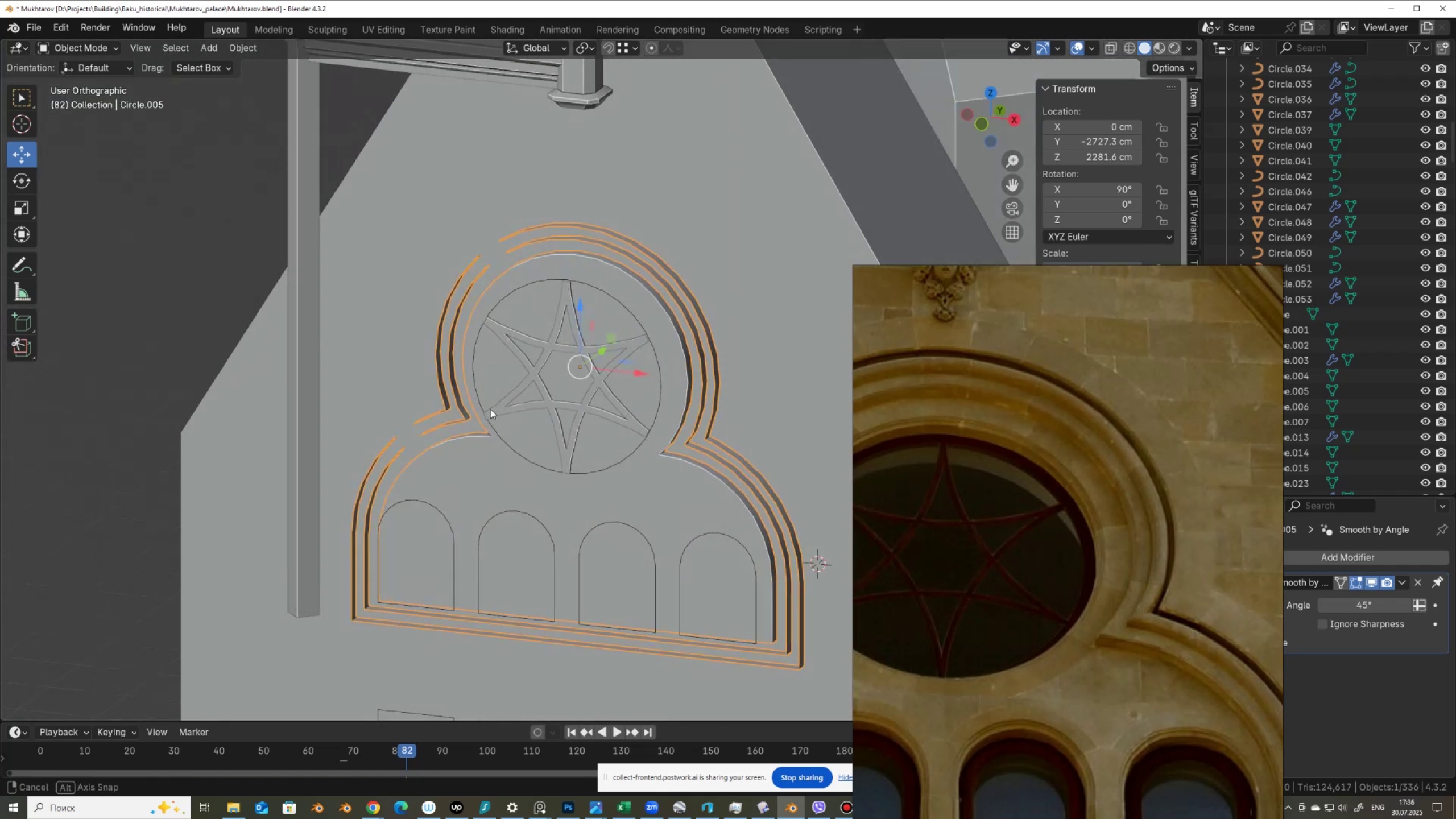 
wait(8.25)
 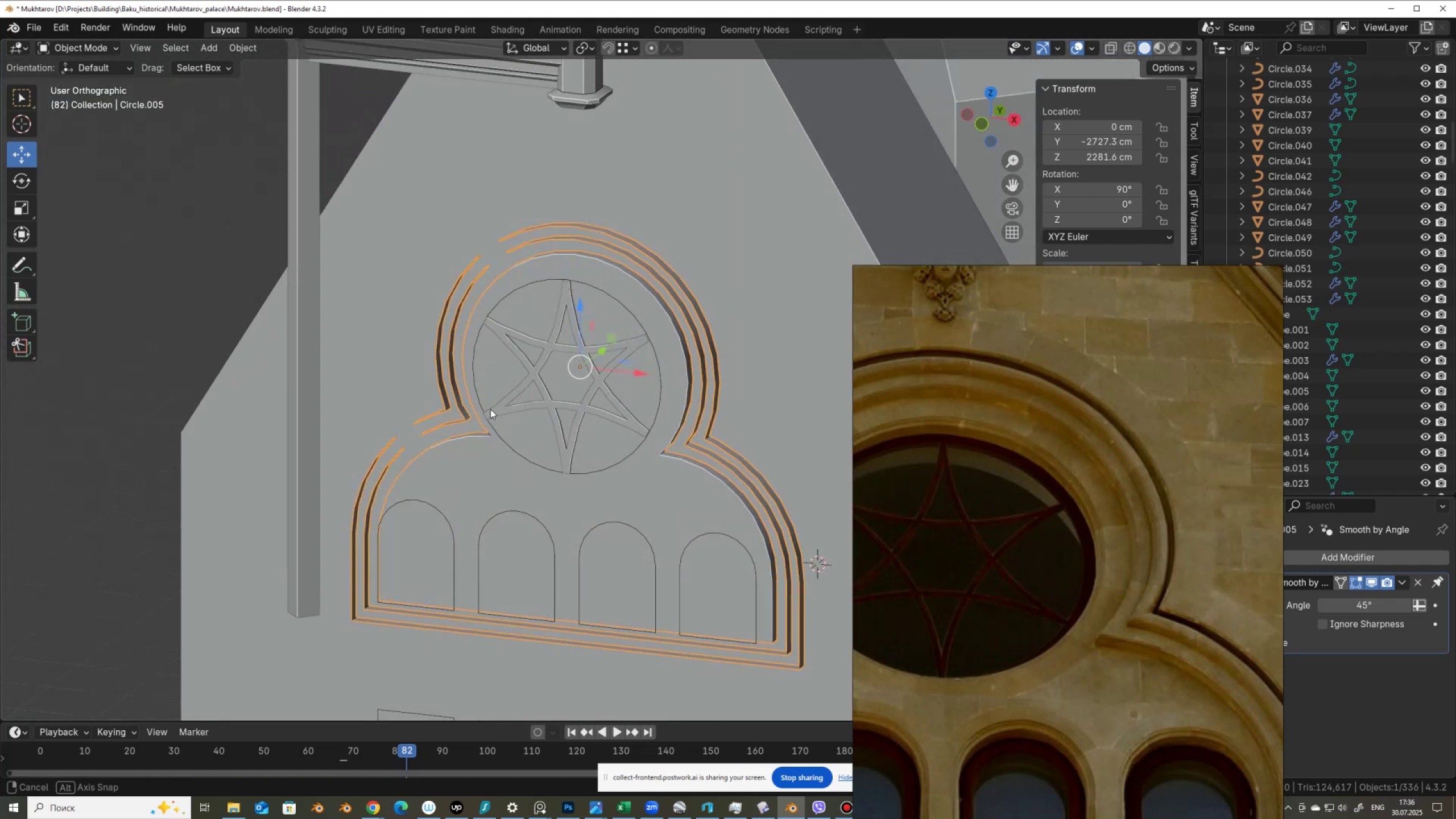 
type(rz)
key(Tab)
type(3)
 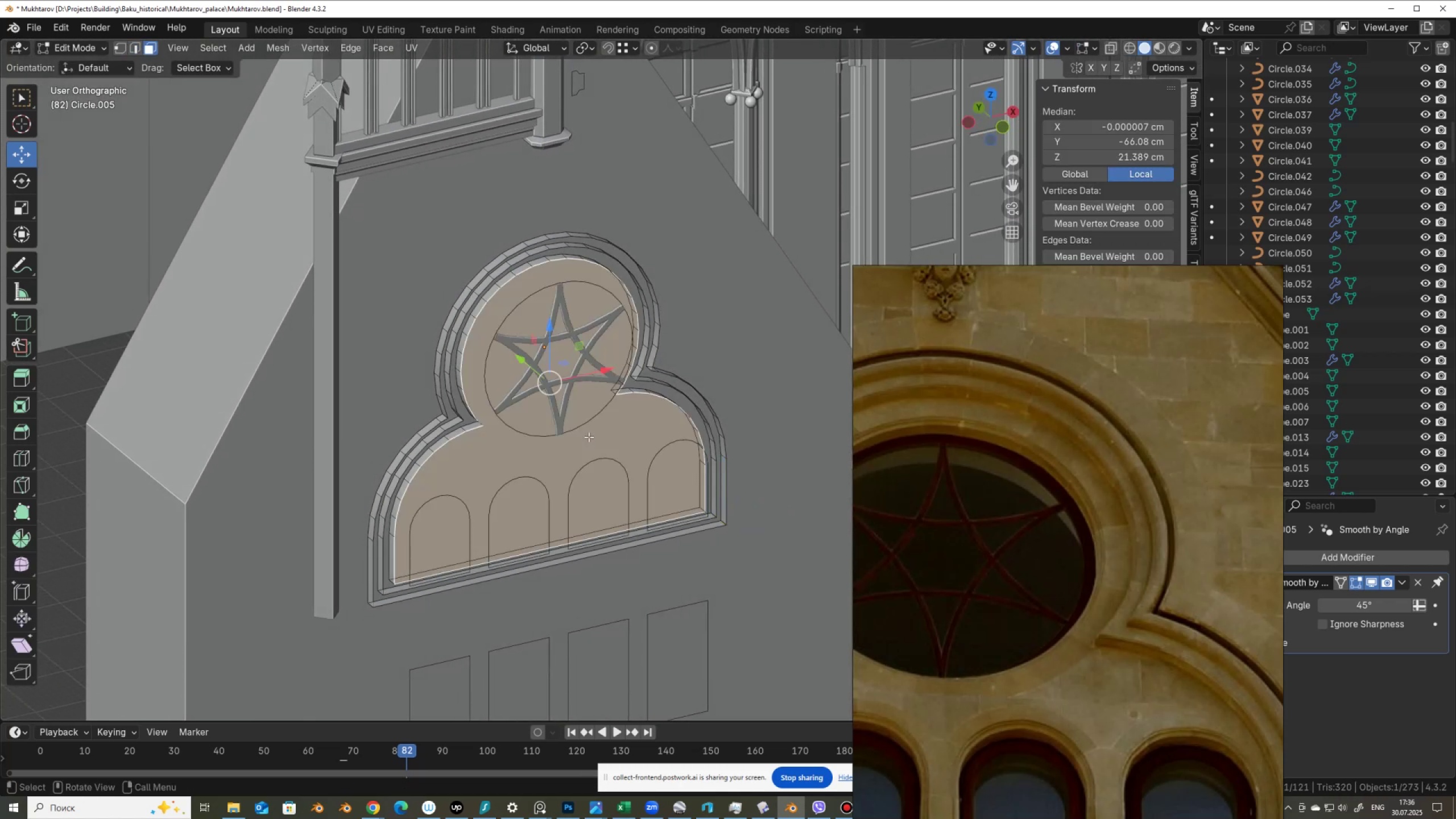 
scroll: coordinate [643, 424], scroll_direction: down, amount: 1.0
 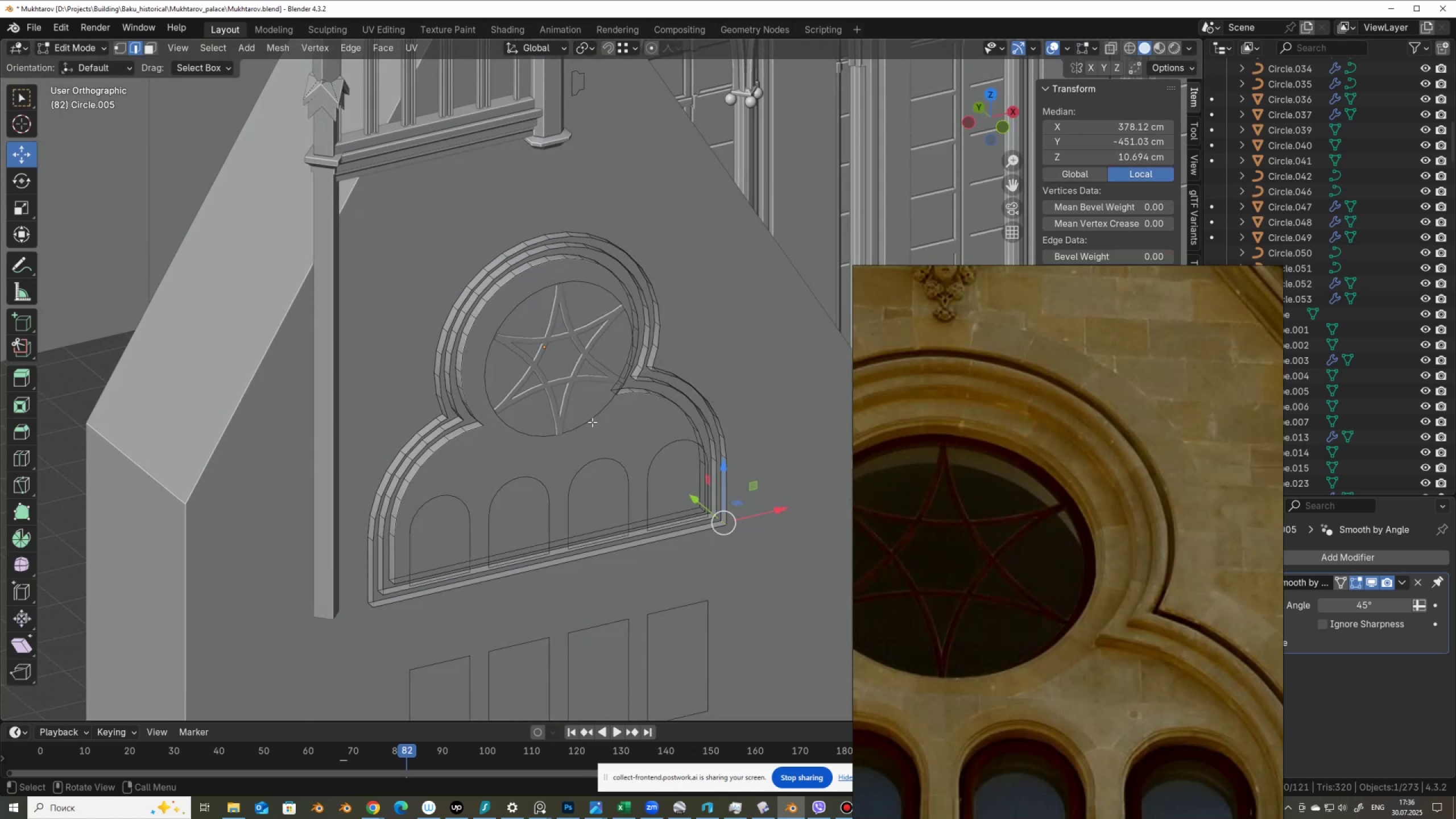 
left_click([589, 437])
 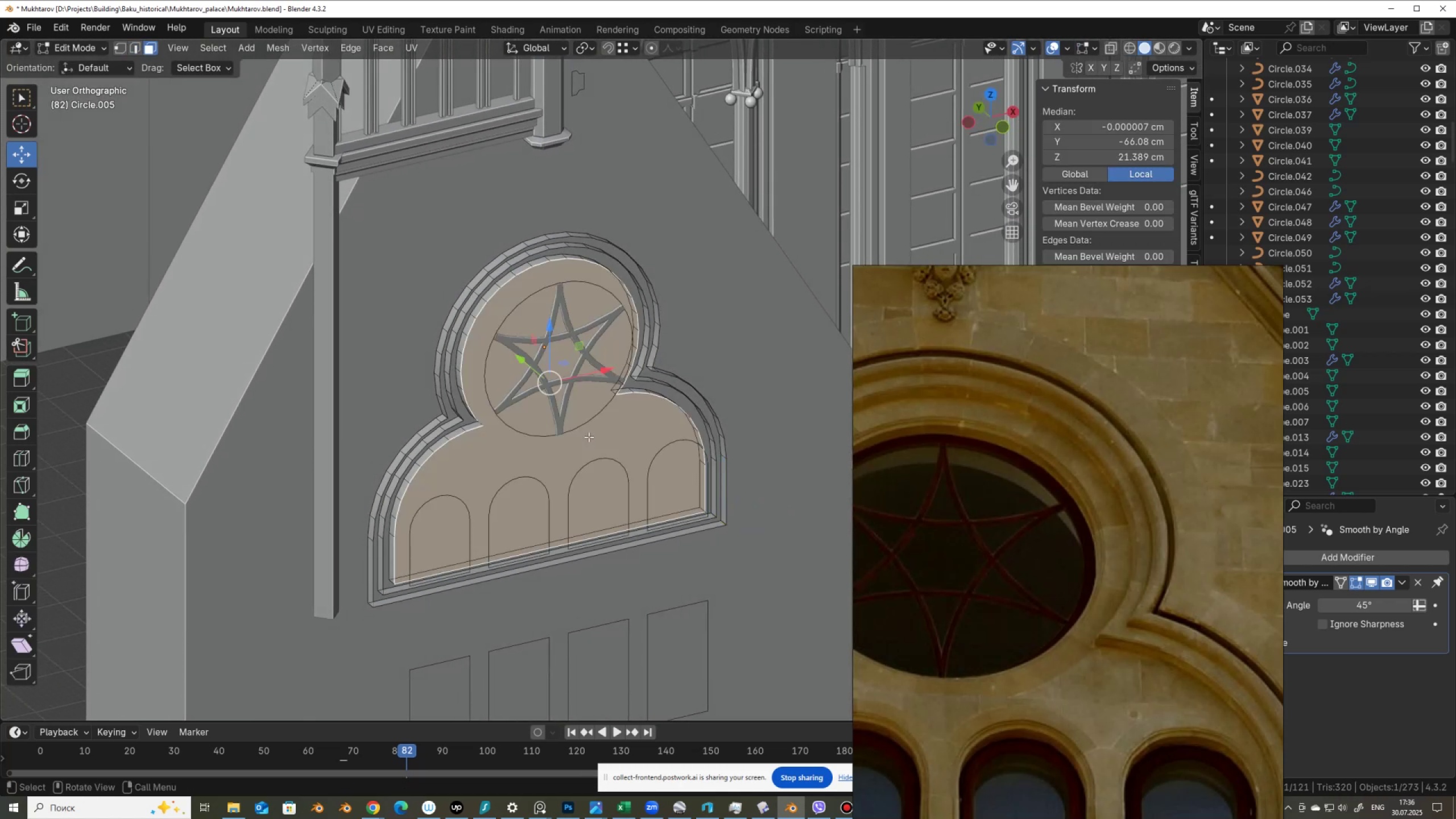 
key(X)
 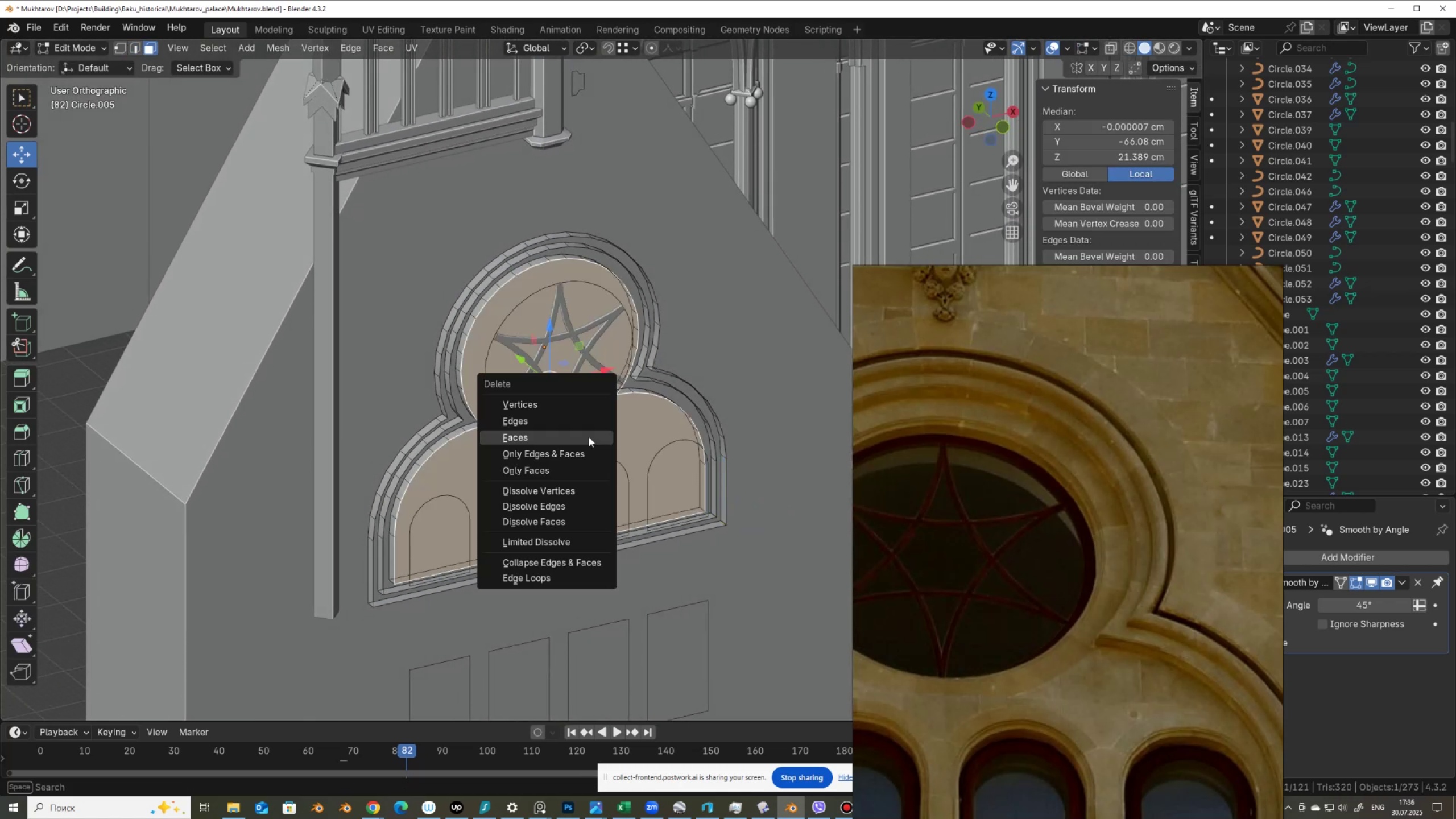 
left_click([589, 437])
 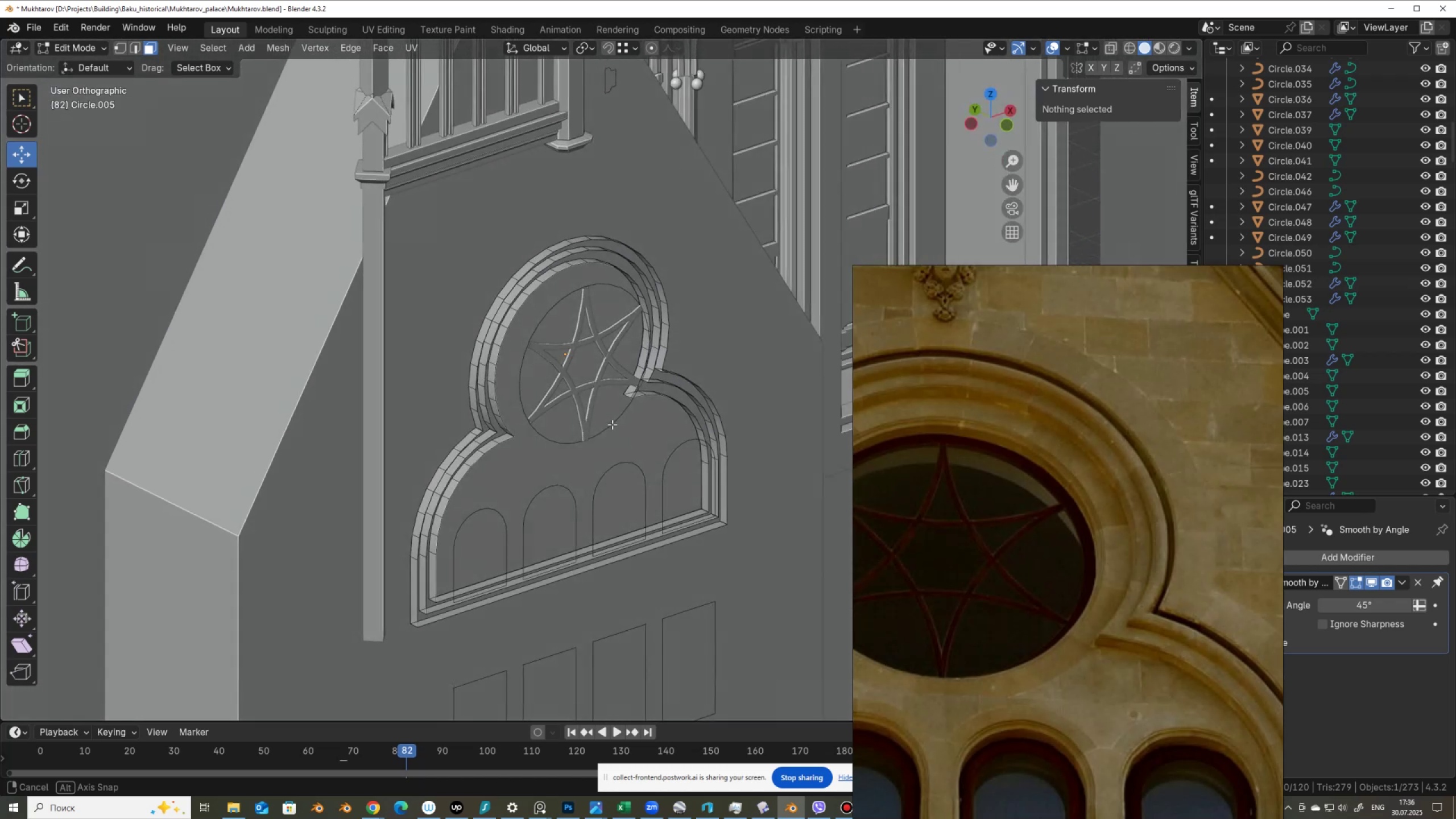 
key(A)
 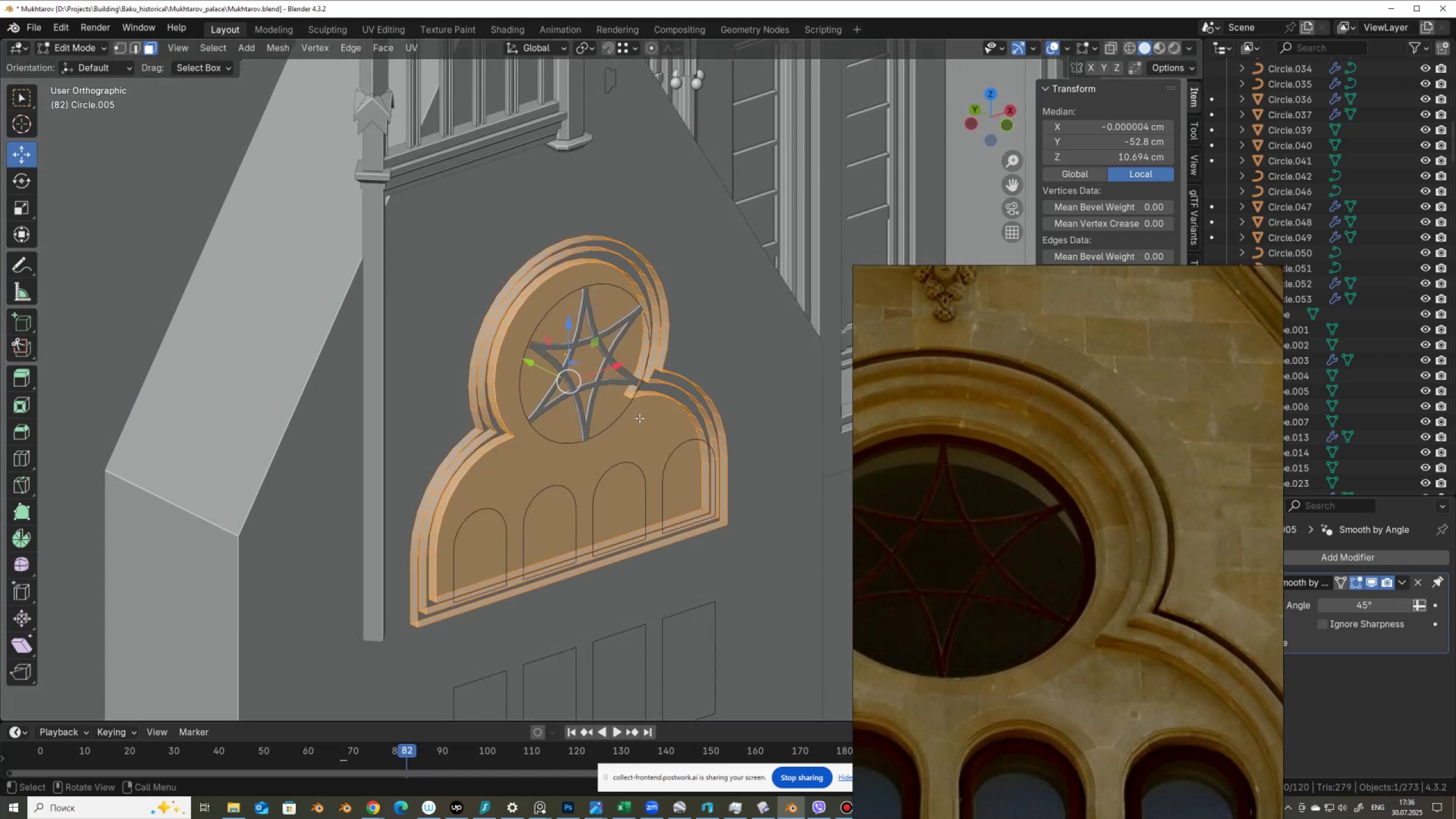 
scroll: coordinate [660, 390], scroll_direction: up, amount: 1.0
 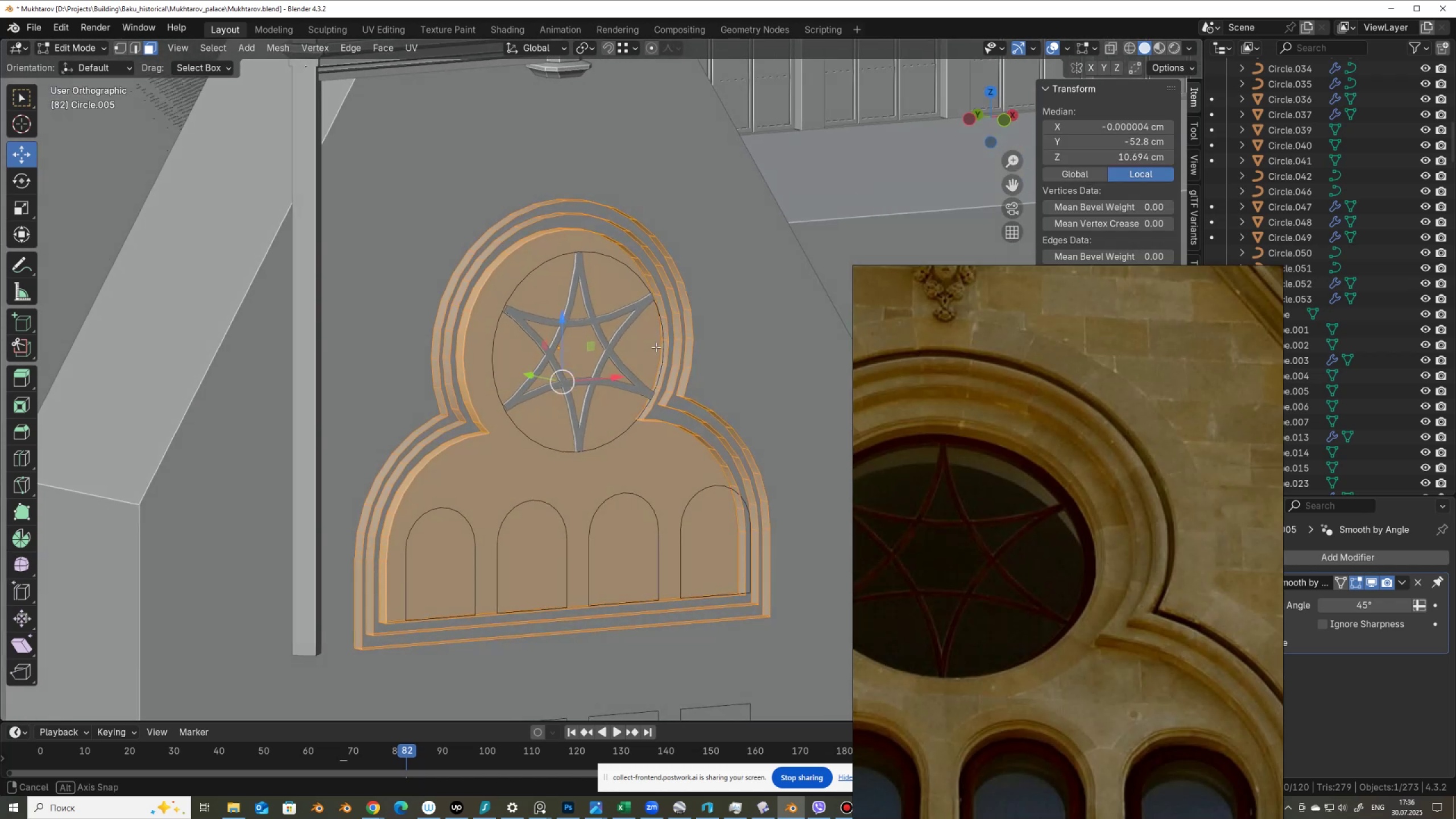 
wait(7.18)
 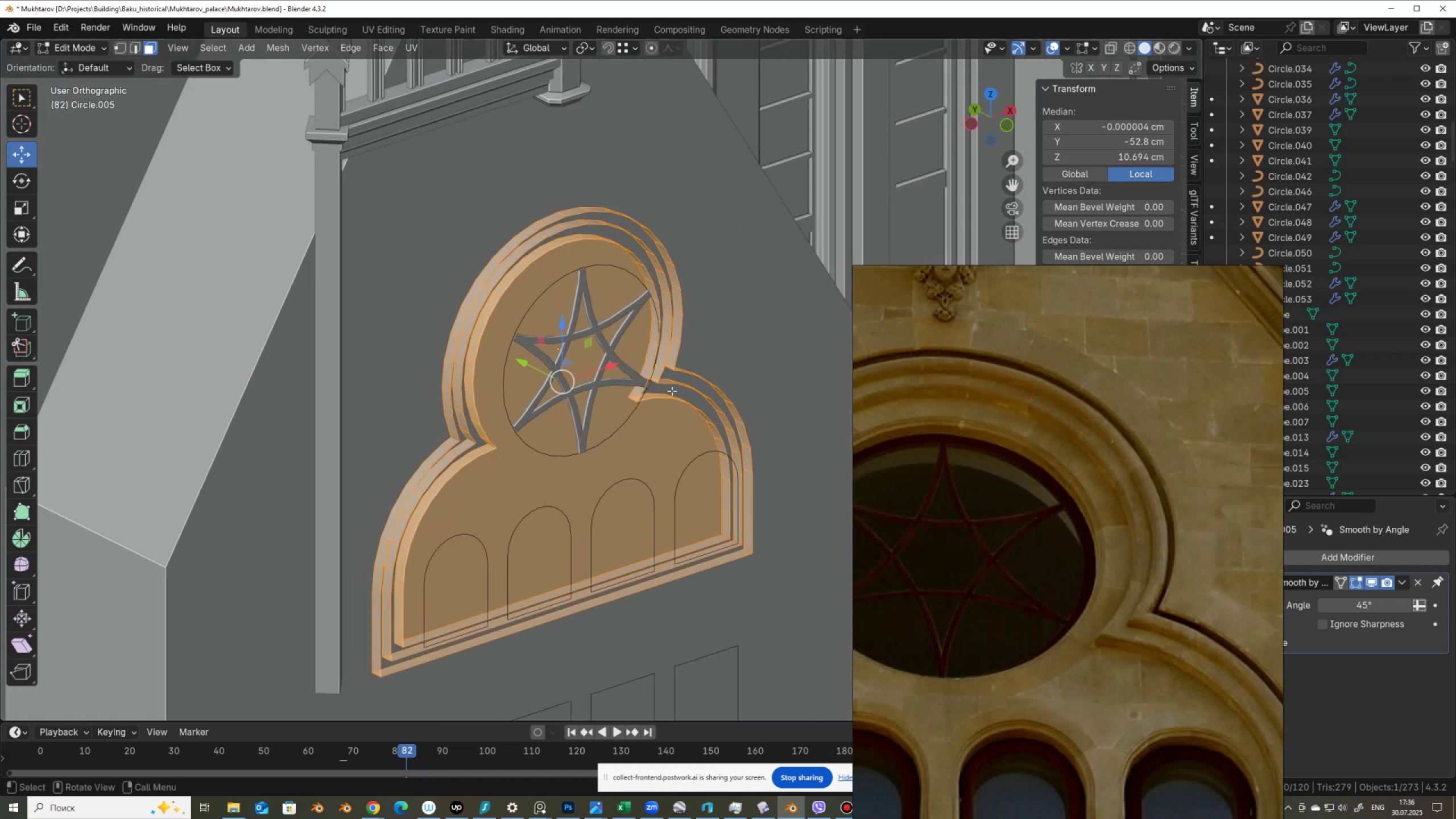 
key(2)
 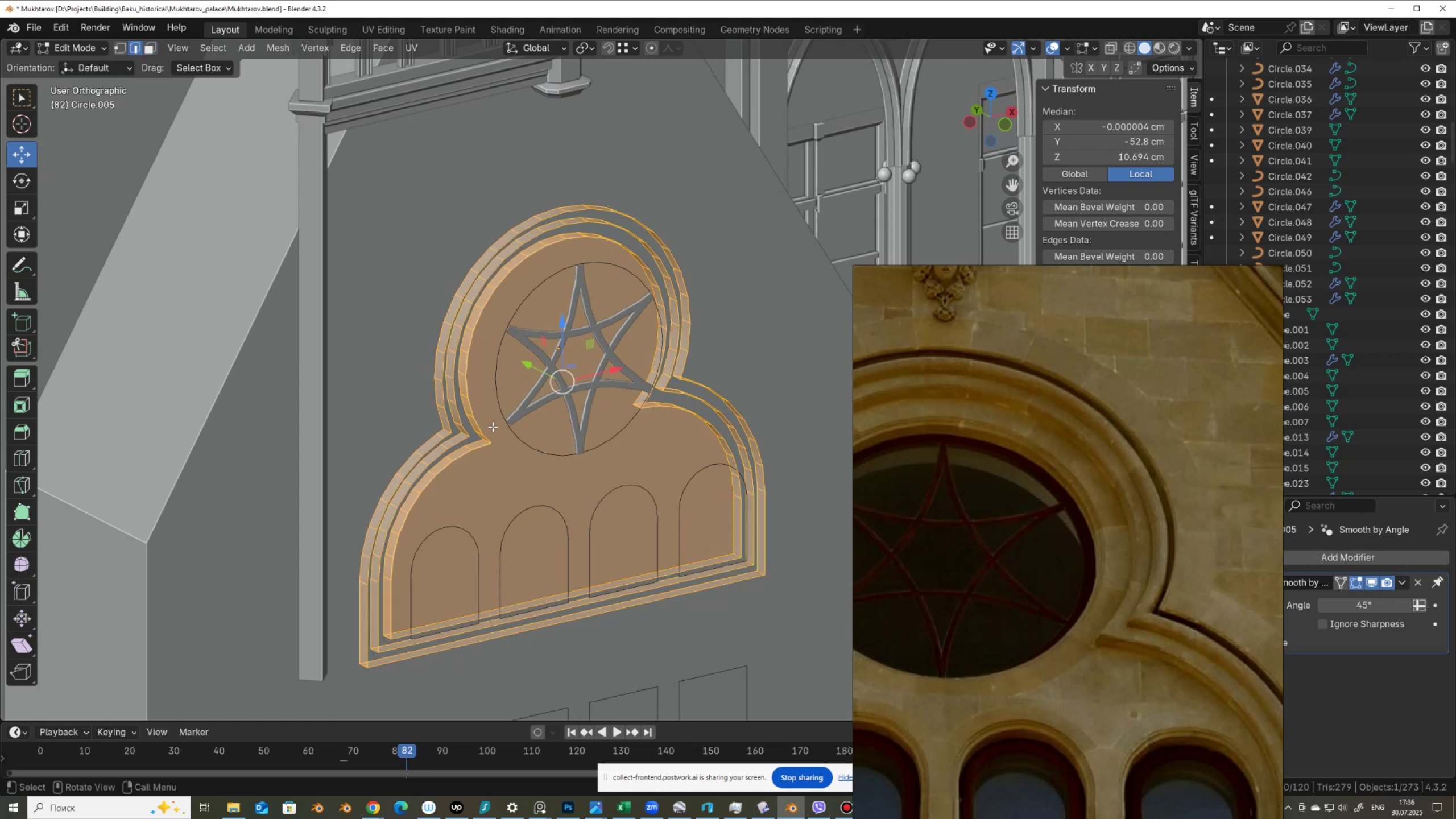 
hold_key(key=AltLeft, duration=1.49)
left_click([473, 404])
 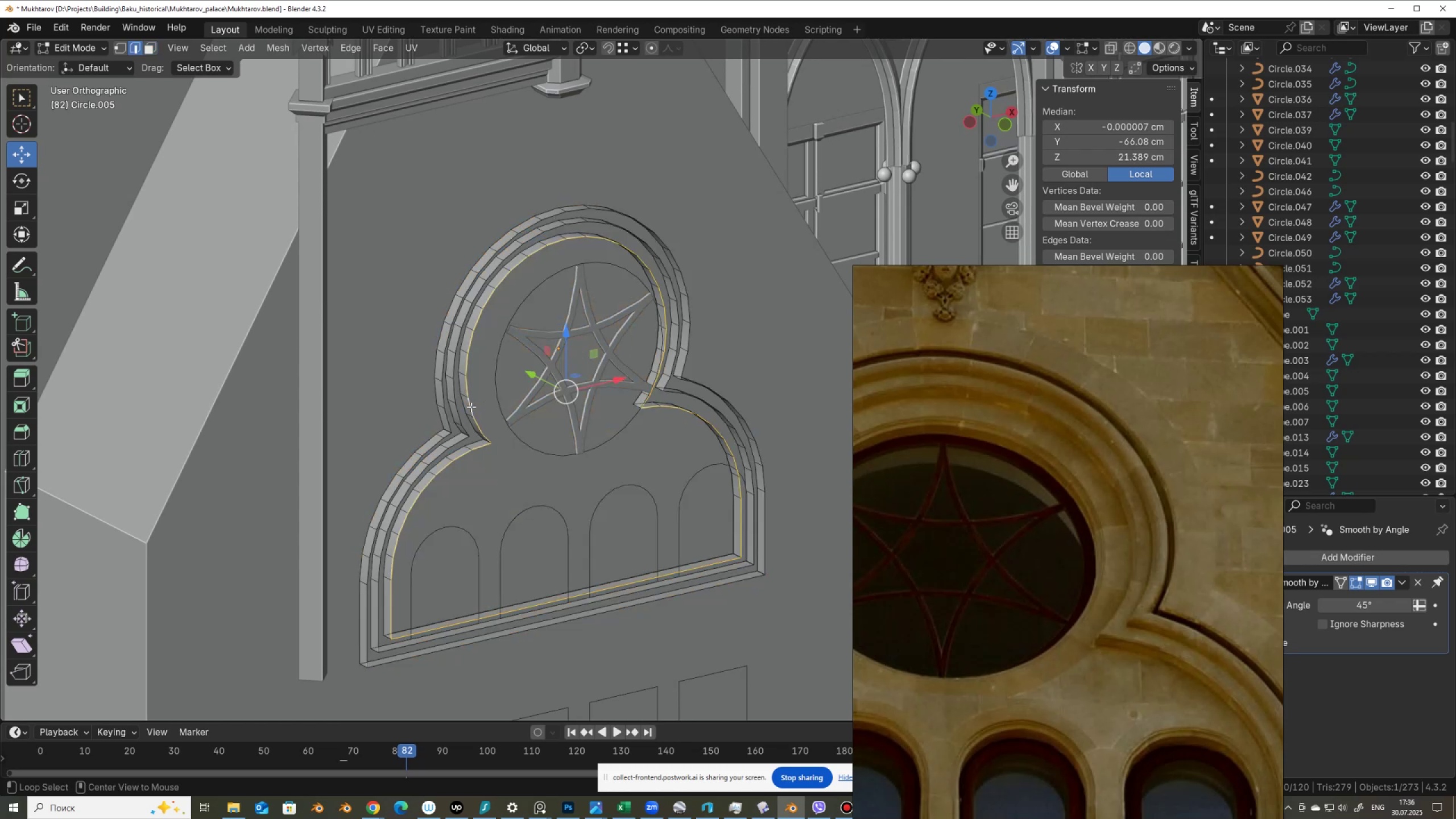 
hold_key(key=ShiftLeft, duration=0.67)
left_click([460, 409])
 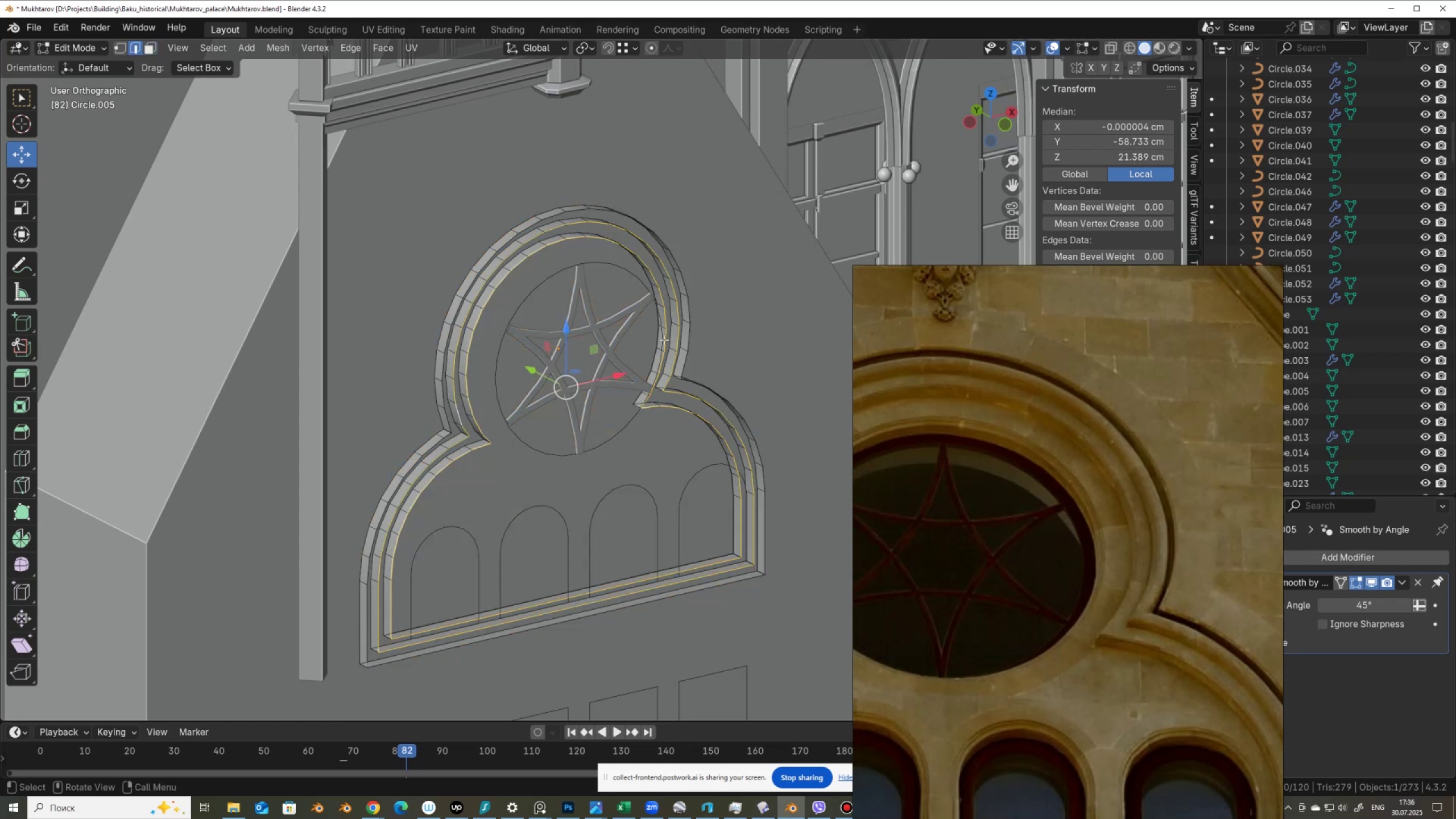 
right_click([664, 340])
 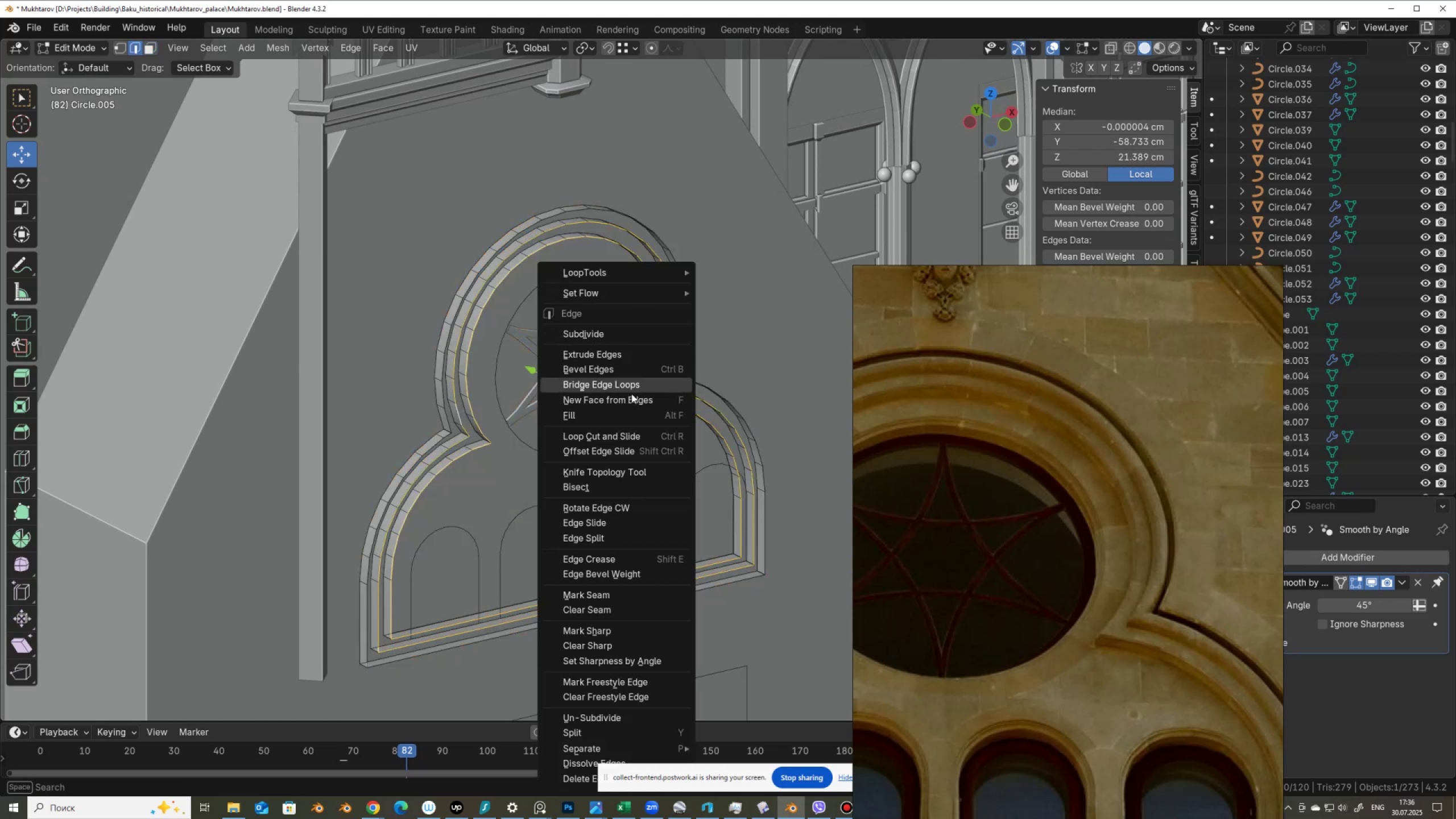 
left_click([630, 384])
 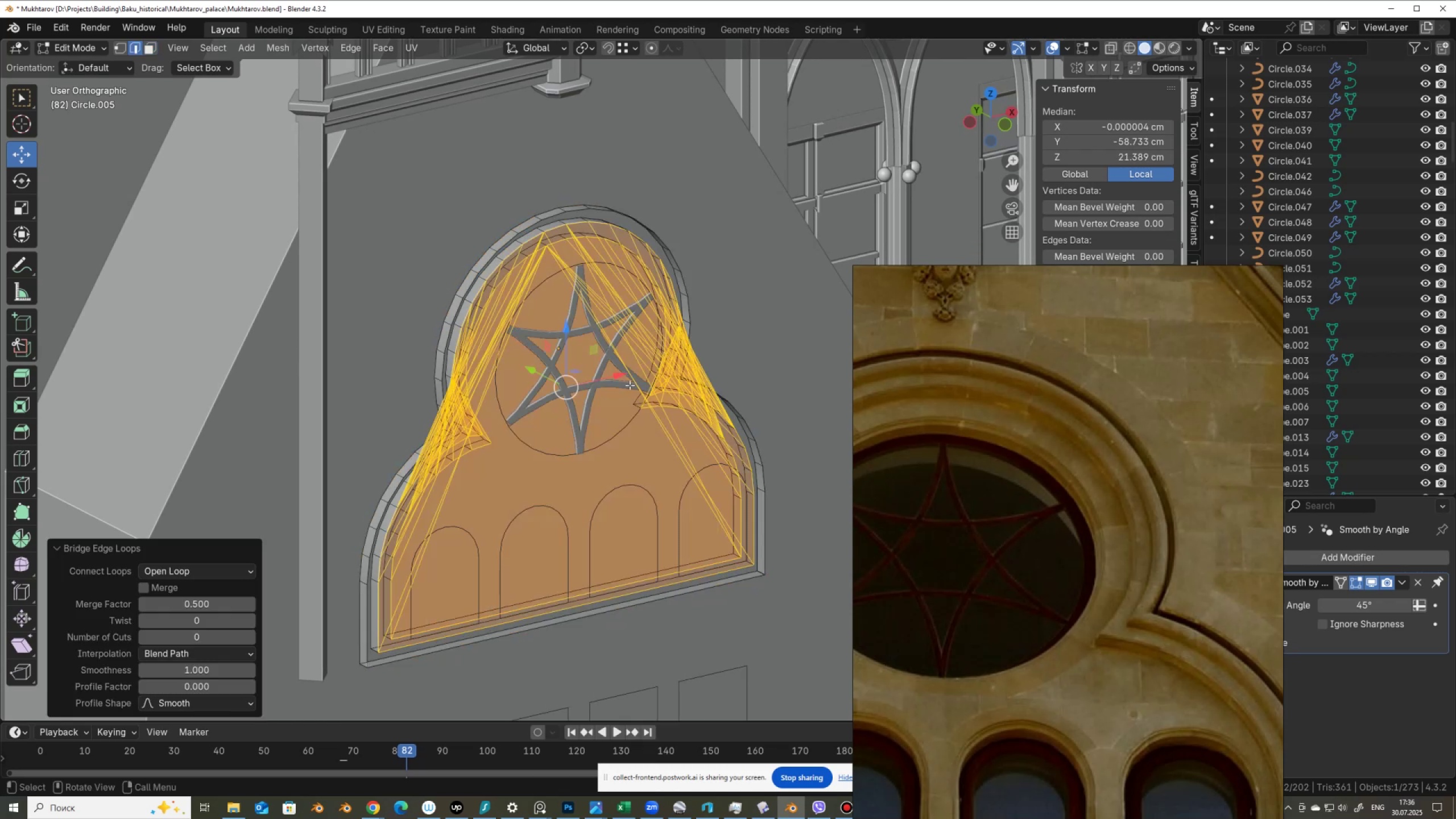 
key(Control+ControlLeft)
 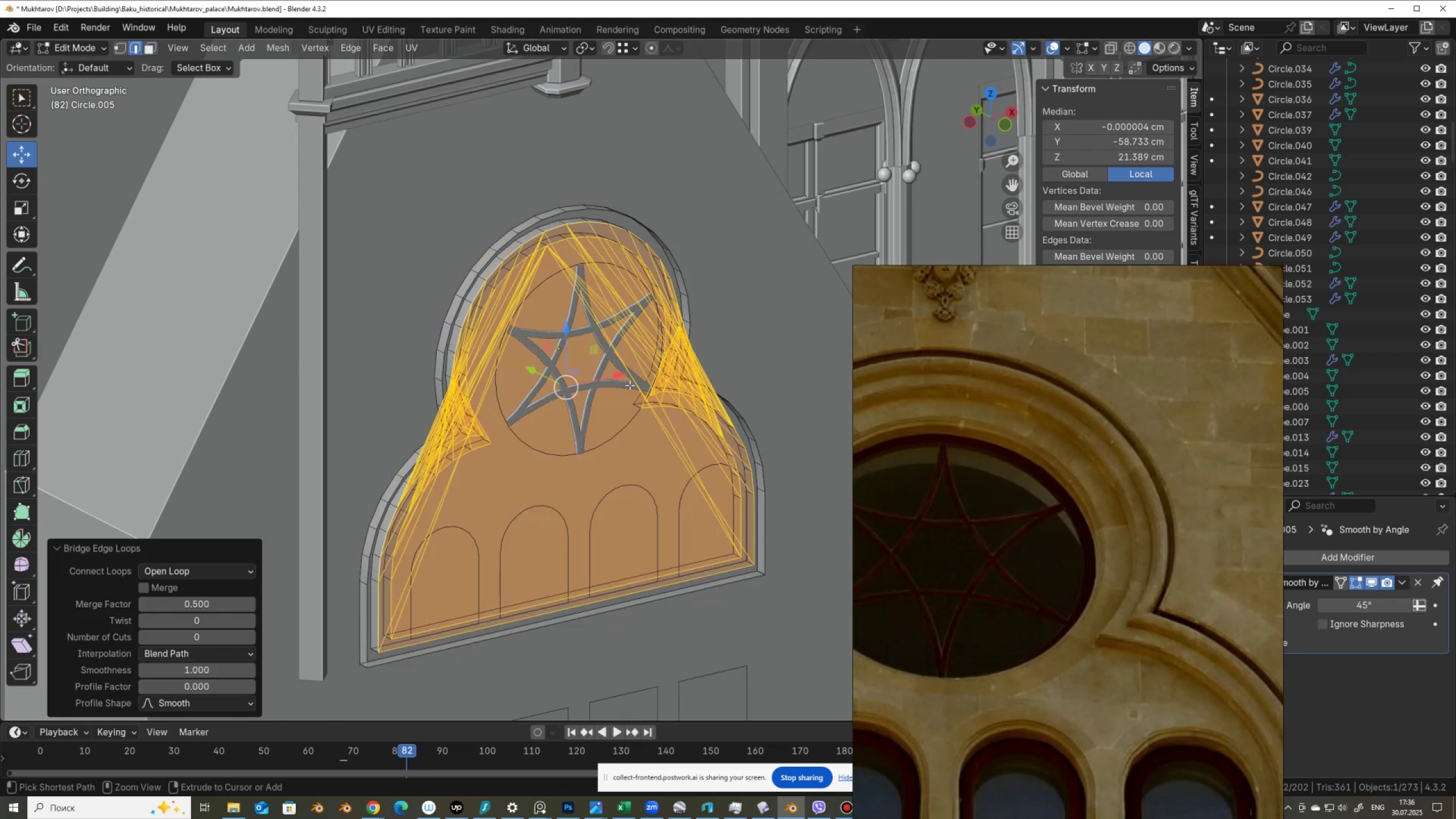 
key(Z)
 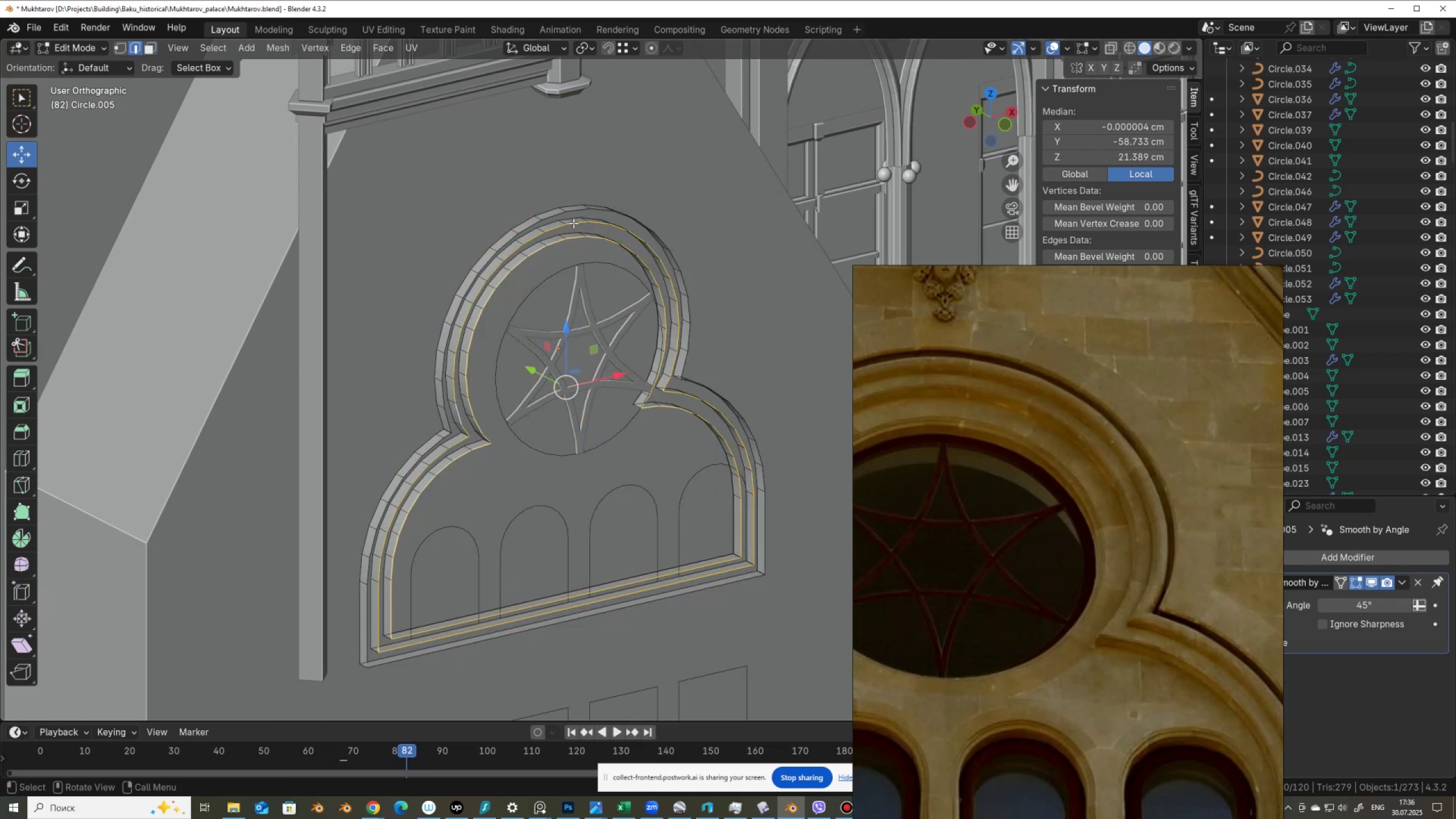 
left_click([573, 223])
 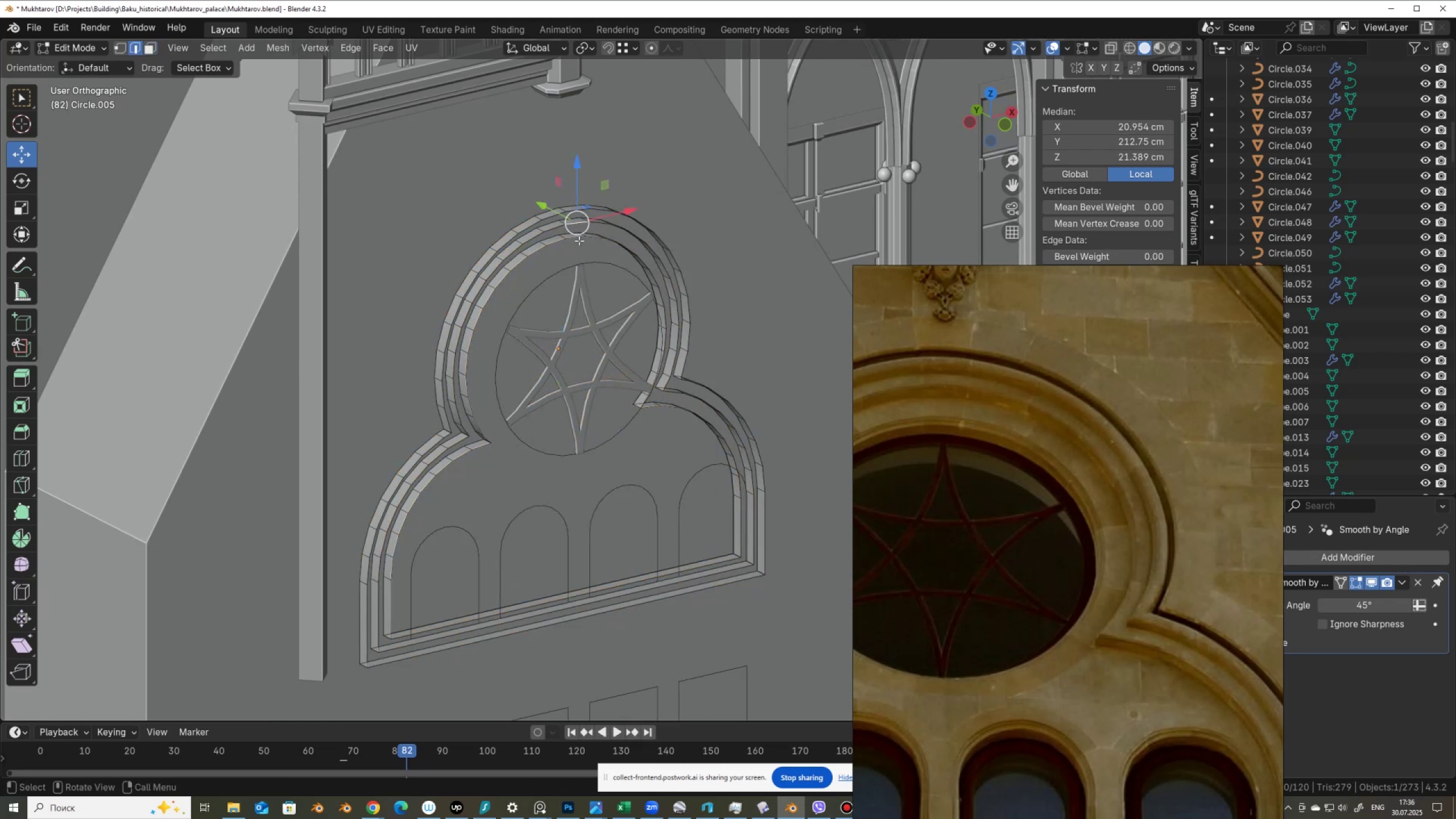 
hold_key(key=ShiftLeft, duration=0.56)
 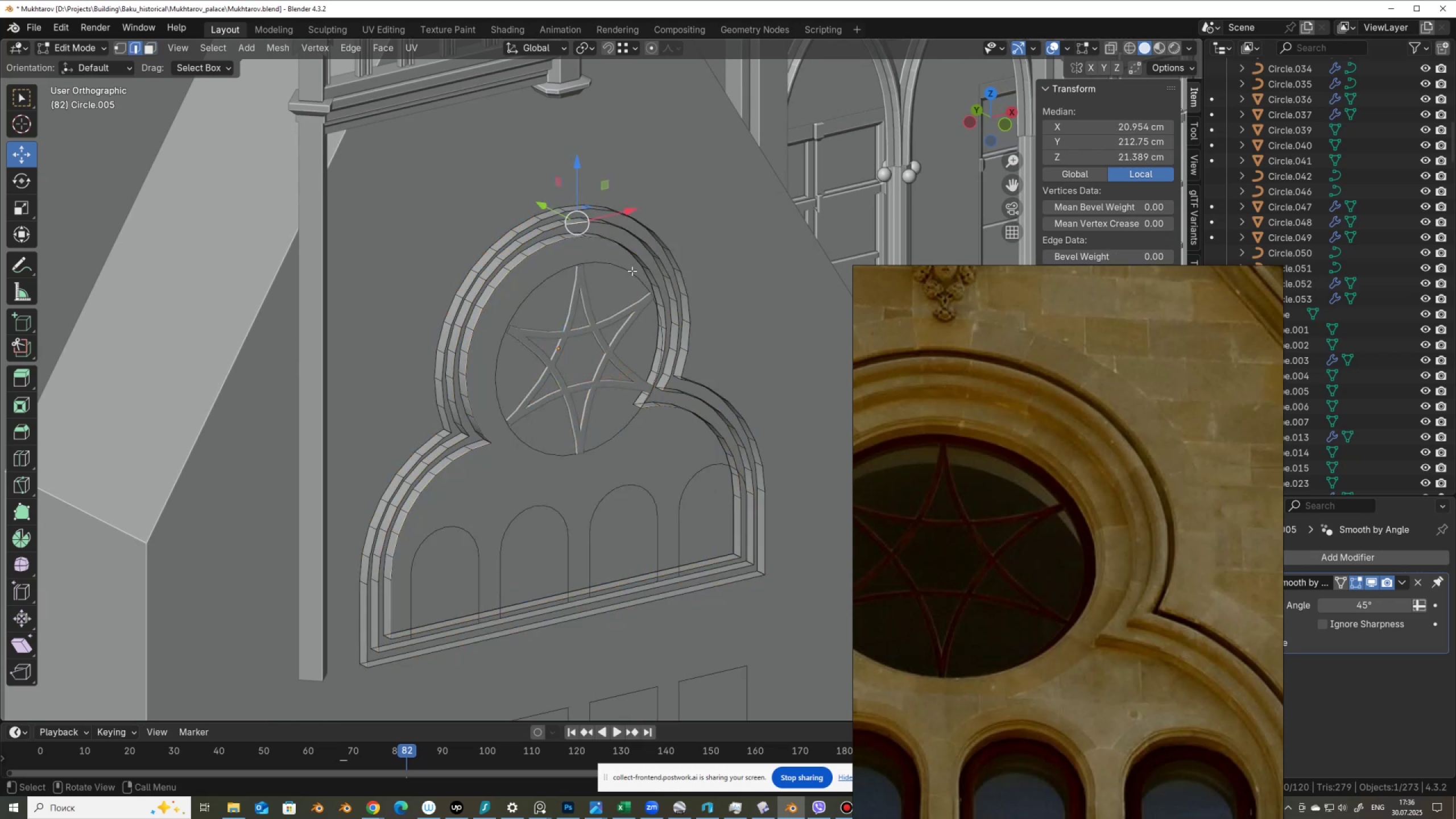 
type(aNQ)
 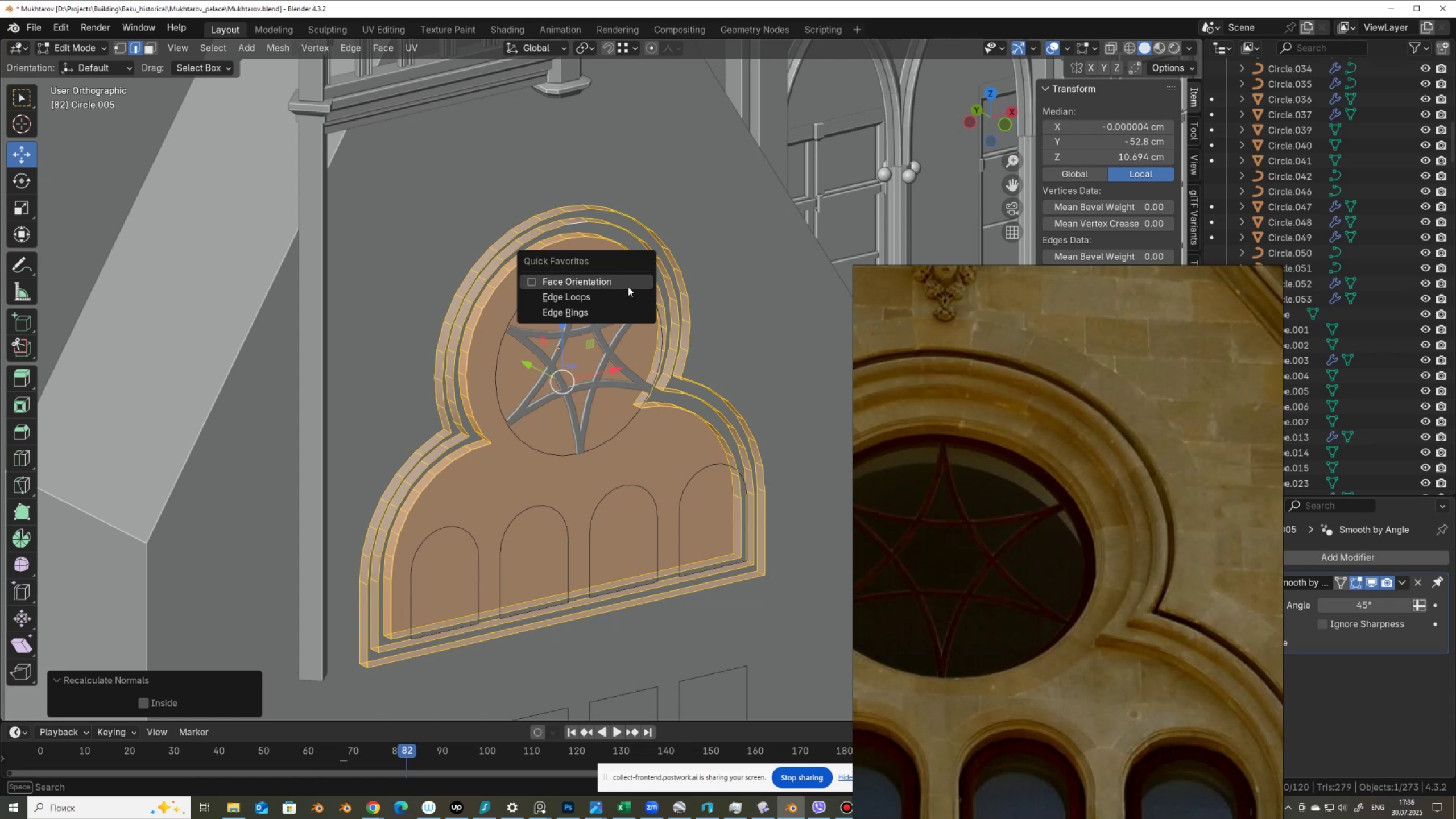 
left_click([628, 286])
 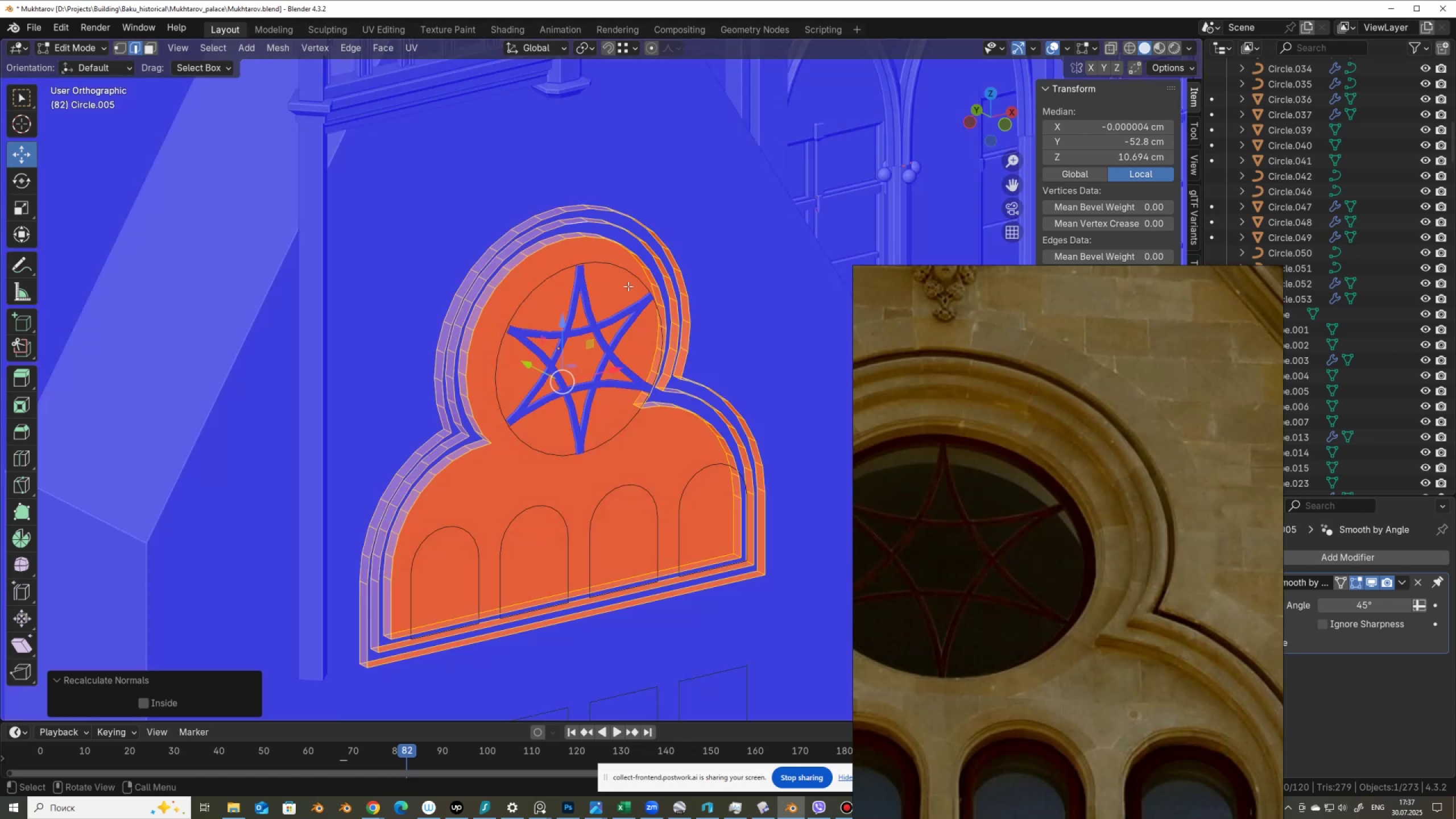 
left_click([540, 273])
 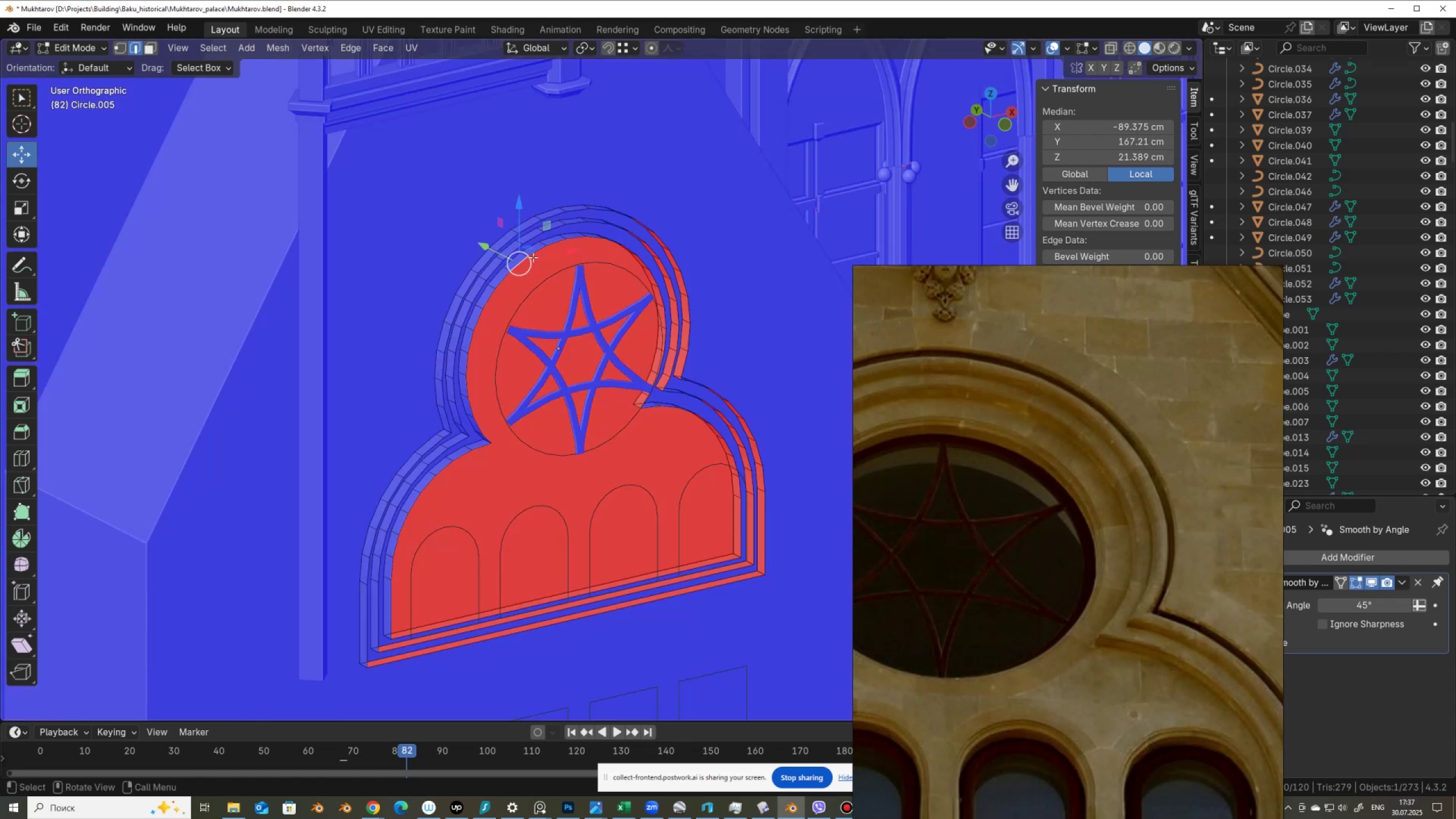 
left_click([533, 255])
 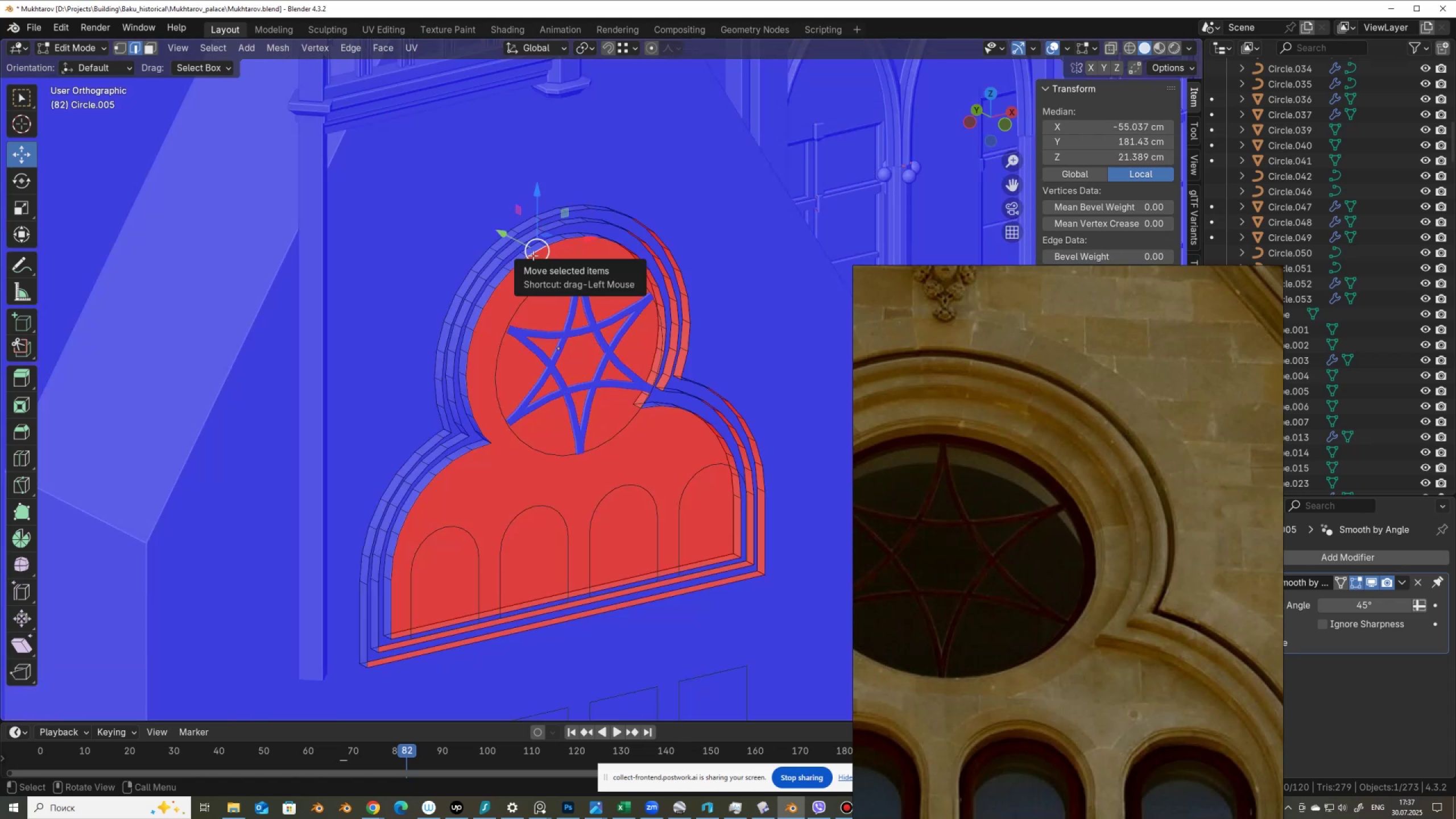 
type(lNq)
 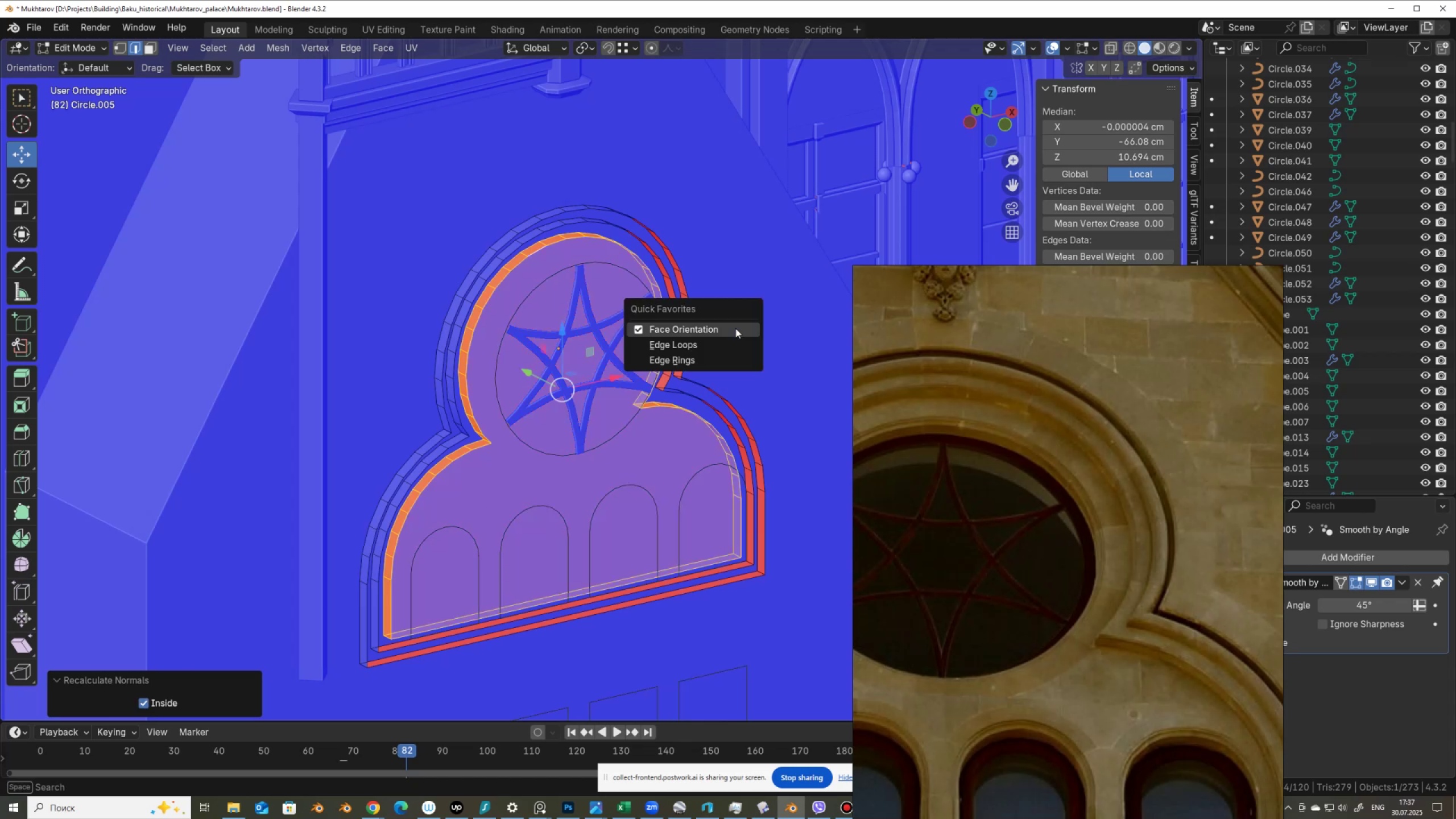 
 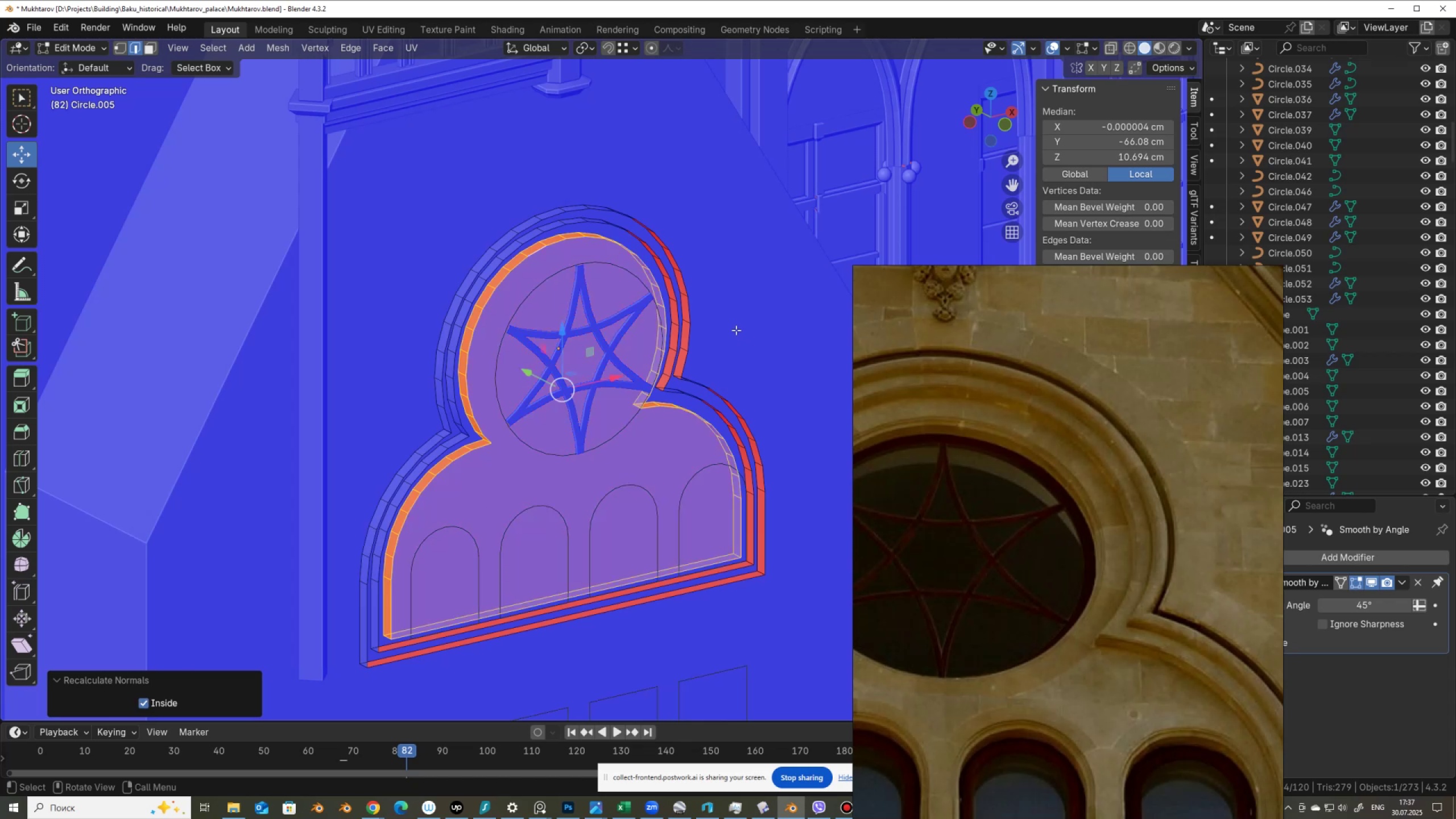 
left_click([735, 328])
 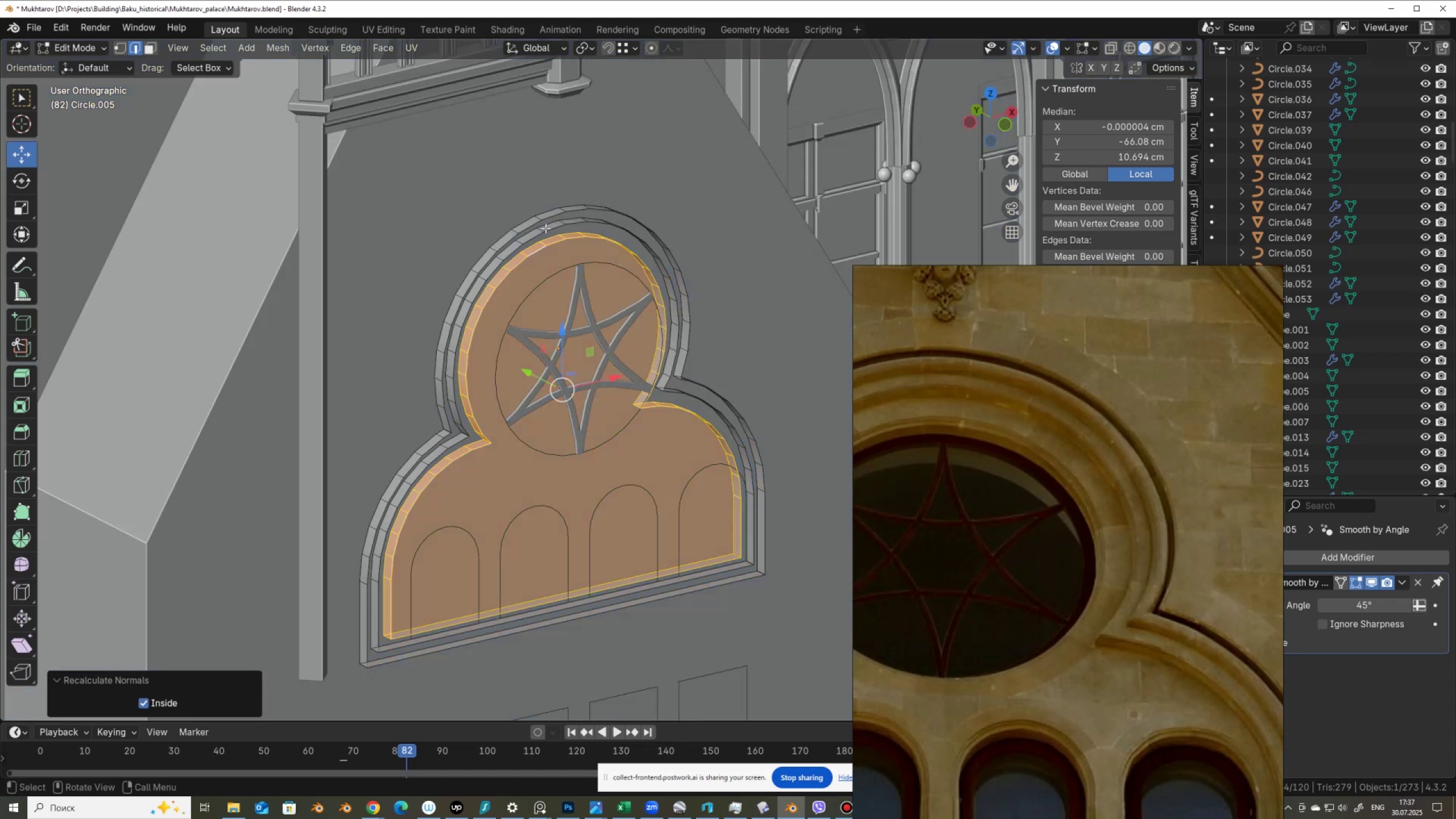 
hold_key(key=AltLeft, duration=1.33)
left_click([546, 230])
 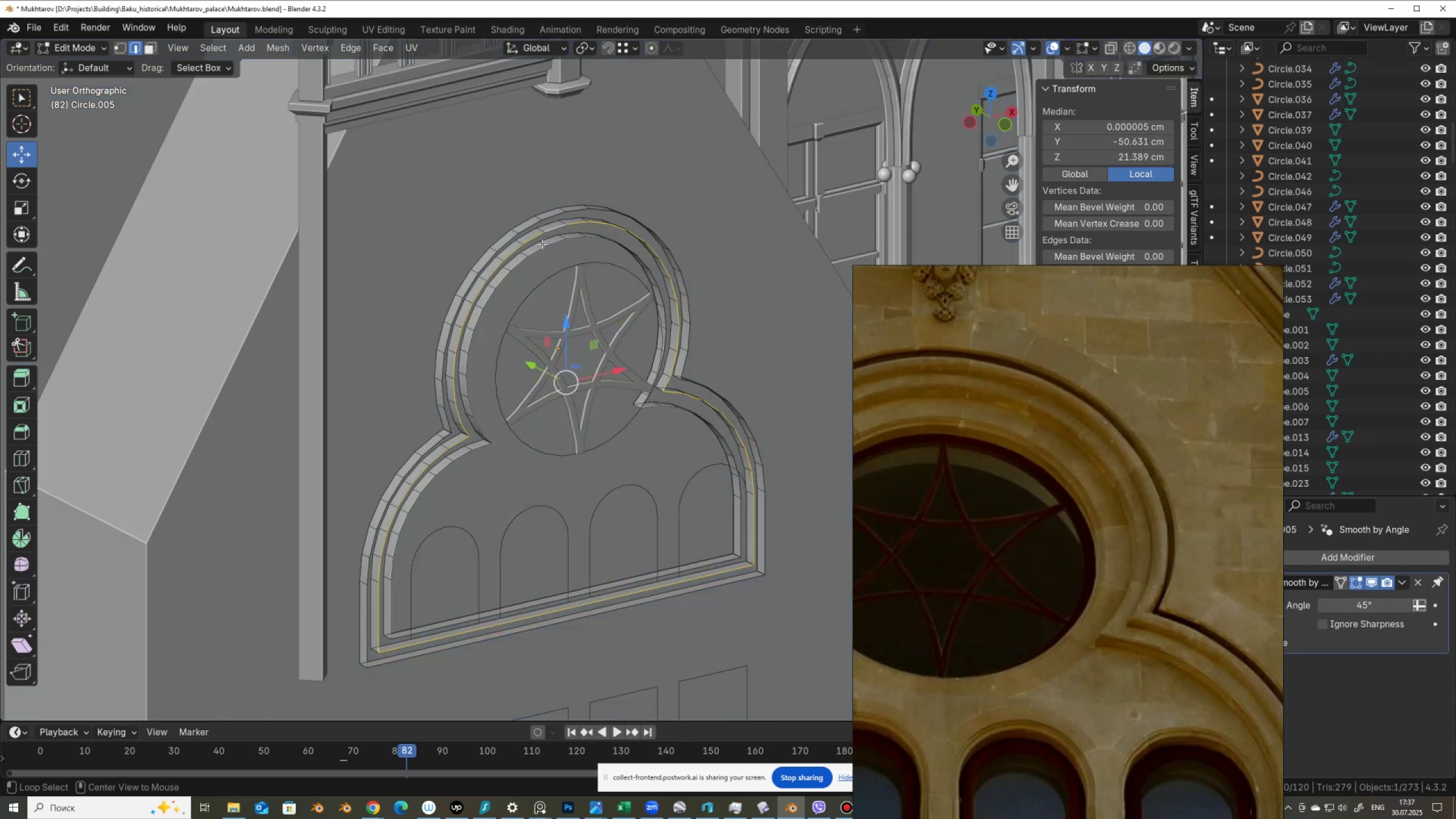 
hold_key(key=ShiftLeft, duration=0.45)
left_click([536, 251])
 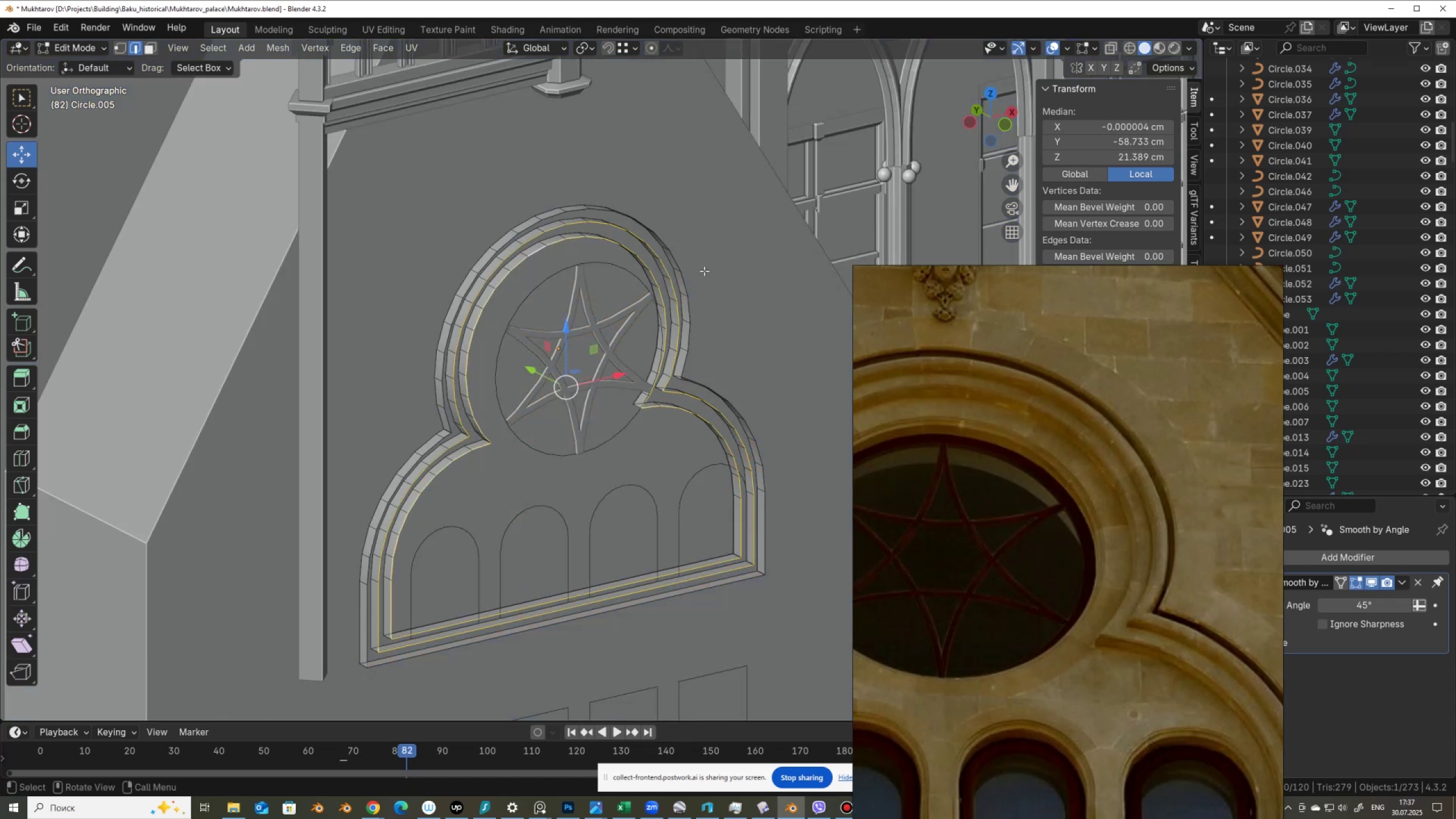 
right_click([712, 270])
 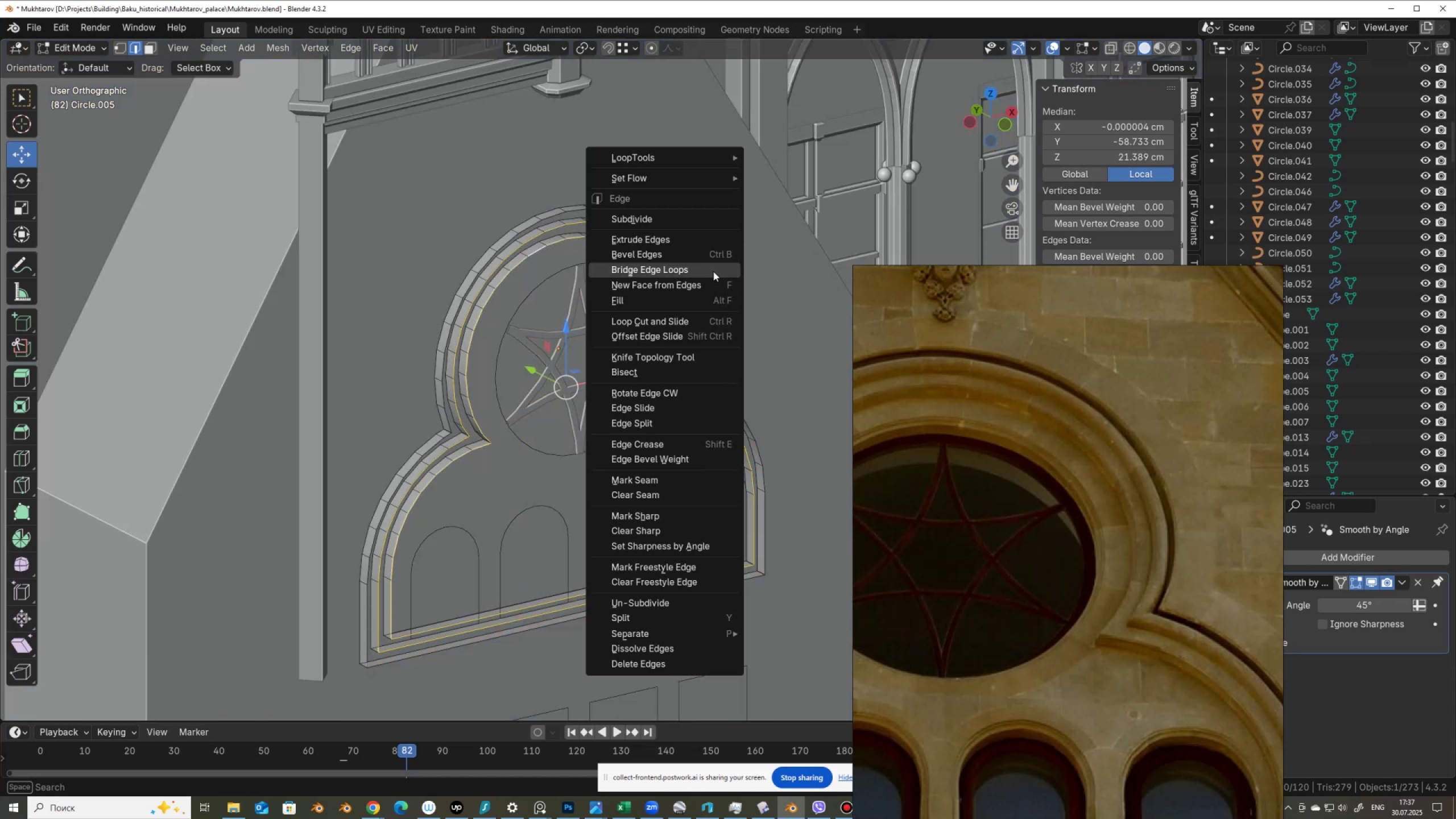 
left_click([713, 271])
 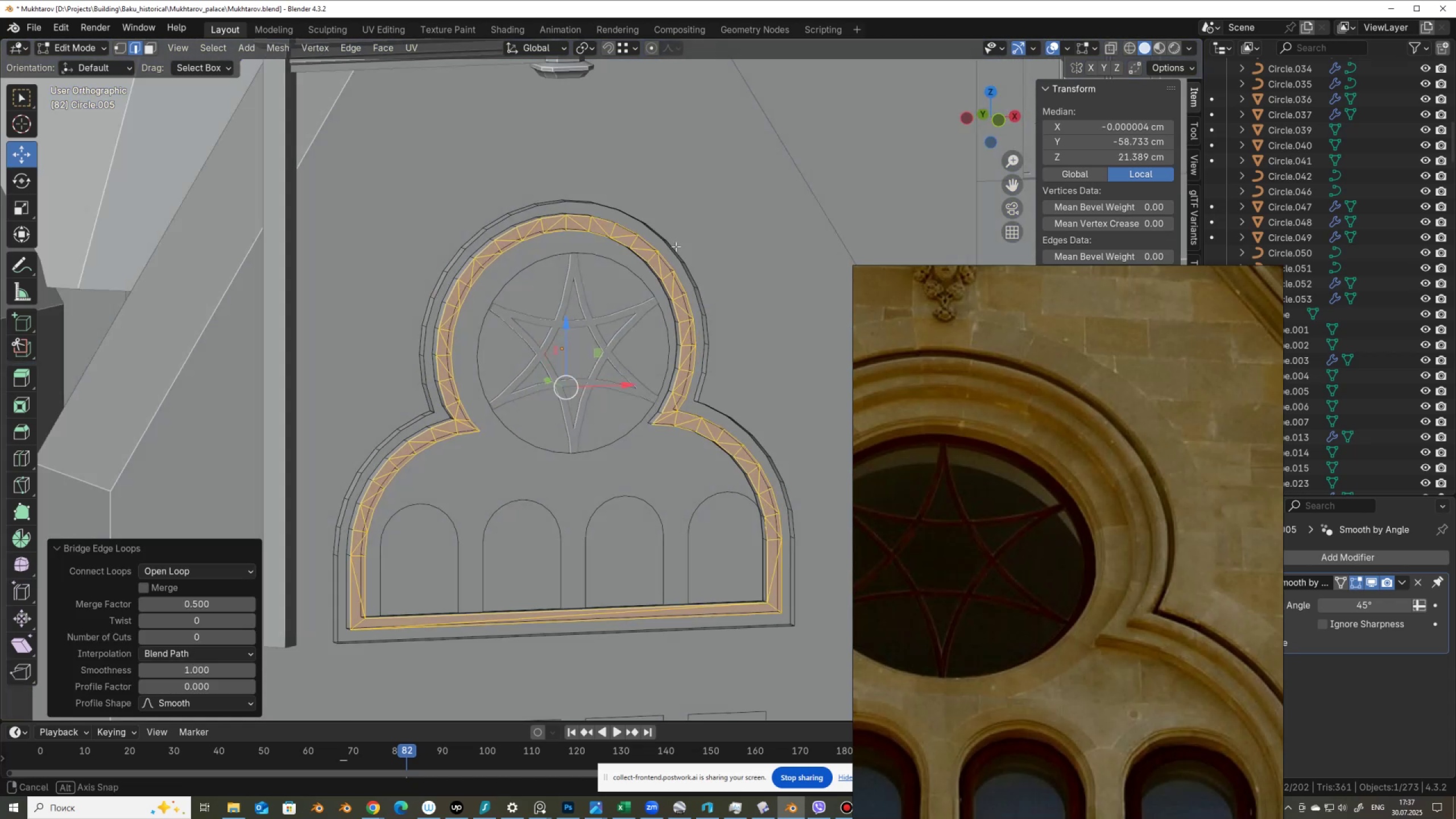 
key(Control+Z)
 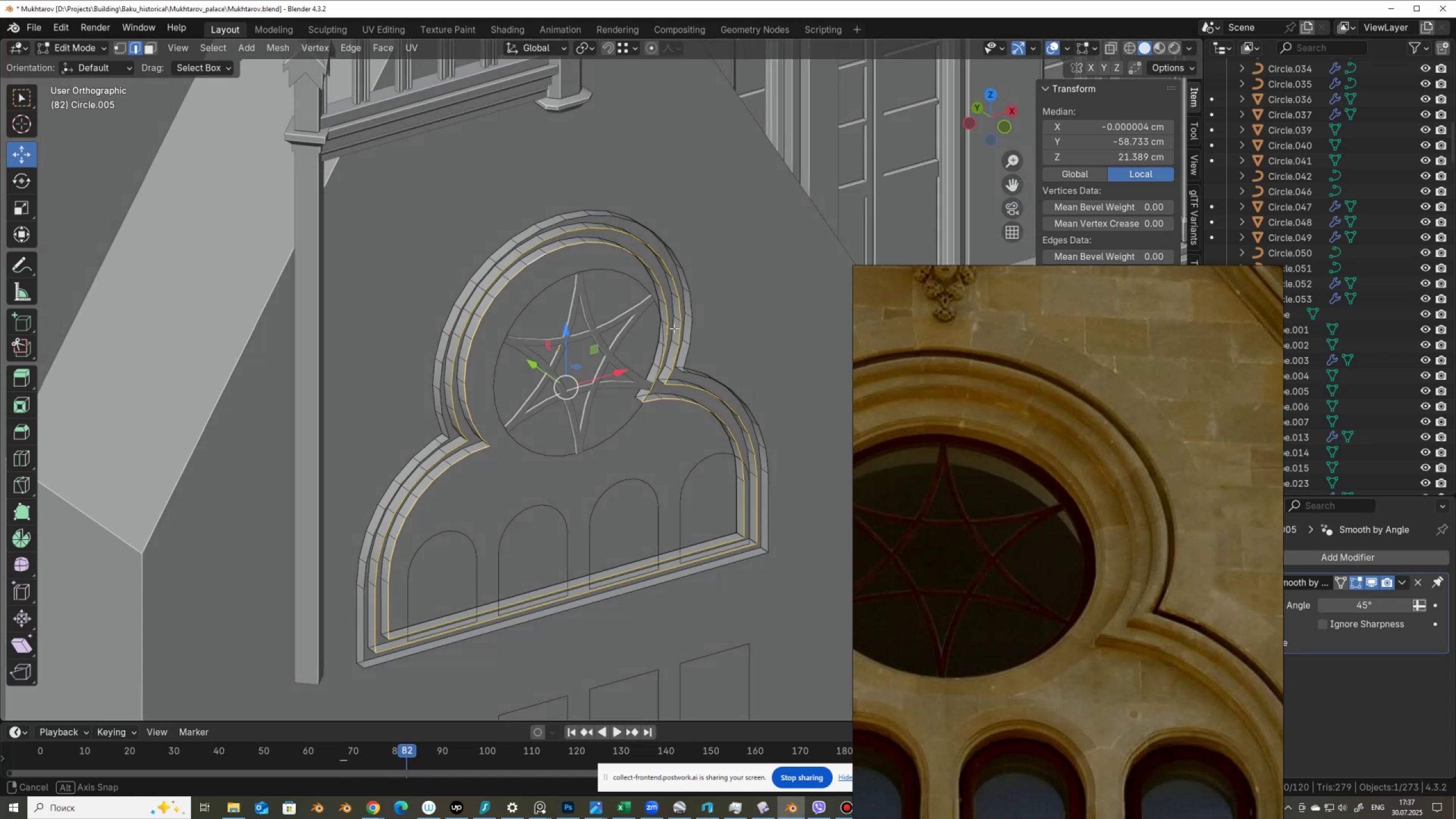 
wait(20.21)
 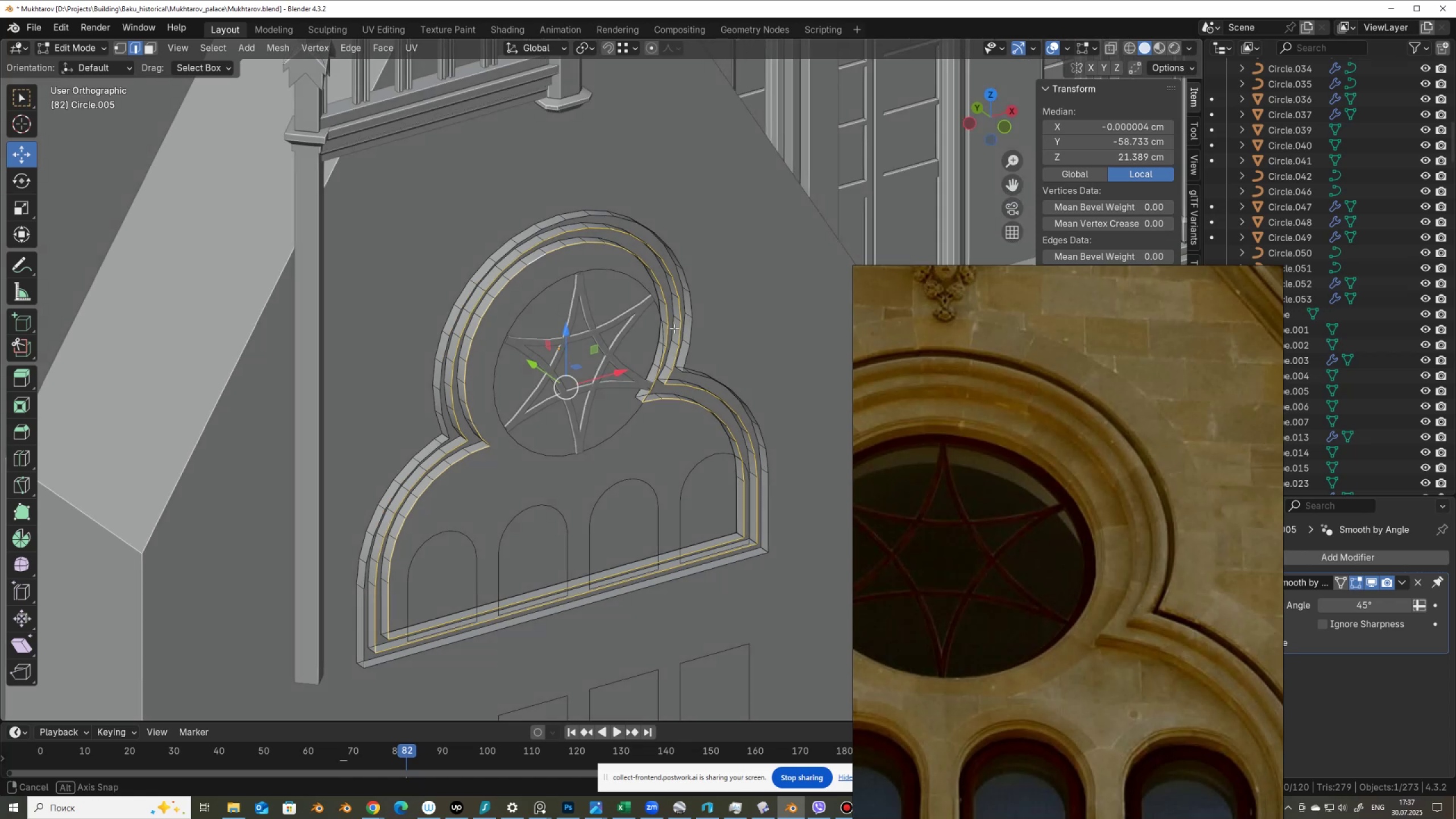 
scroll: coordinate [685, 322], scroll_direction: down, amount: 1.0
 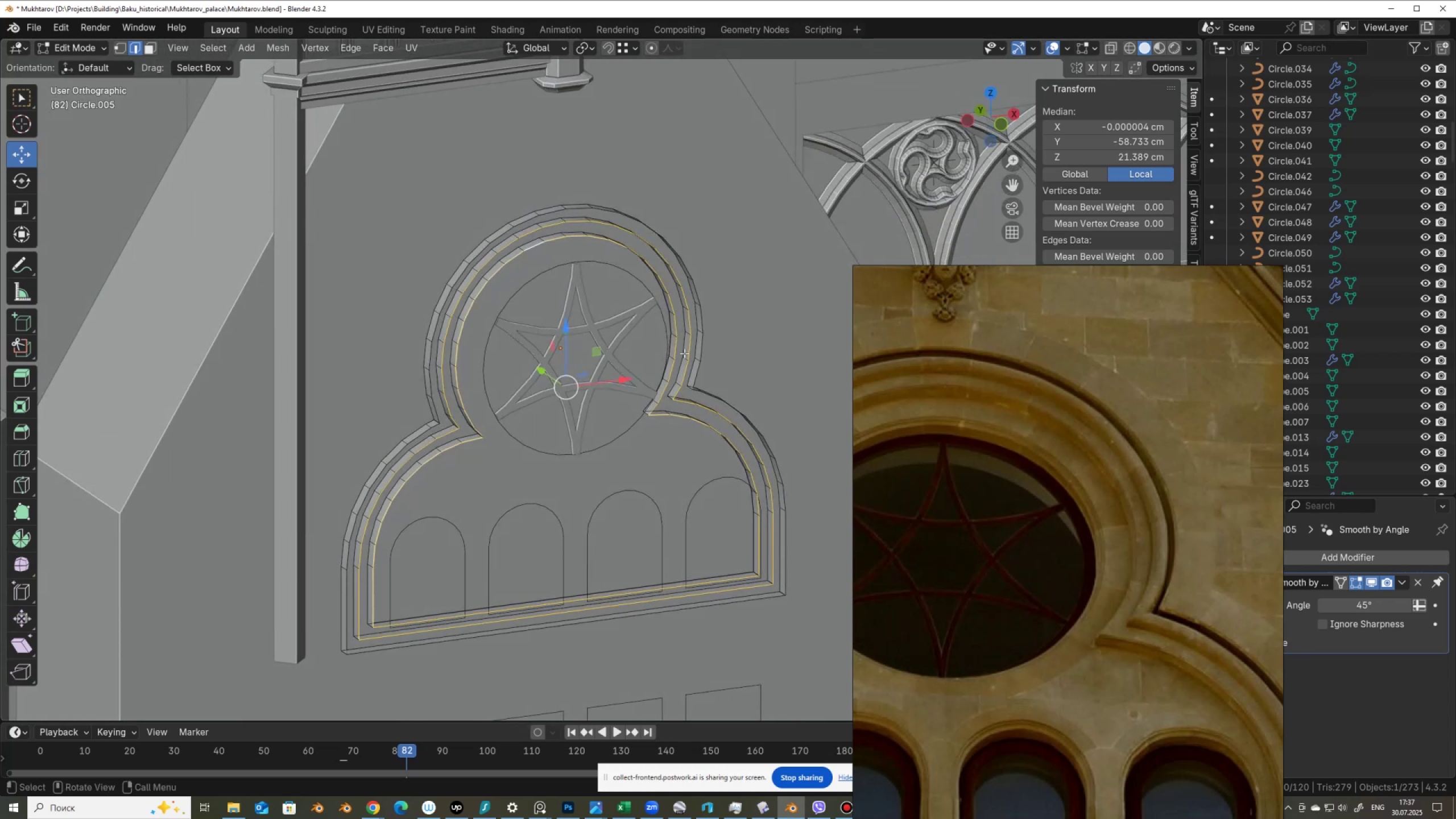 
key(Tab)
 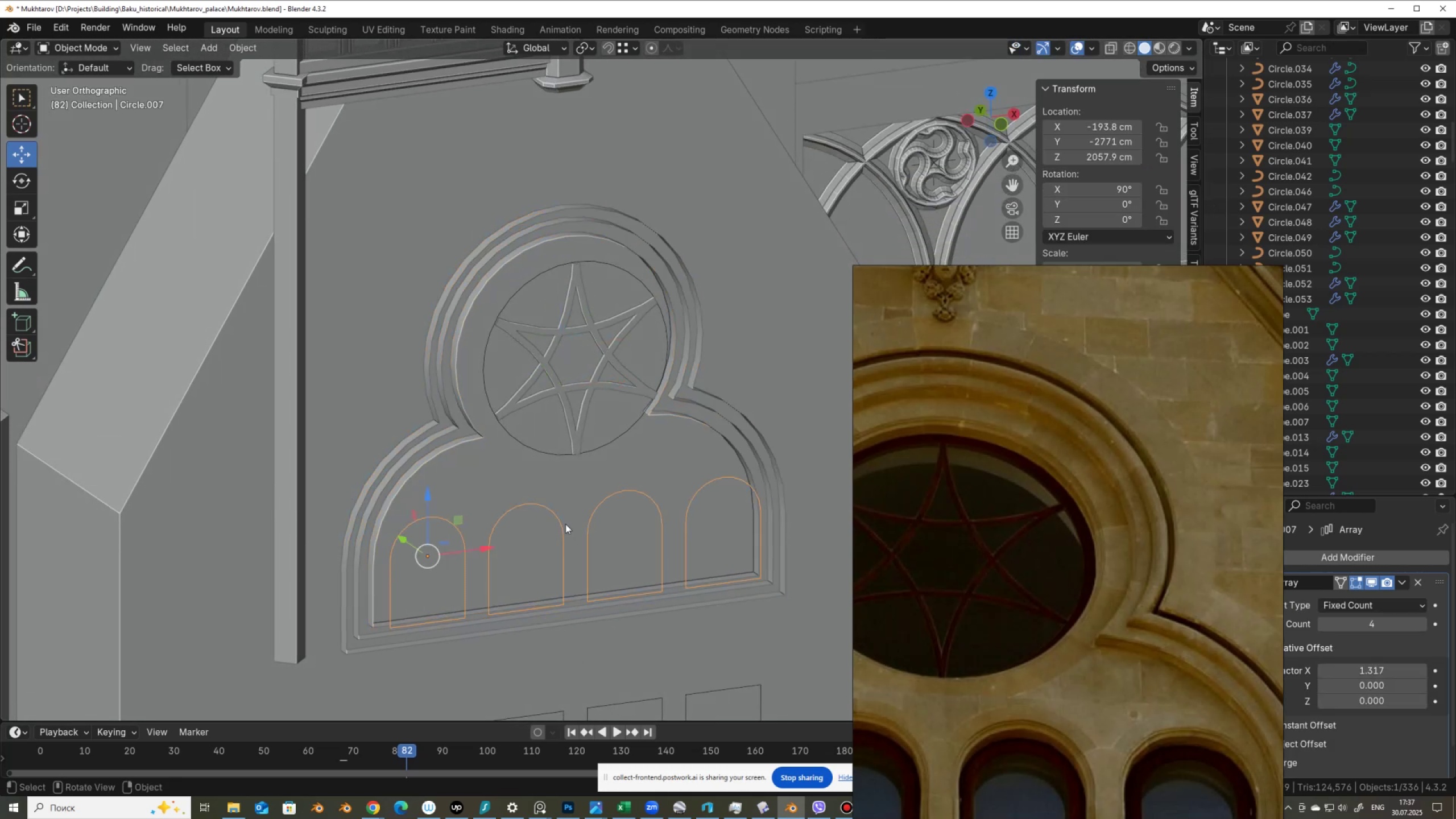 
key(Tab)
 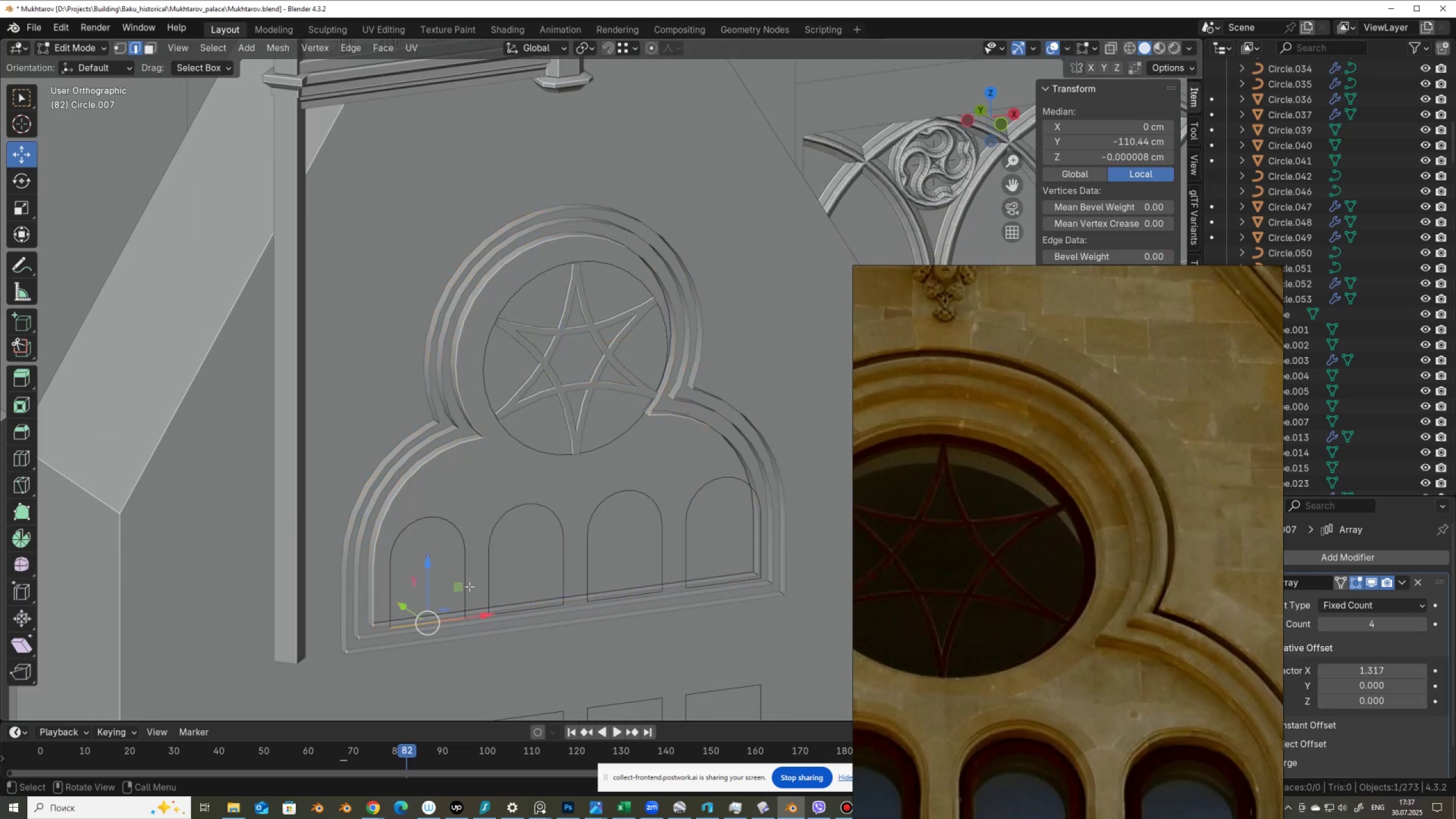 
left_click([469, 585])
 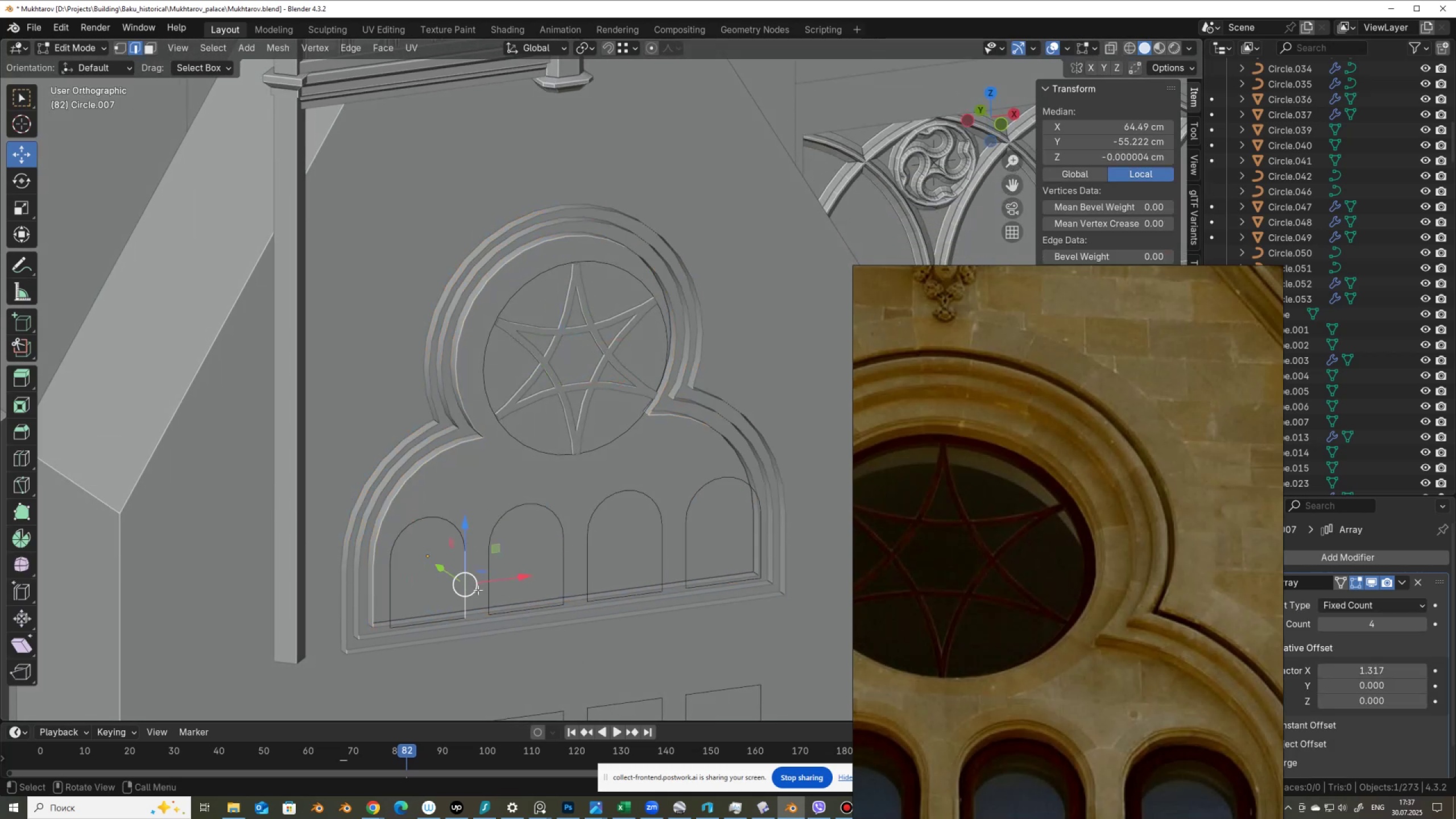 
hold_key(key=ShiftLeft, duration=0.33)
left_click([484, 586])
 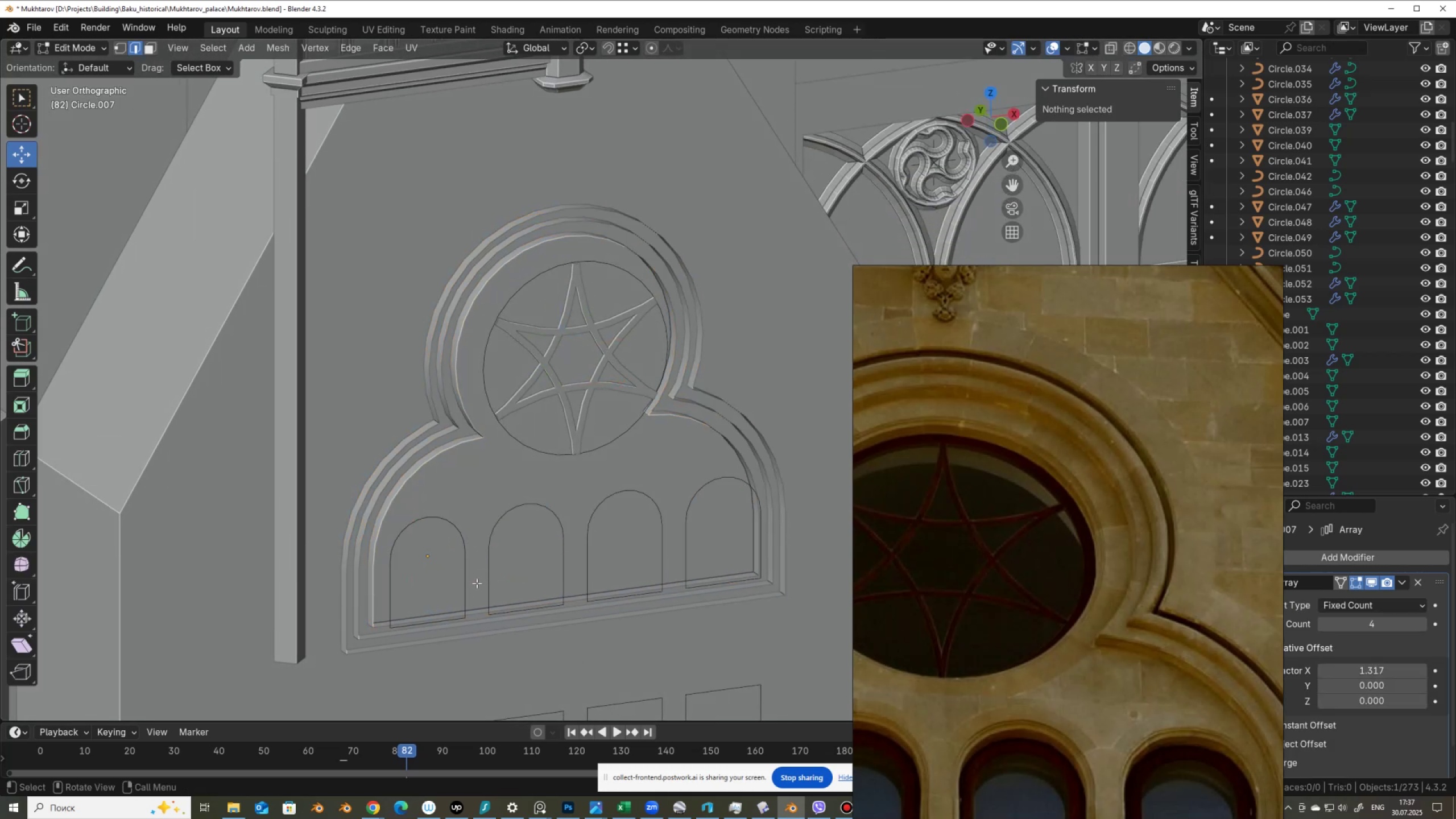 
left_click_drag(start_coordinate=[446, 586], to_coordinate=[449, 589])
 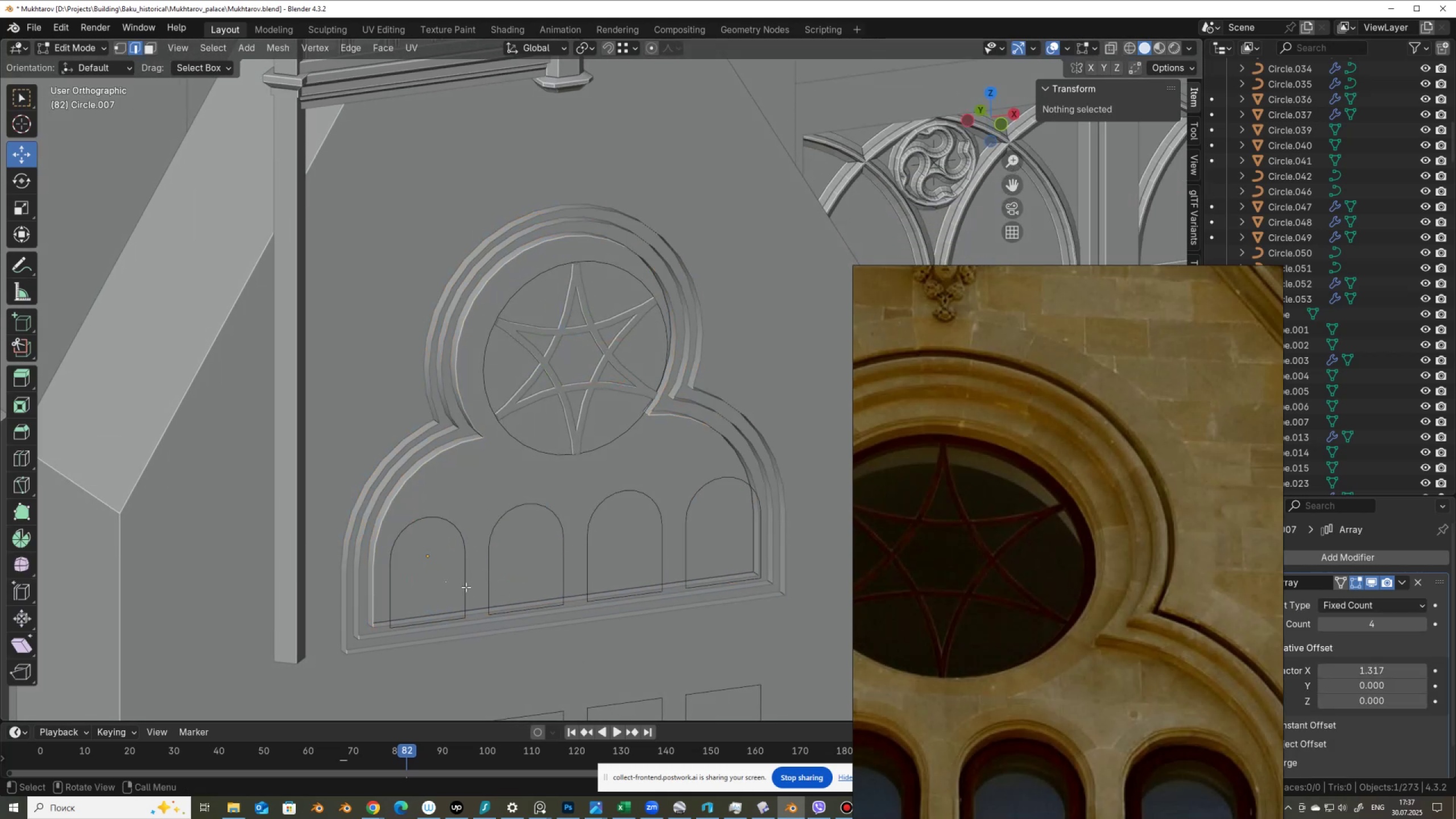 
double_click([465, 587])
 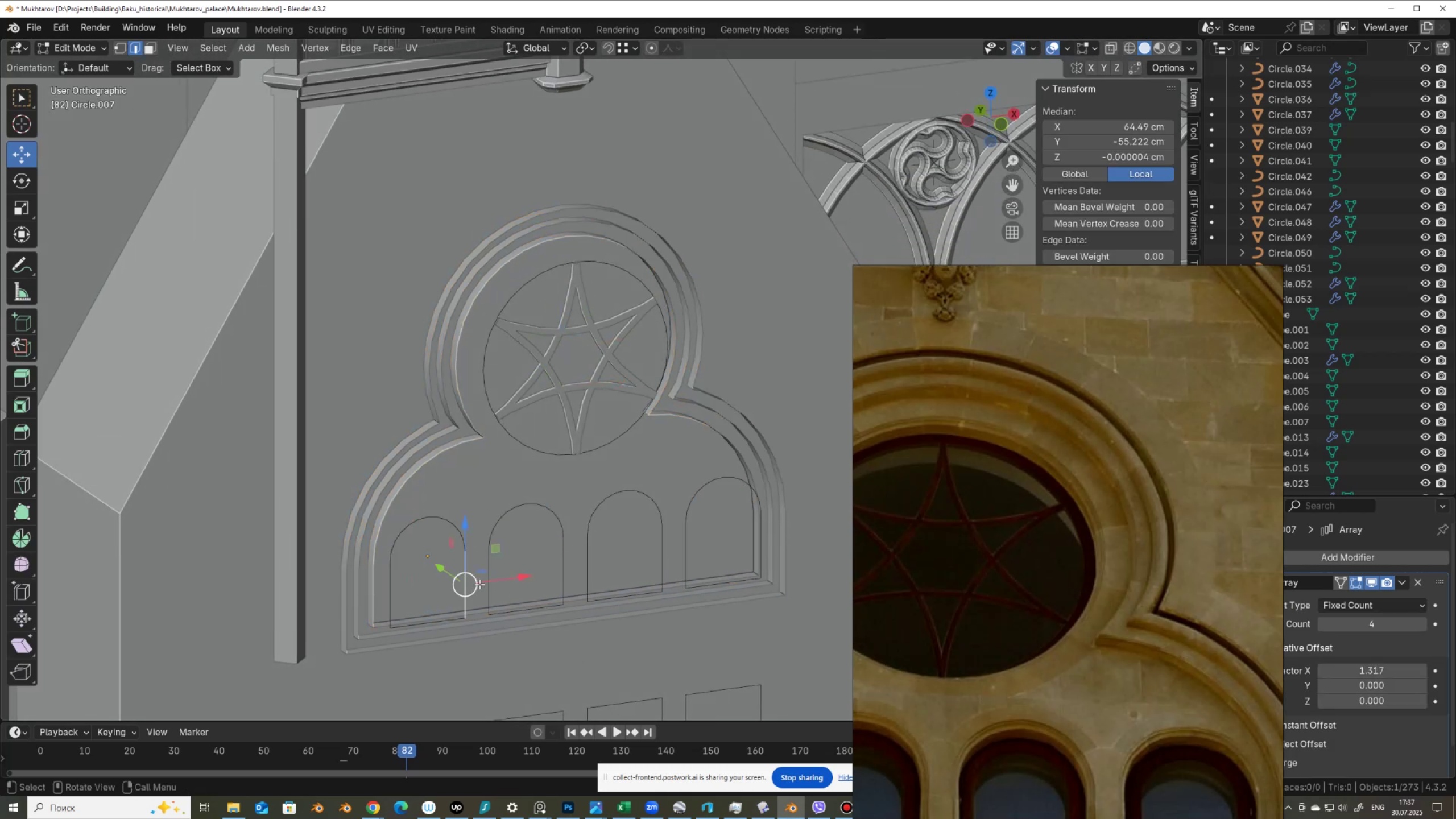 
hold_key(key=ShiftLeft, duration=0.91)
left_click([494, 570])
 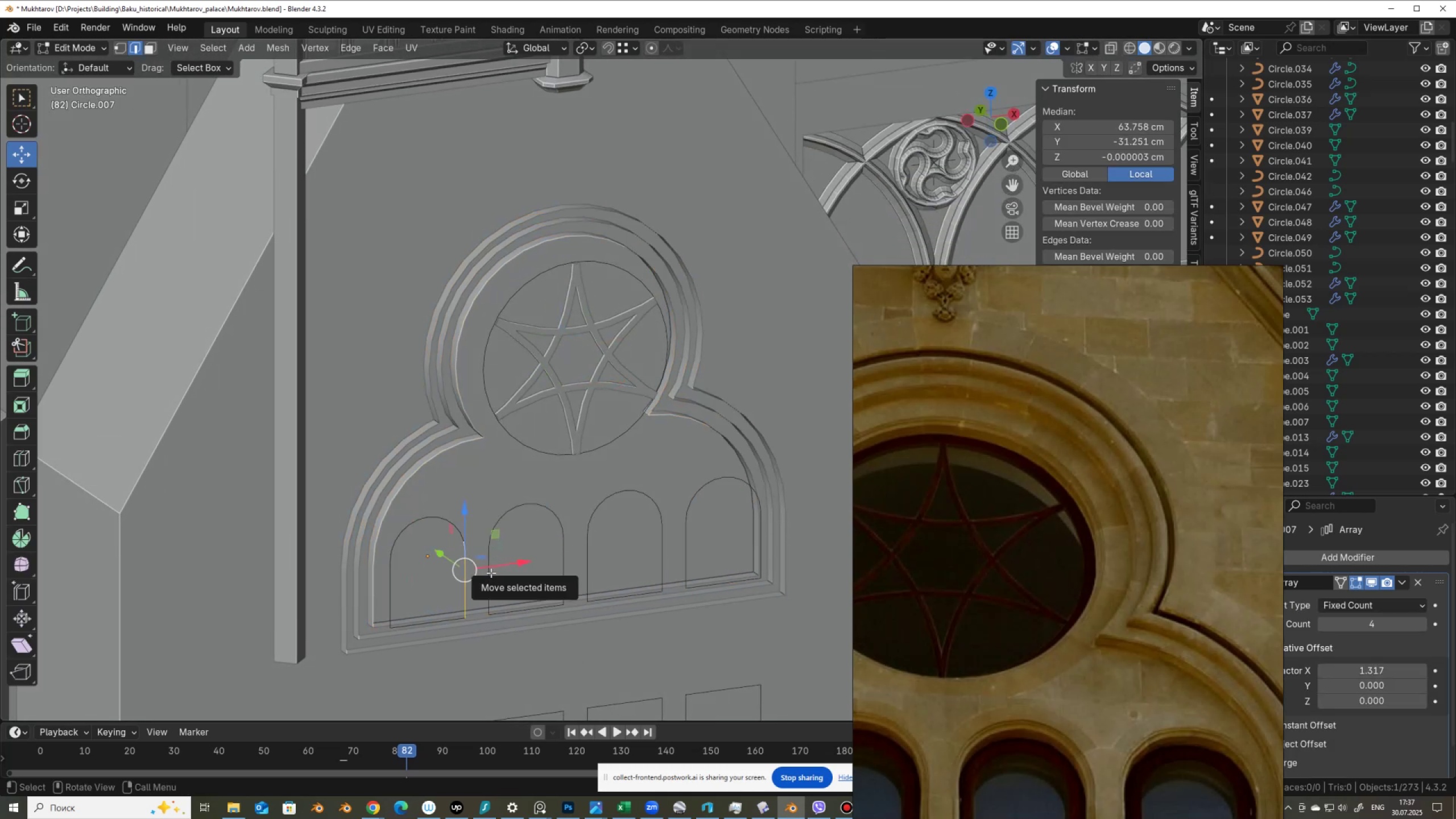 
key(Tab)
 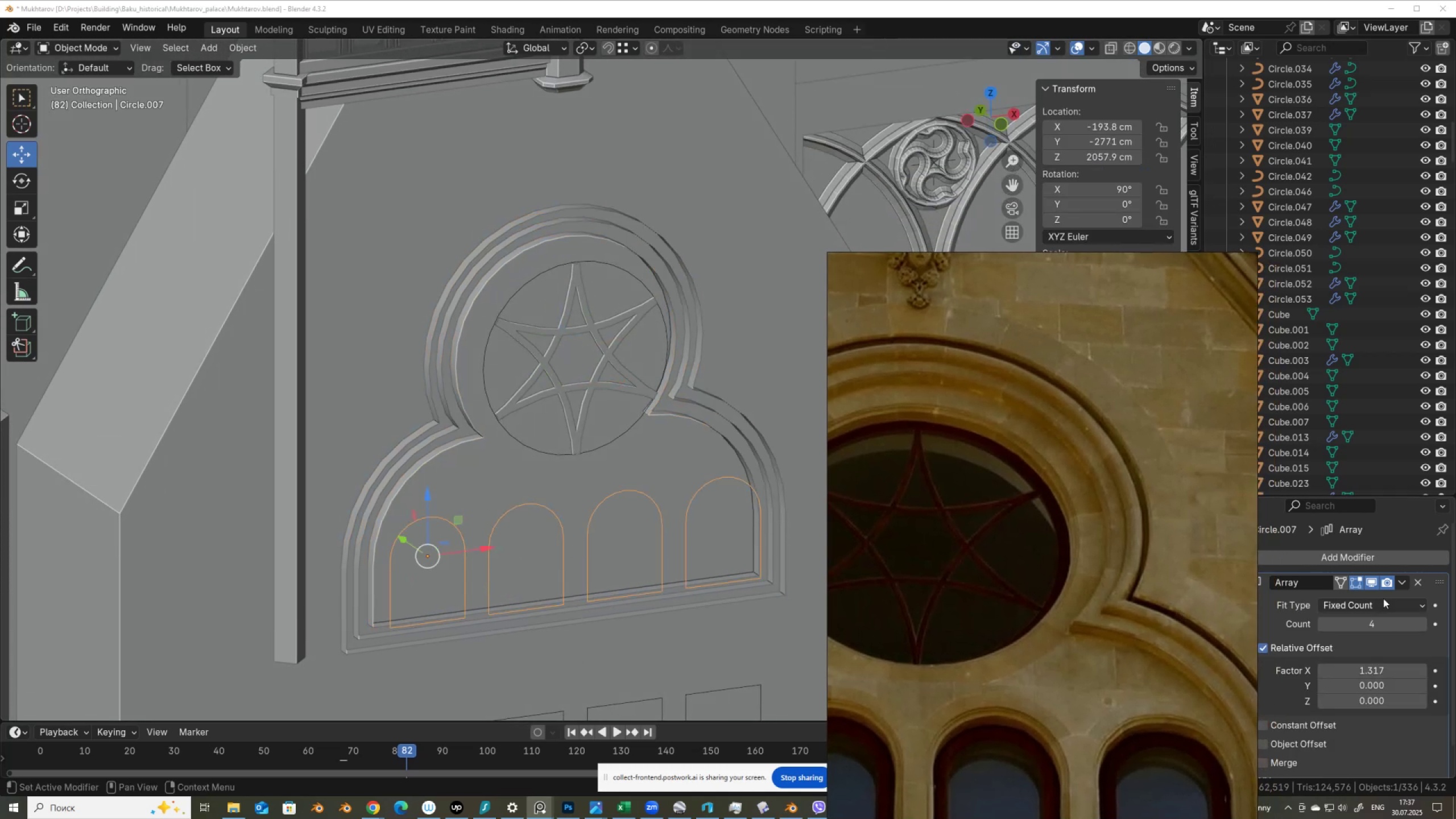 
left_click([1402, 583])
 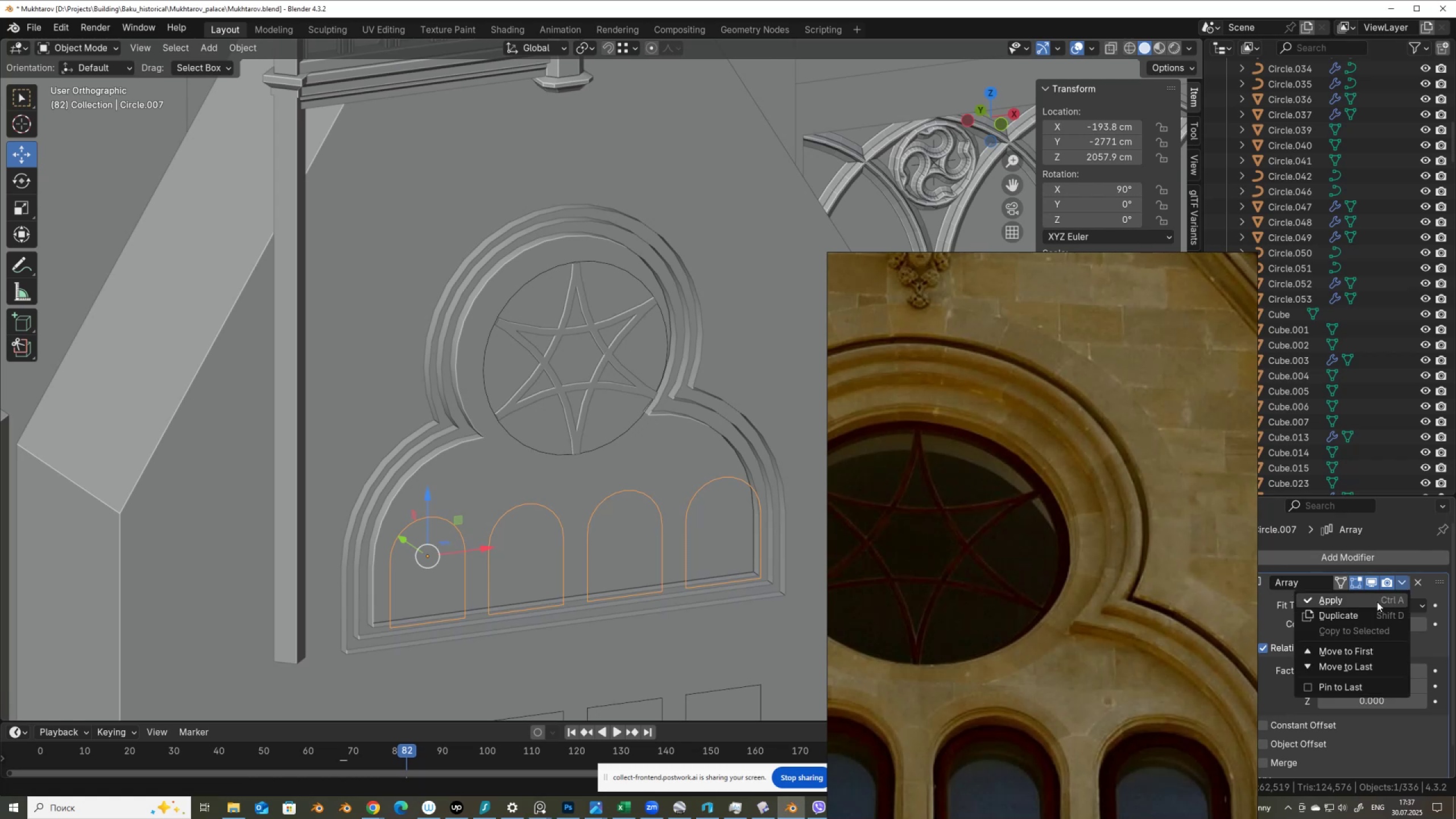 
left_click([1377, 602])
 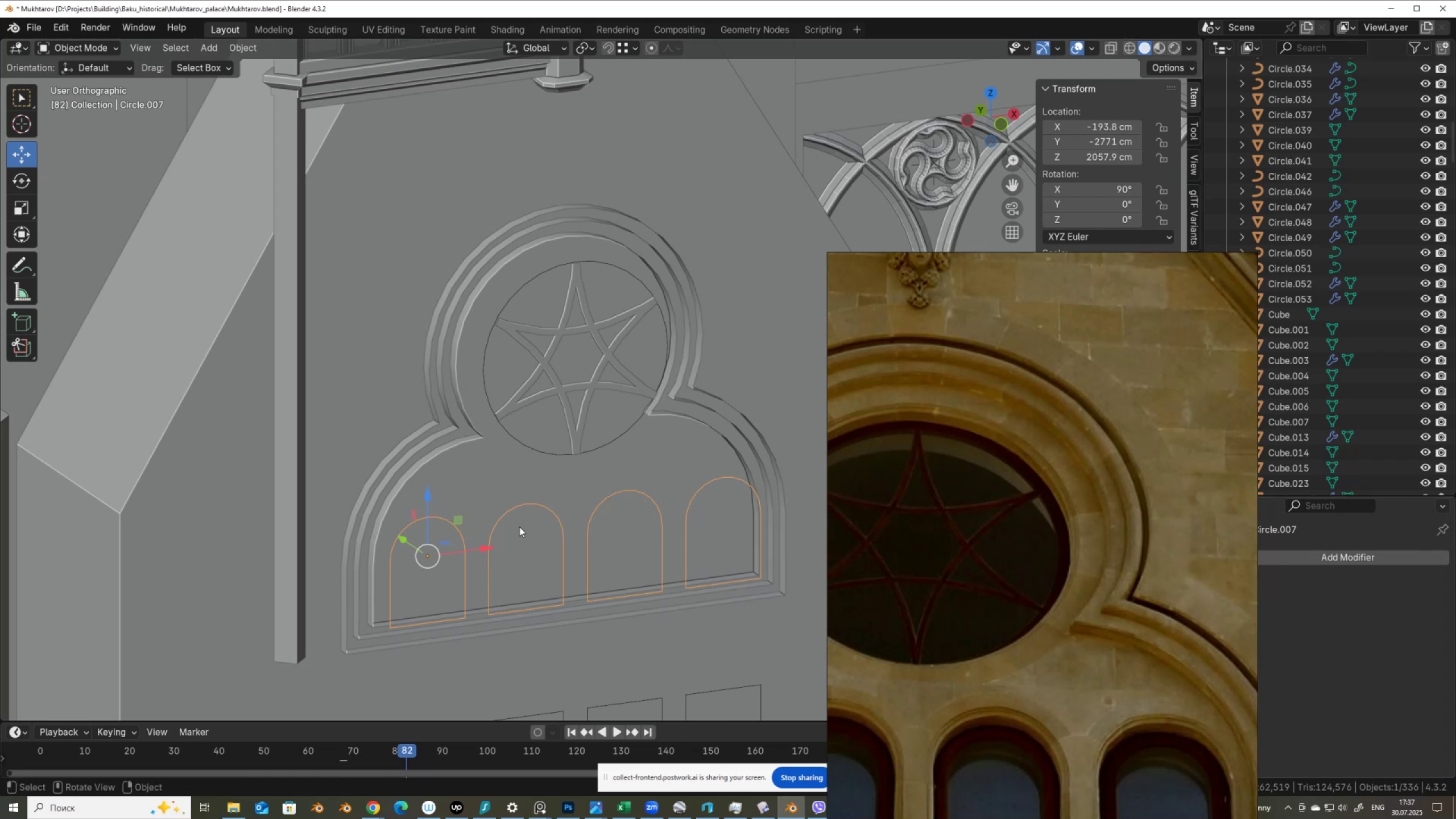 
key(Tab)
 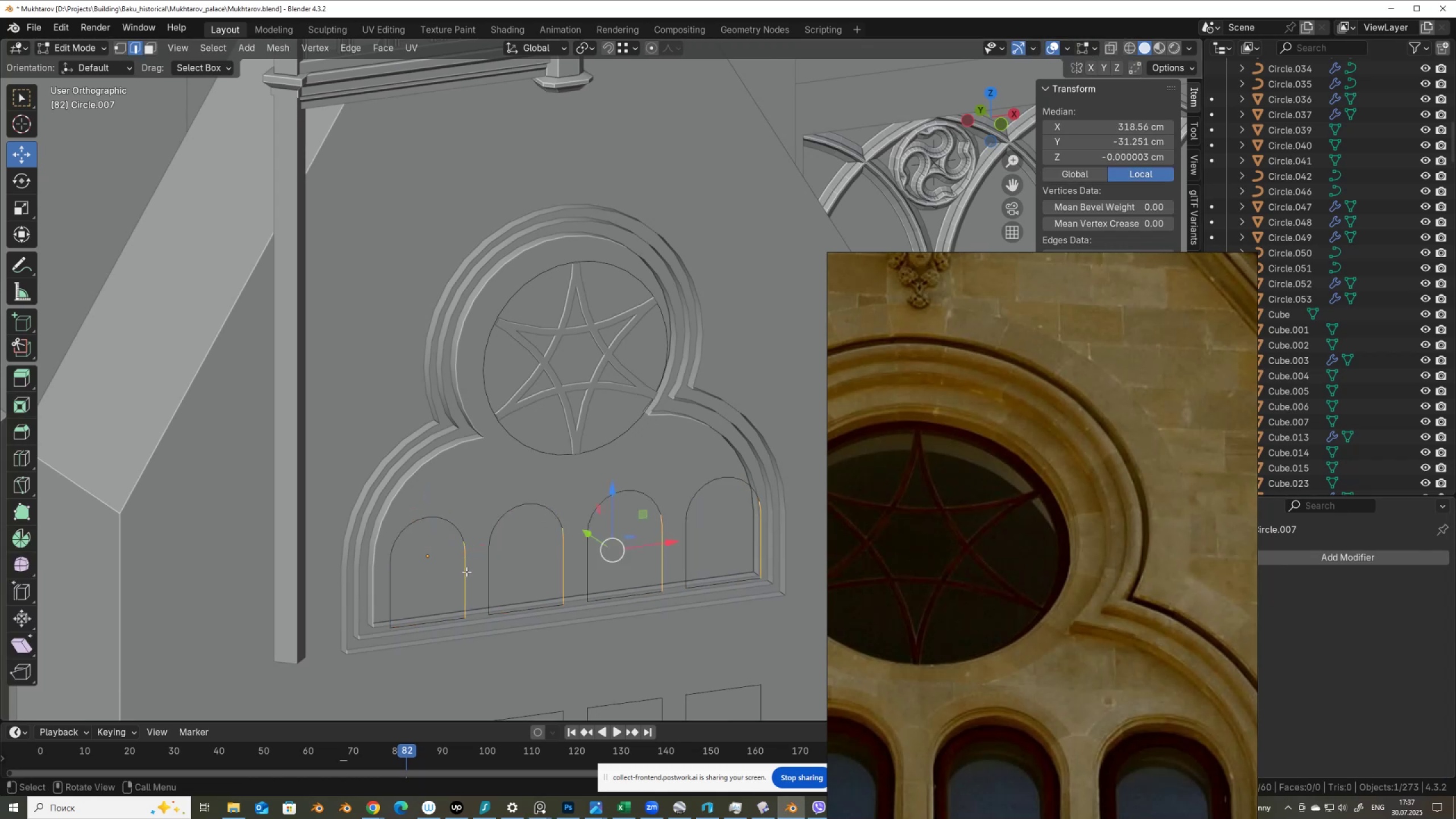 
hold_key(key=ShiftLeft, duration=0.39)
double_click([484, 572])
 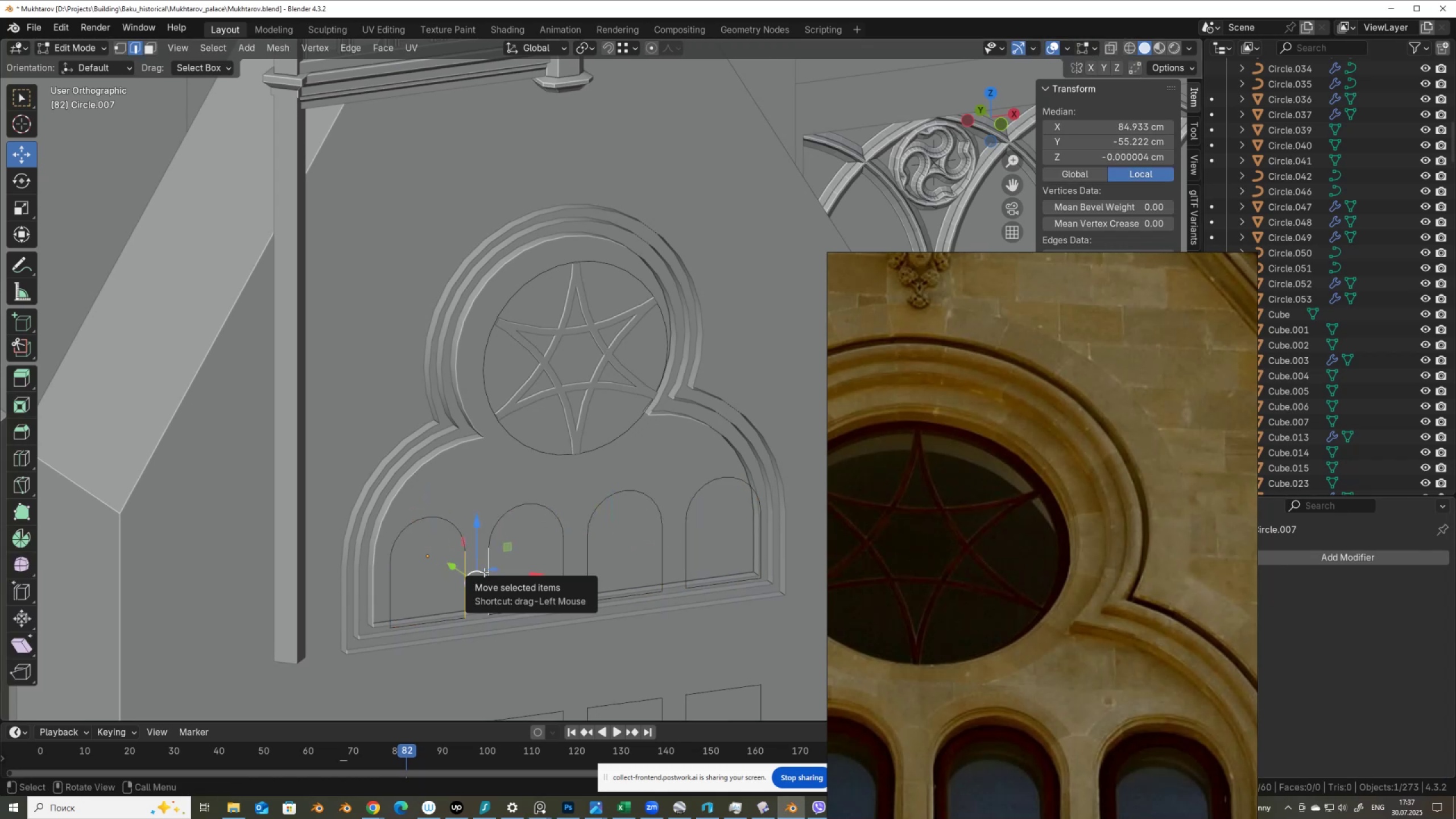 
key(F)
 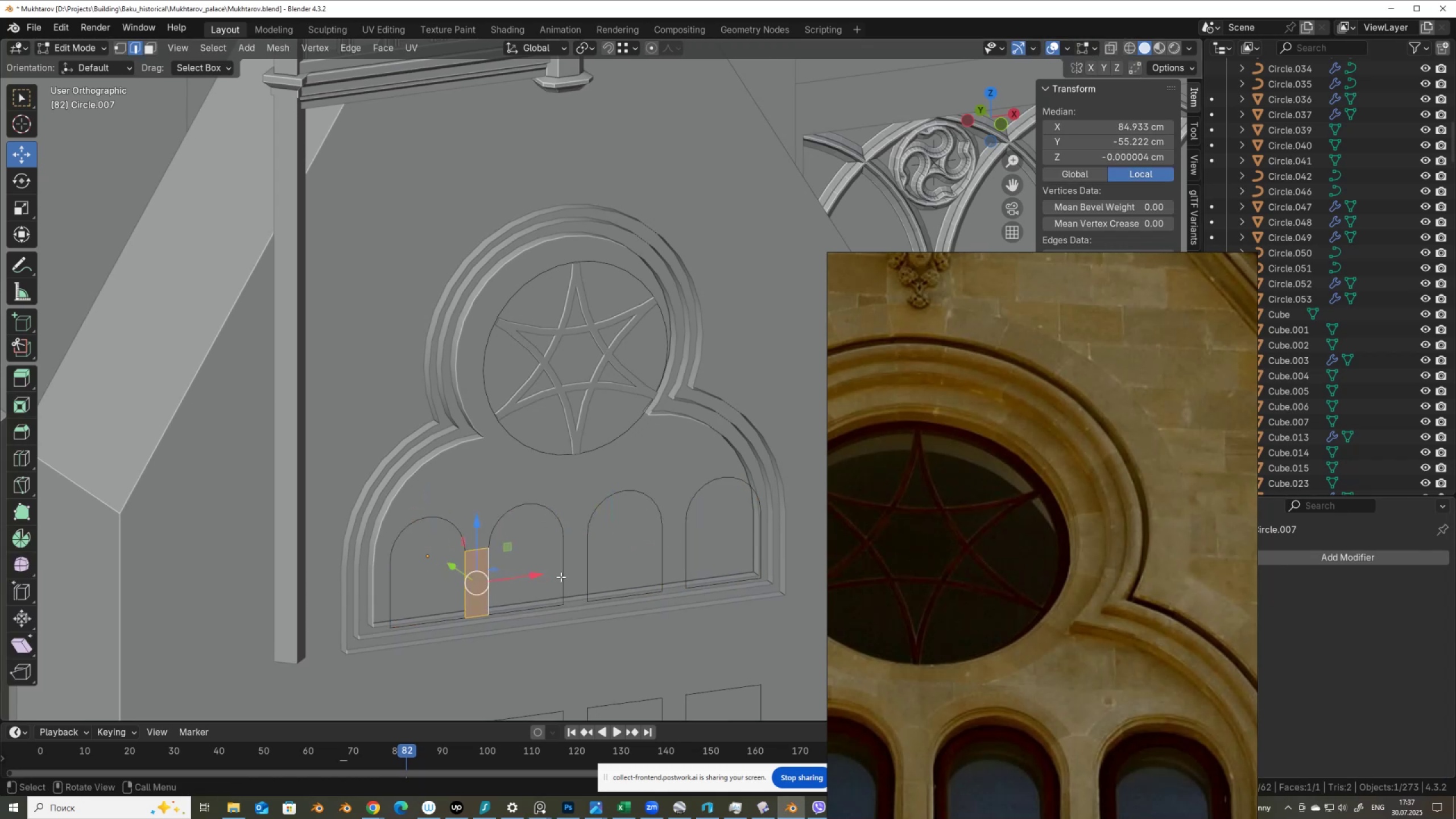 
left_click([562, 576])
 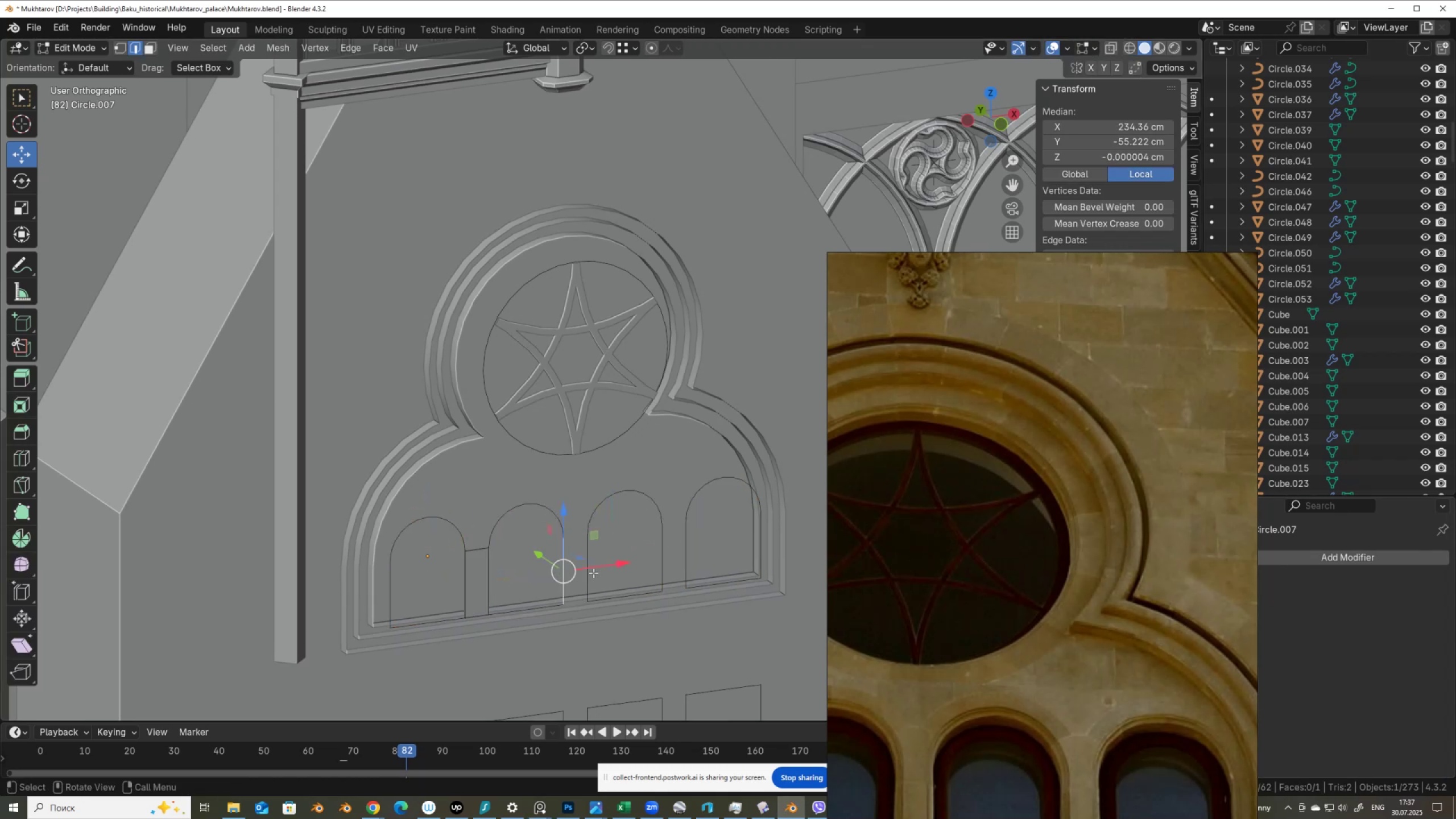 
hold_key(key=ShiftLeft, duration=0.5)
left_click([595, 570])
 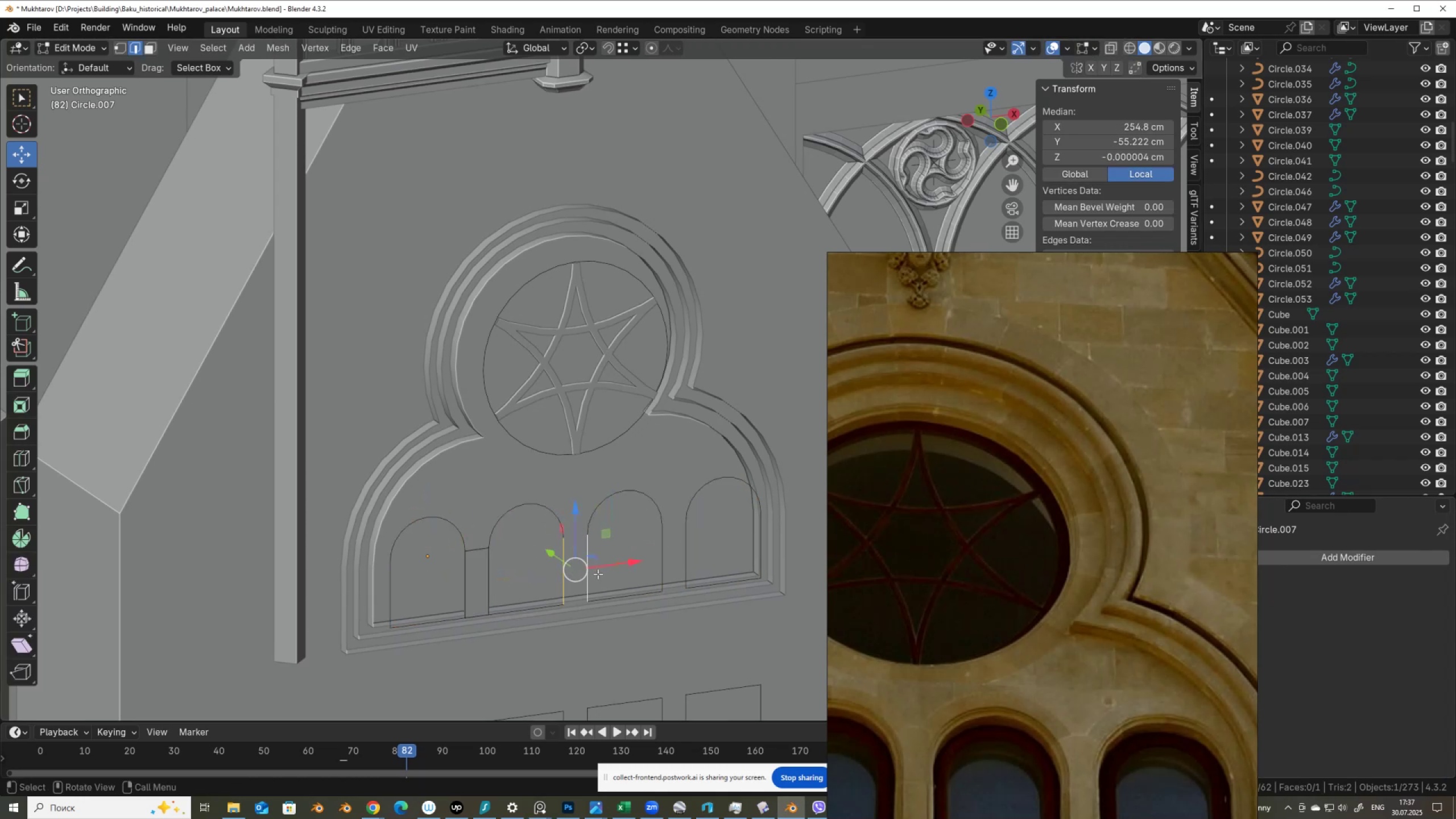 
type(ff)
 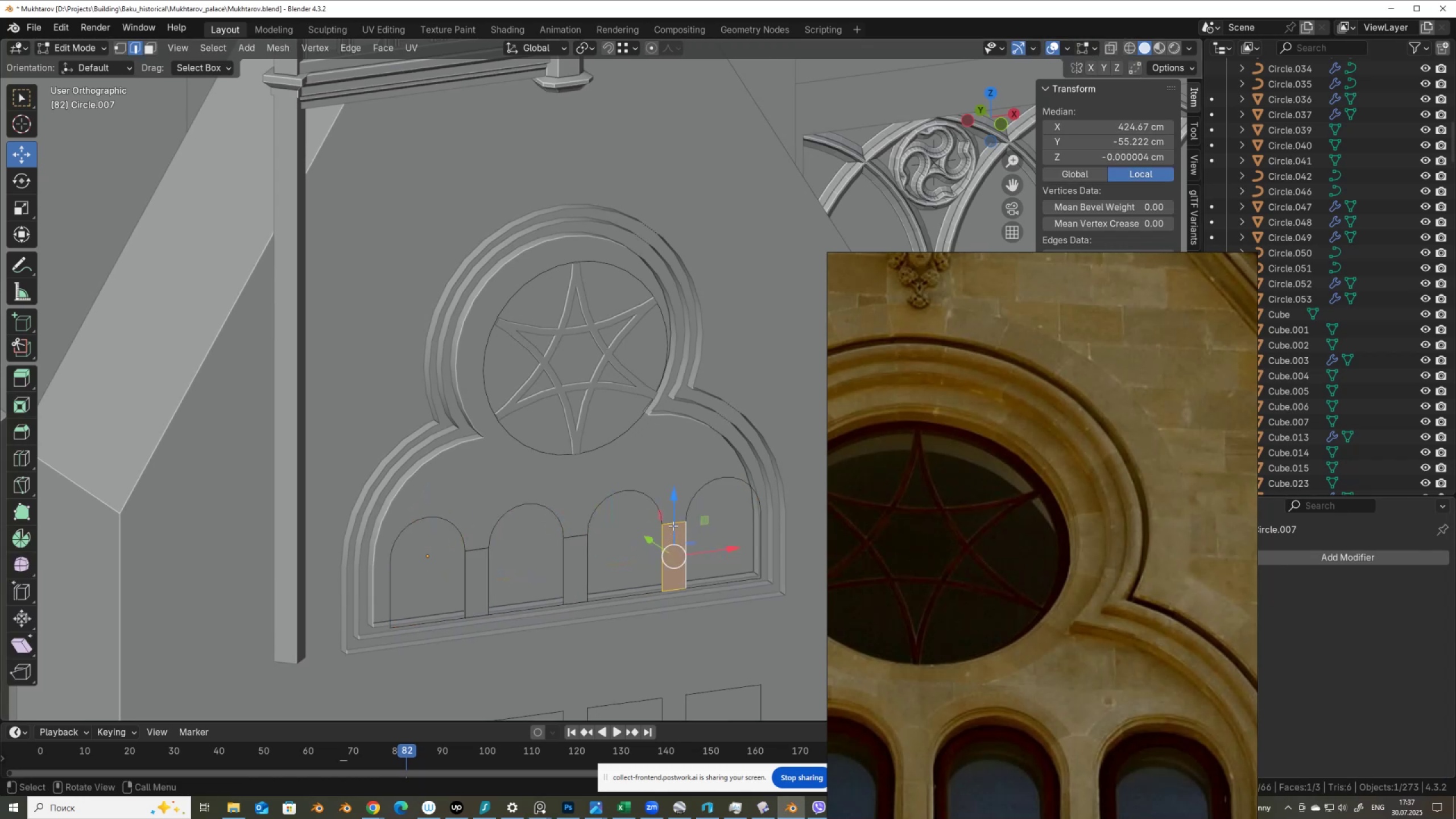 
left_click([673, 526])
 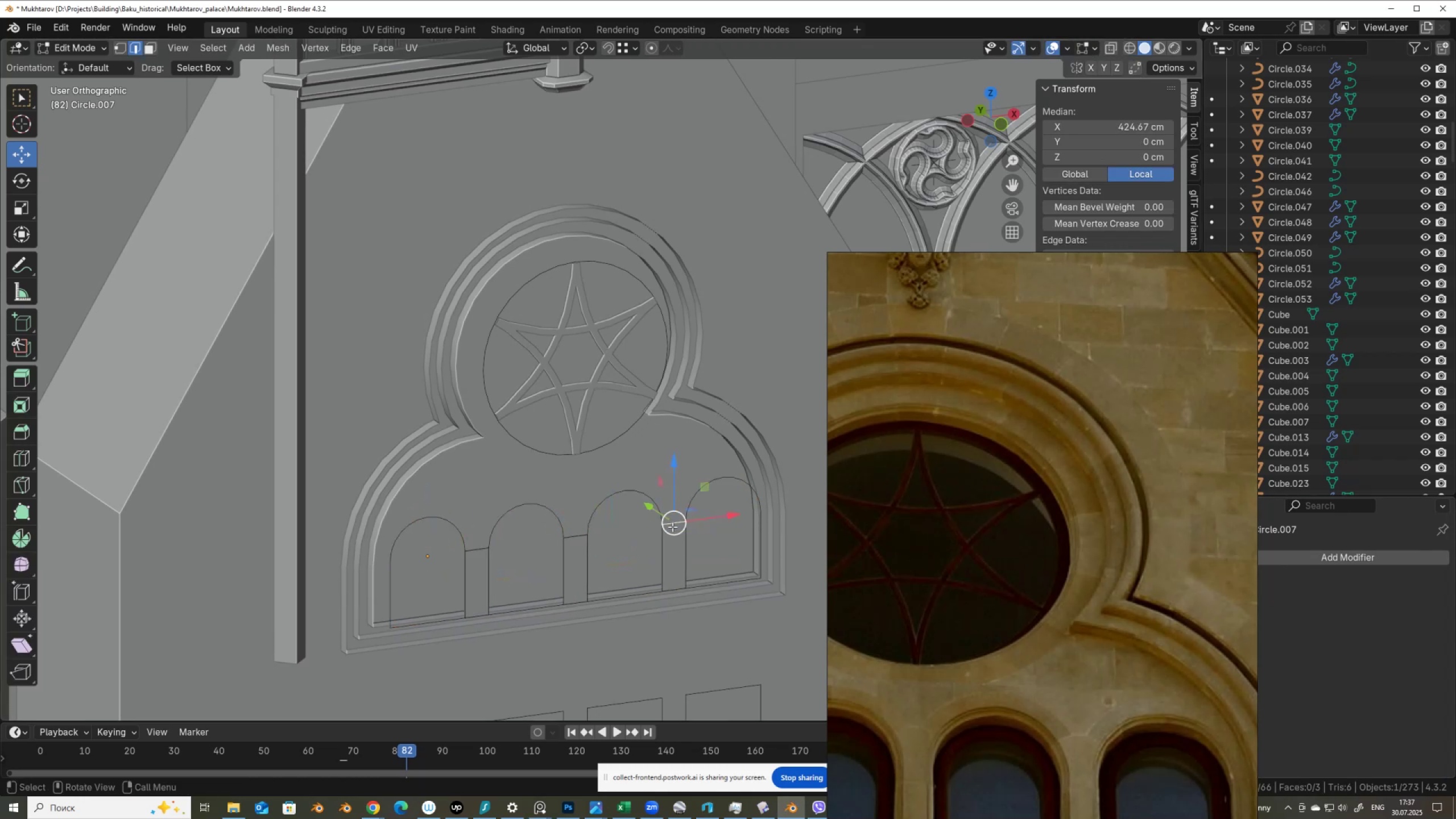 
type(fffff)
 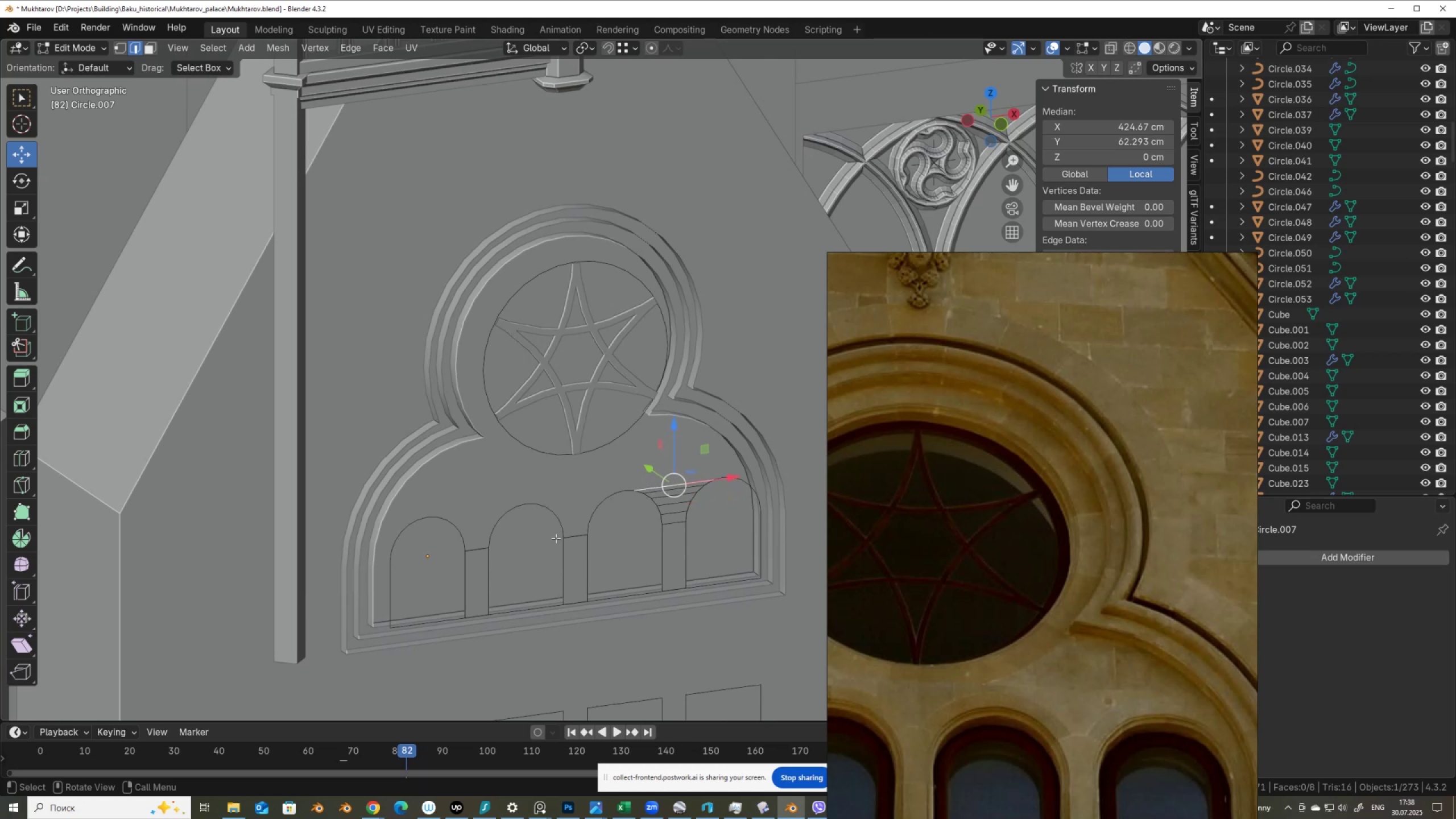 
left_click([566, 536])
 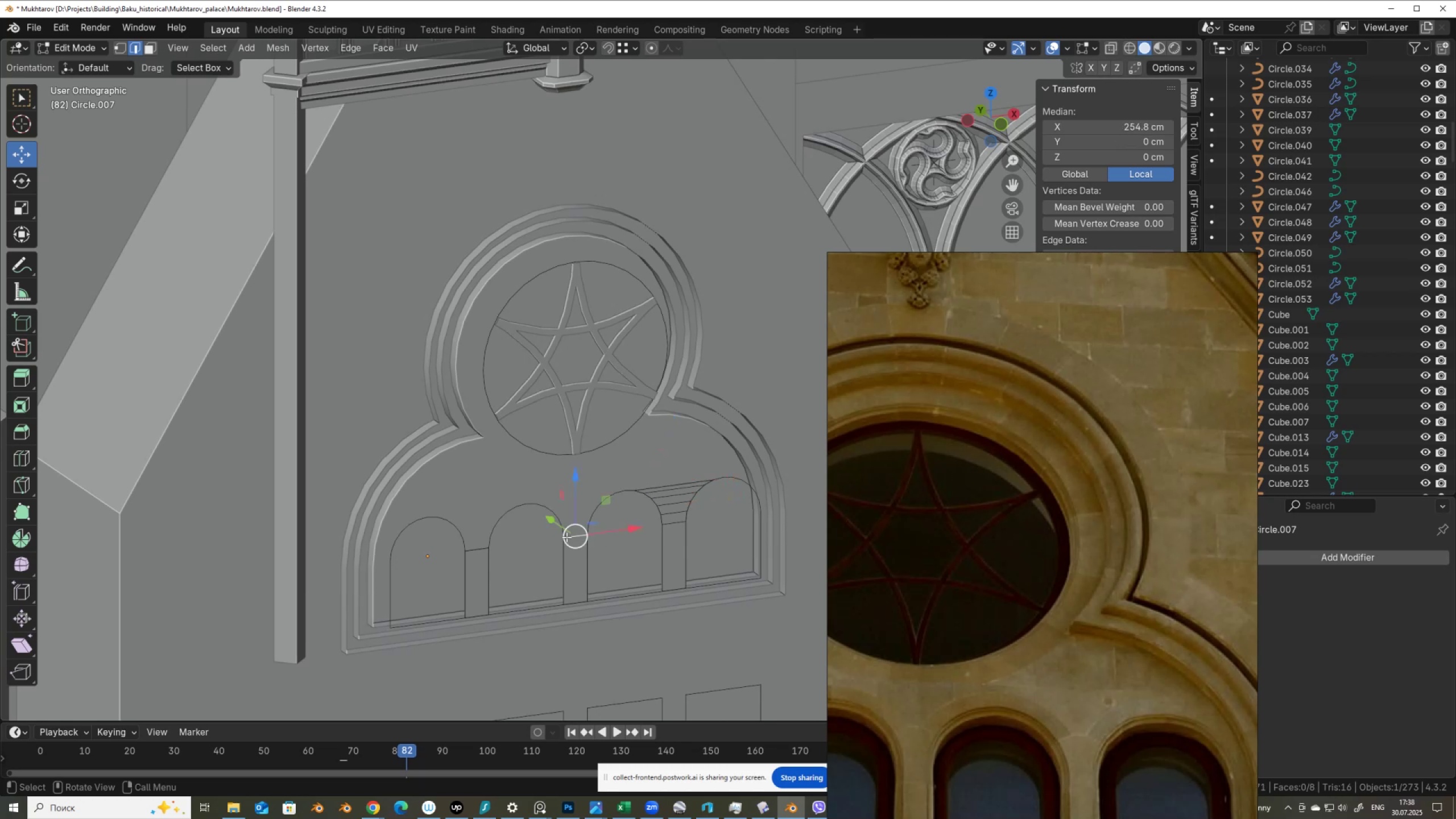 
type(fffff)
 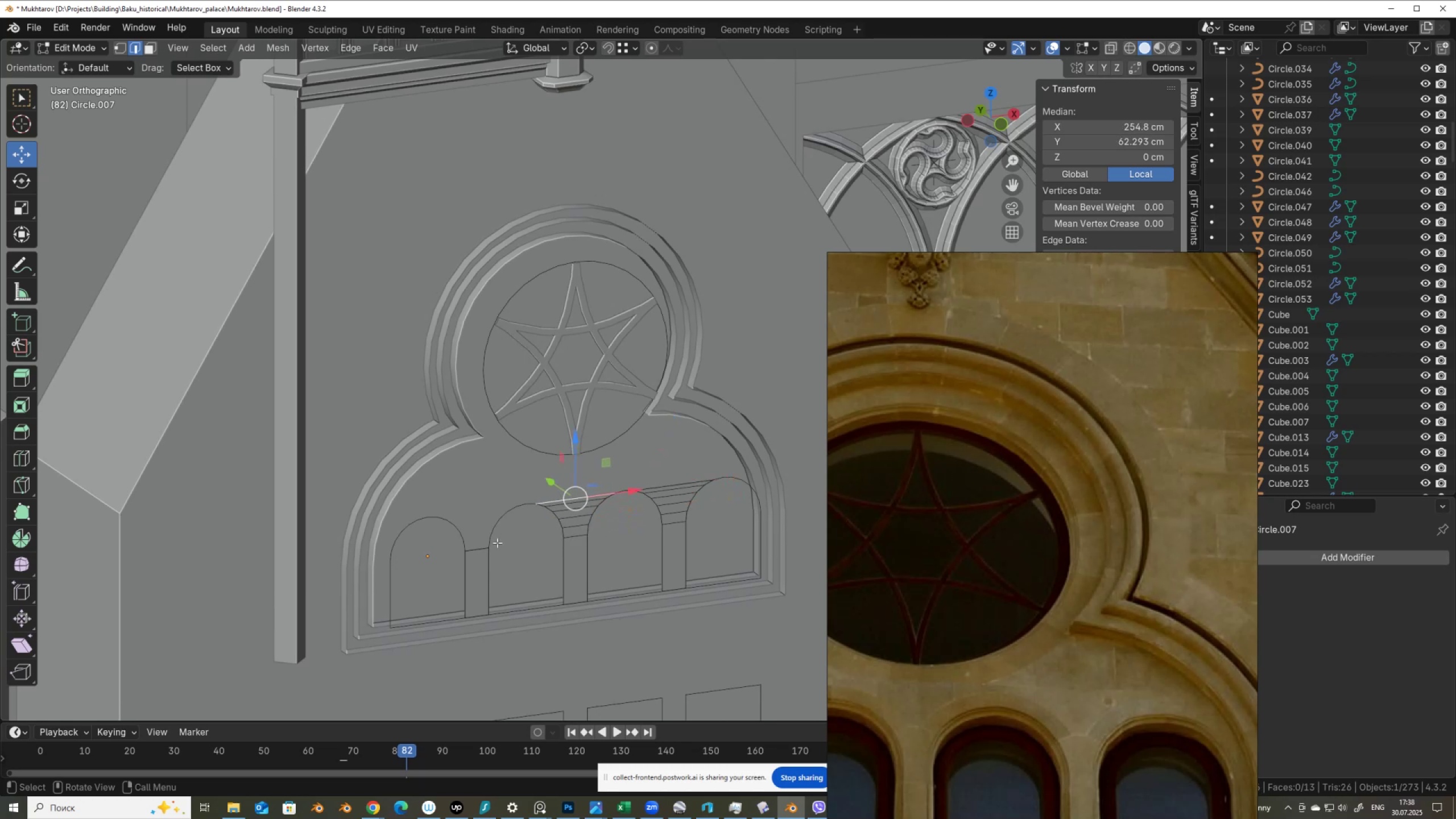 
left_click([486, 551])
 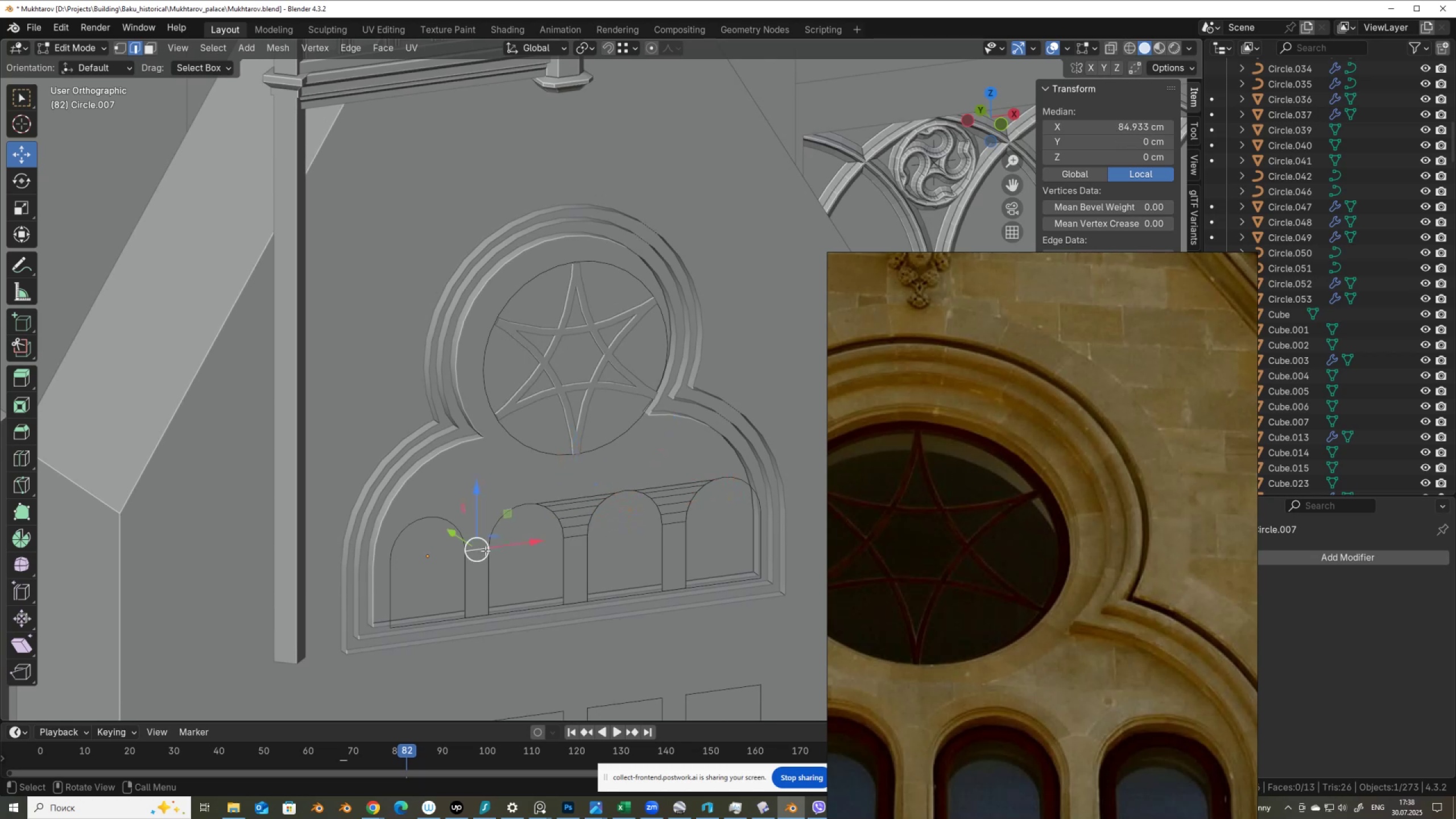 
type(fffff)
 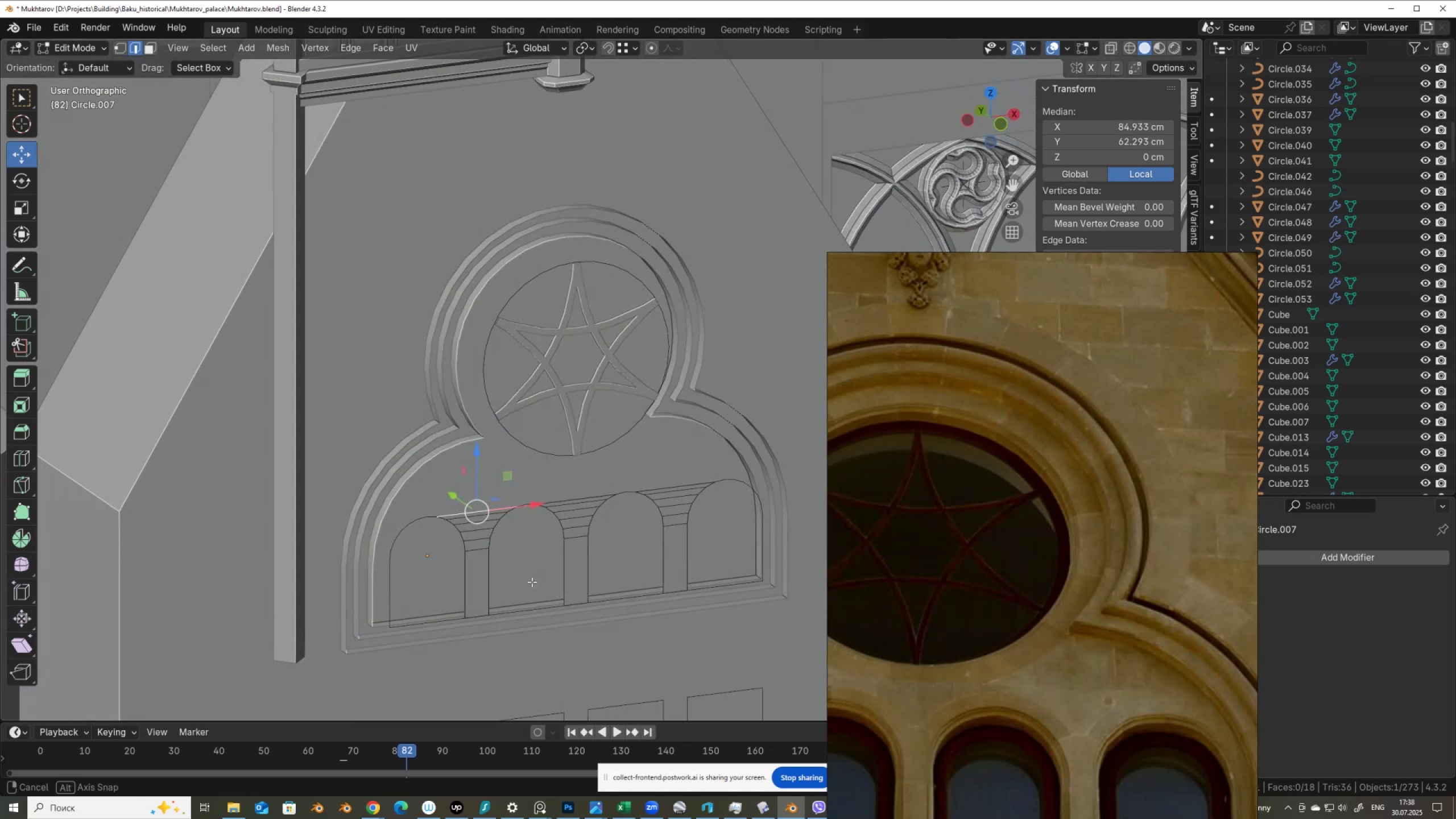 
wait(5.37)
 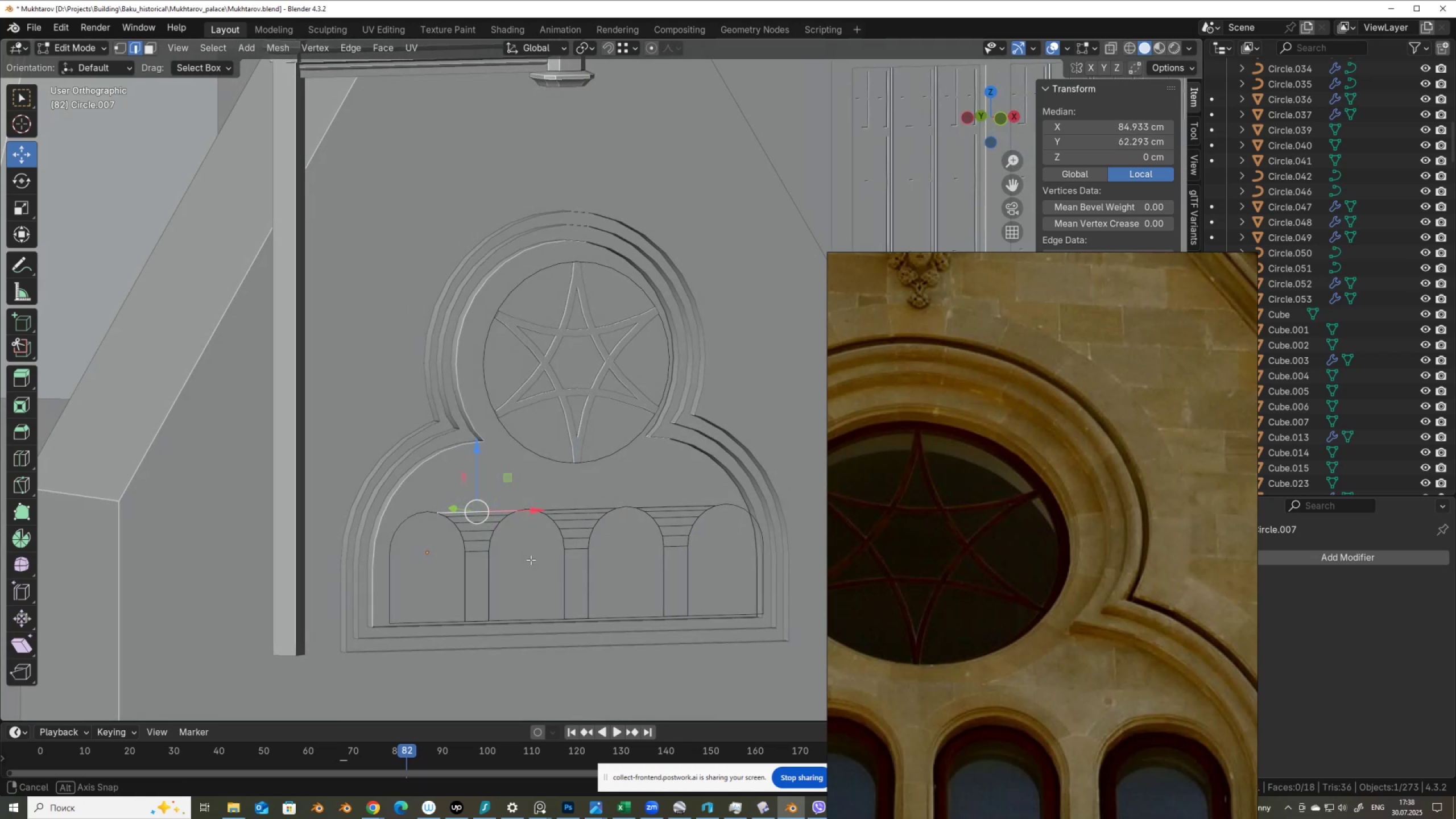 
left_click([574, 456])
 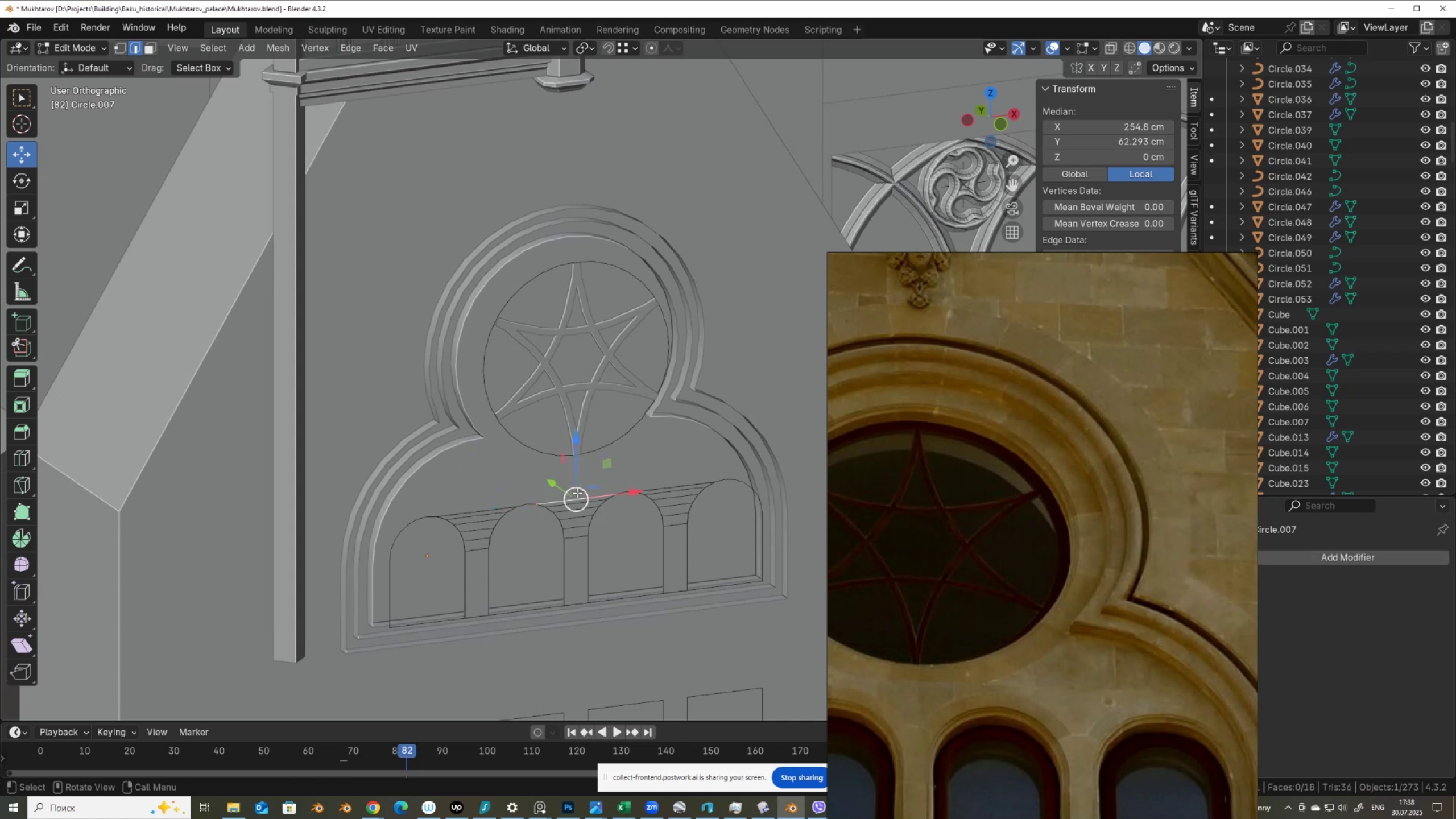 
scroll: coordinate [442, 518], scroll_direction: up, amount: 1.0
 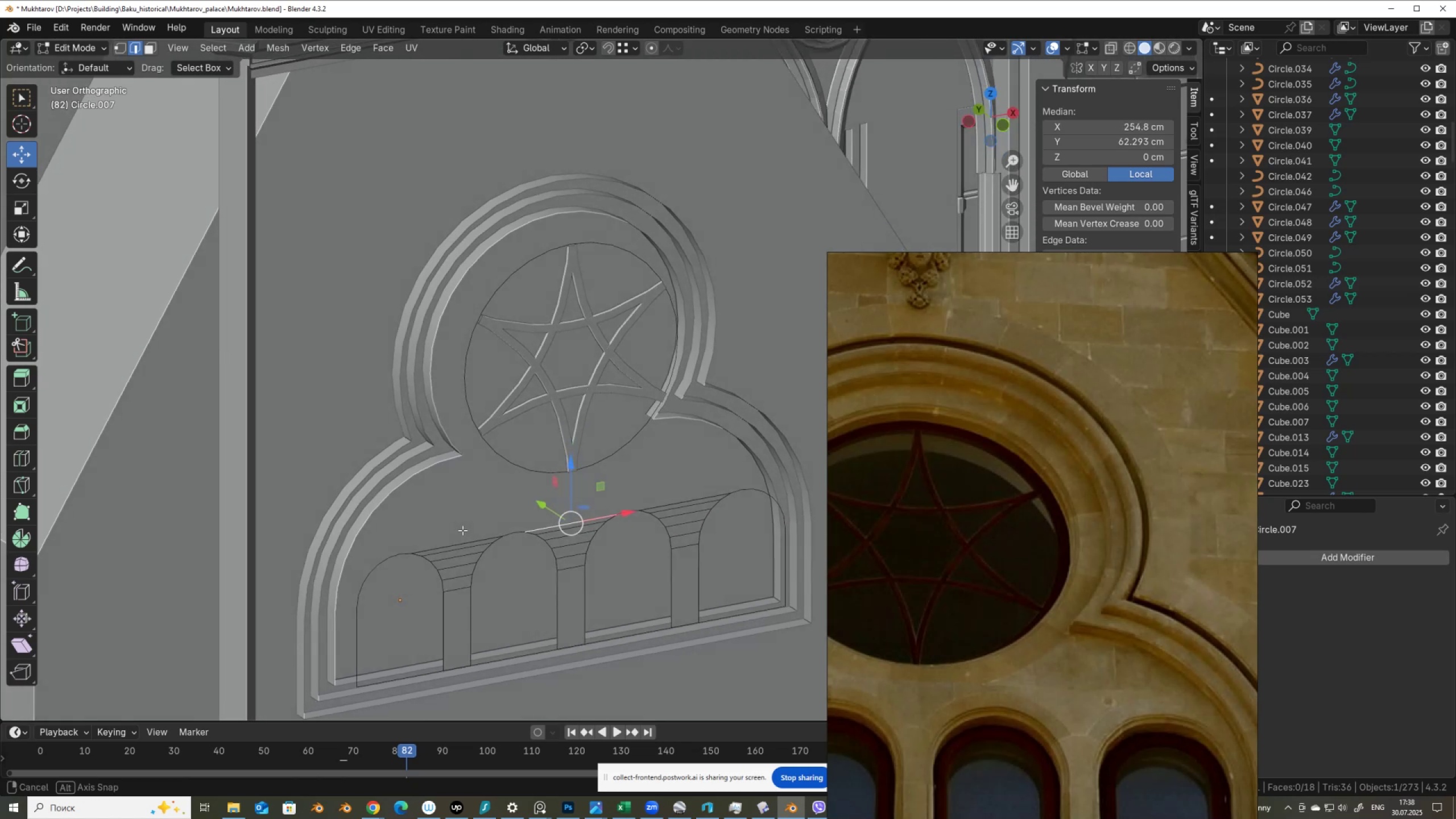 
key(Tab)
 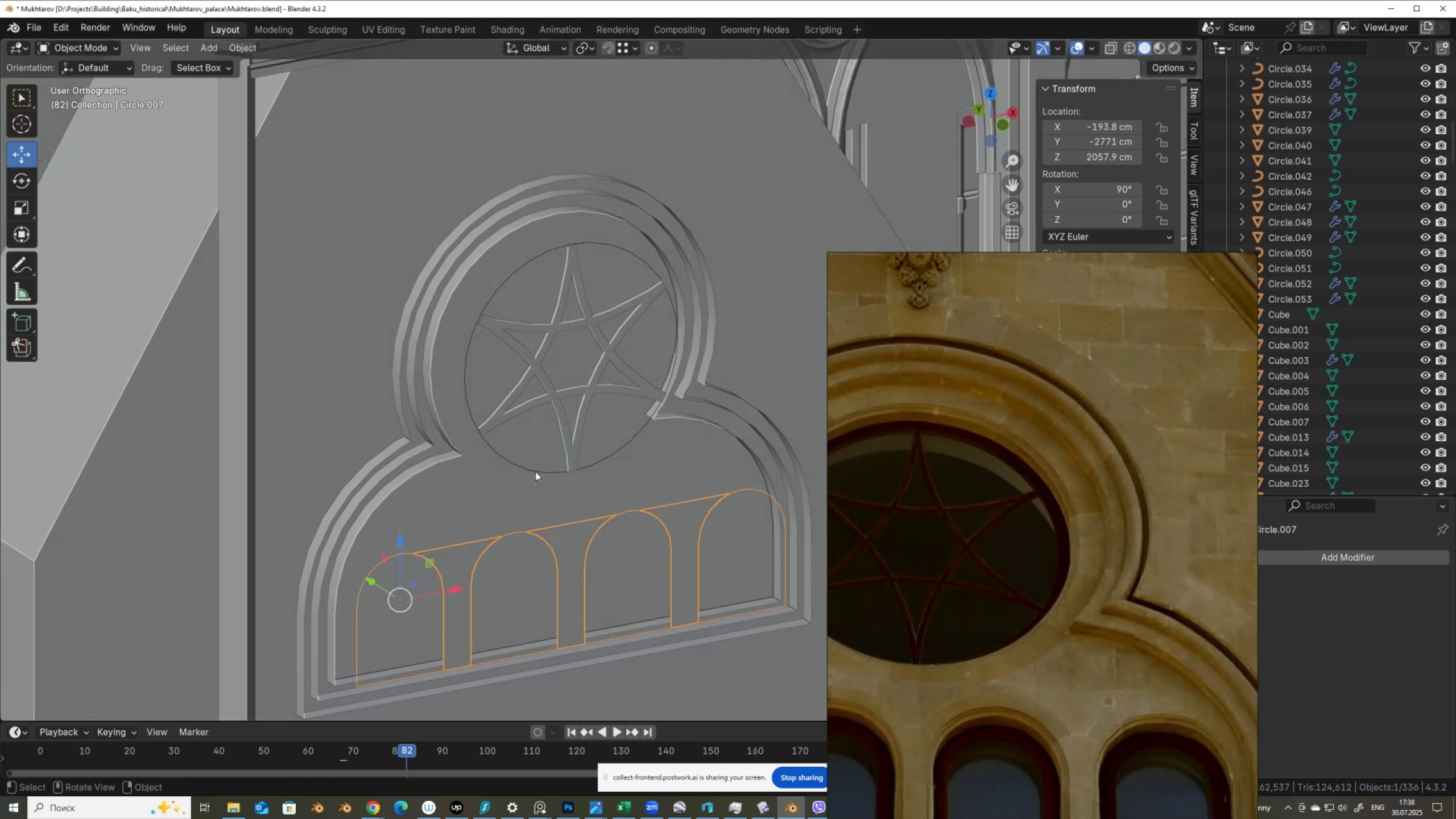 
left_click([536, 470])
 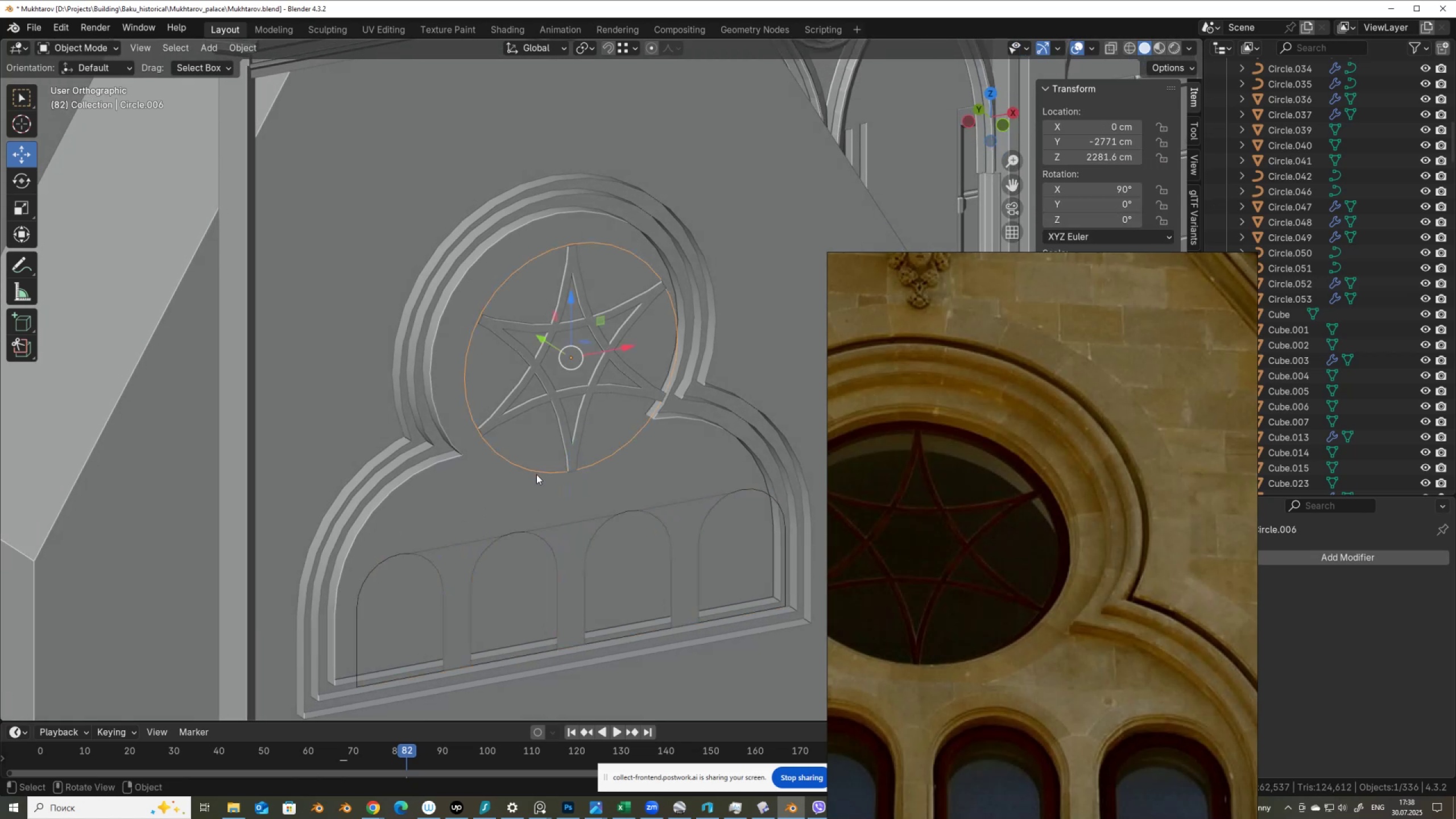 
hold_key(key=ShiftLeft, duration=0.94)
left_click([543, 528])
 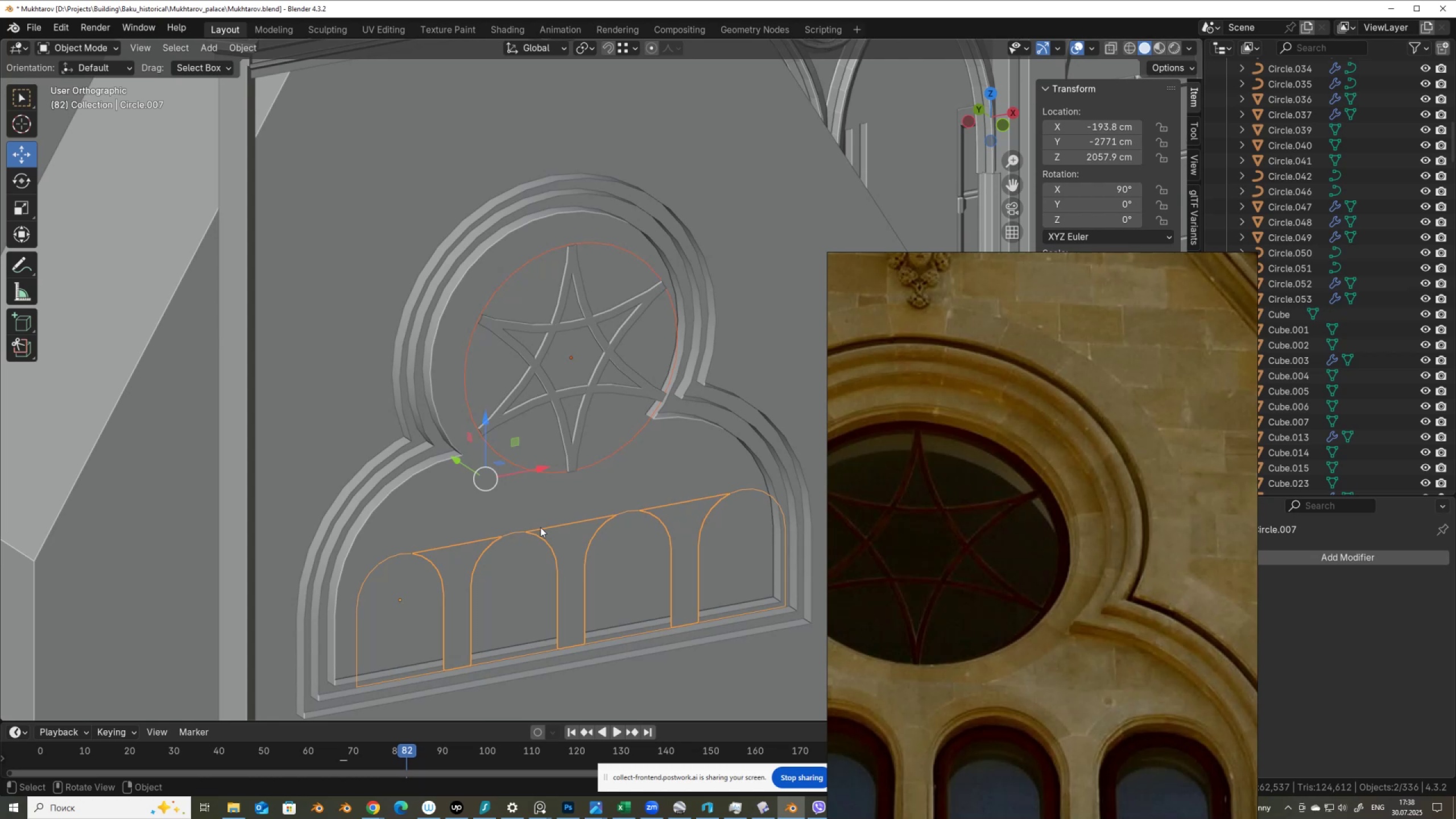 
key(Control+J)
 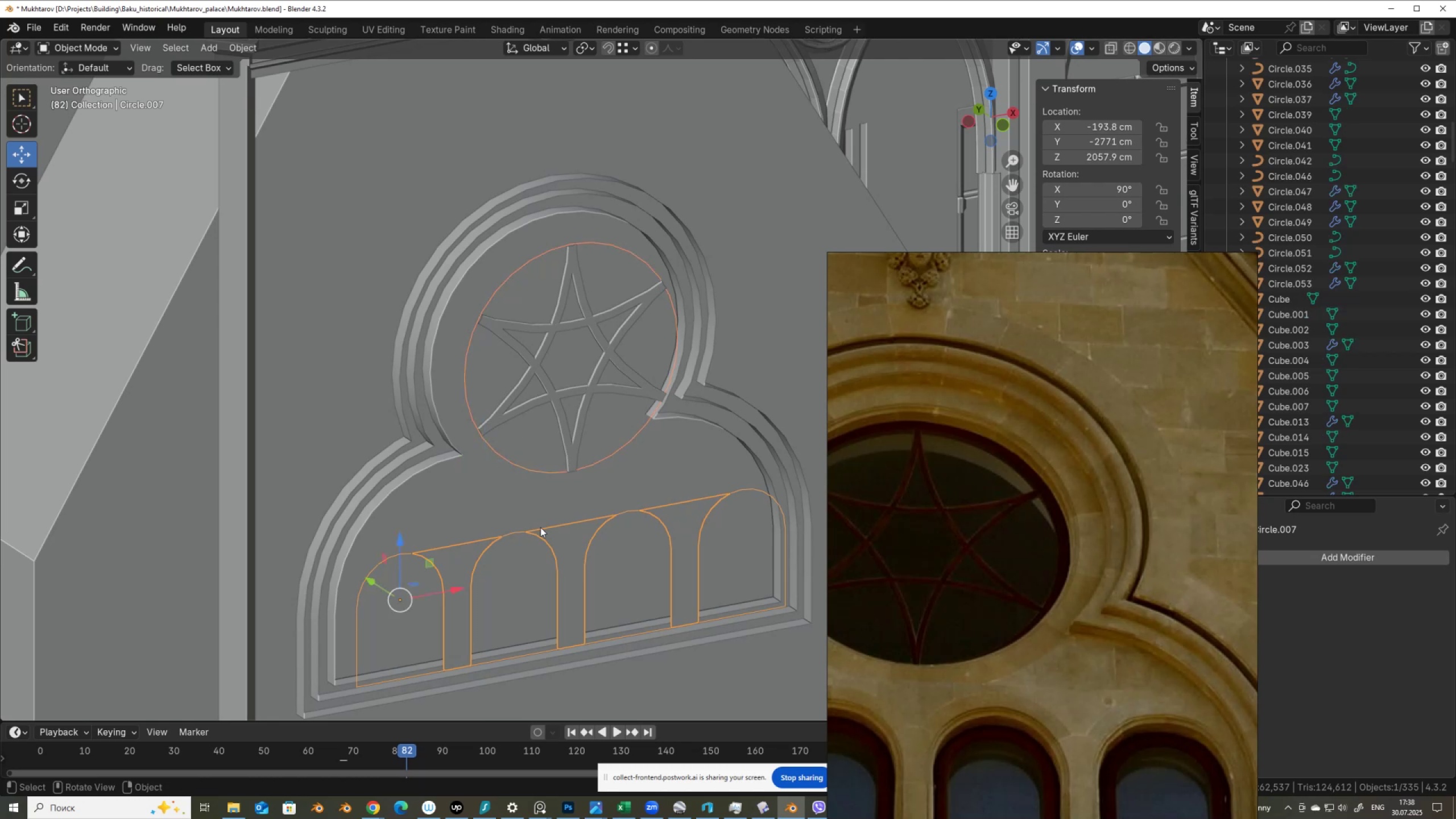 
key(Tab)
 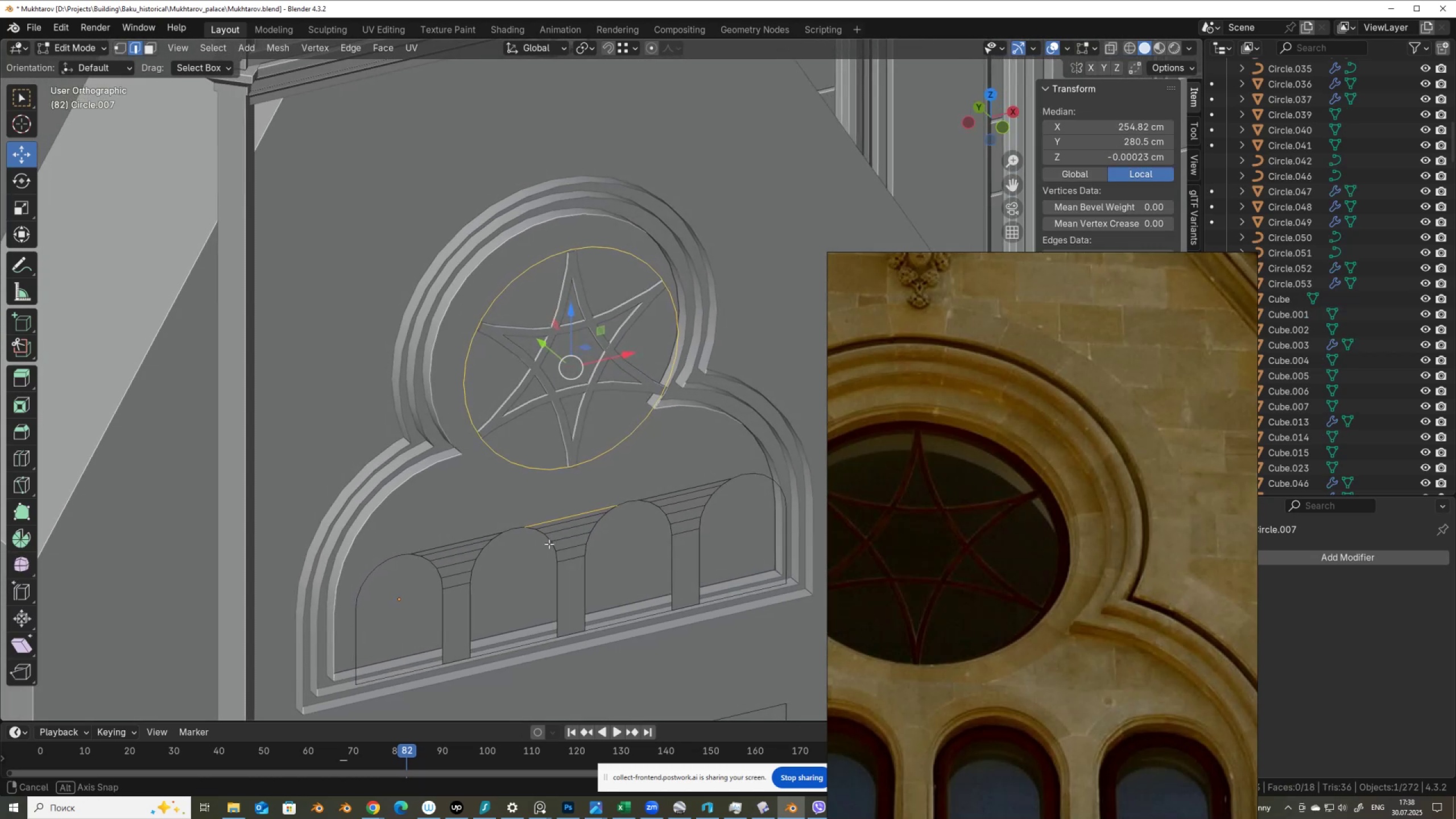 
wait(5.13)
 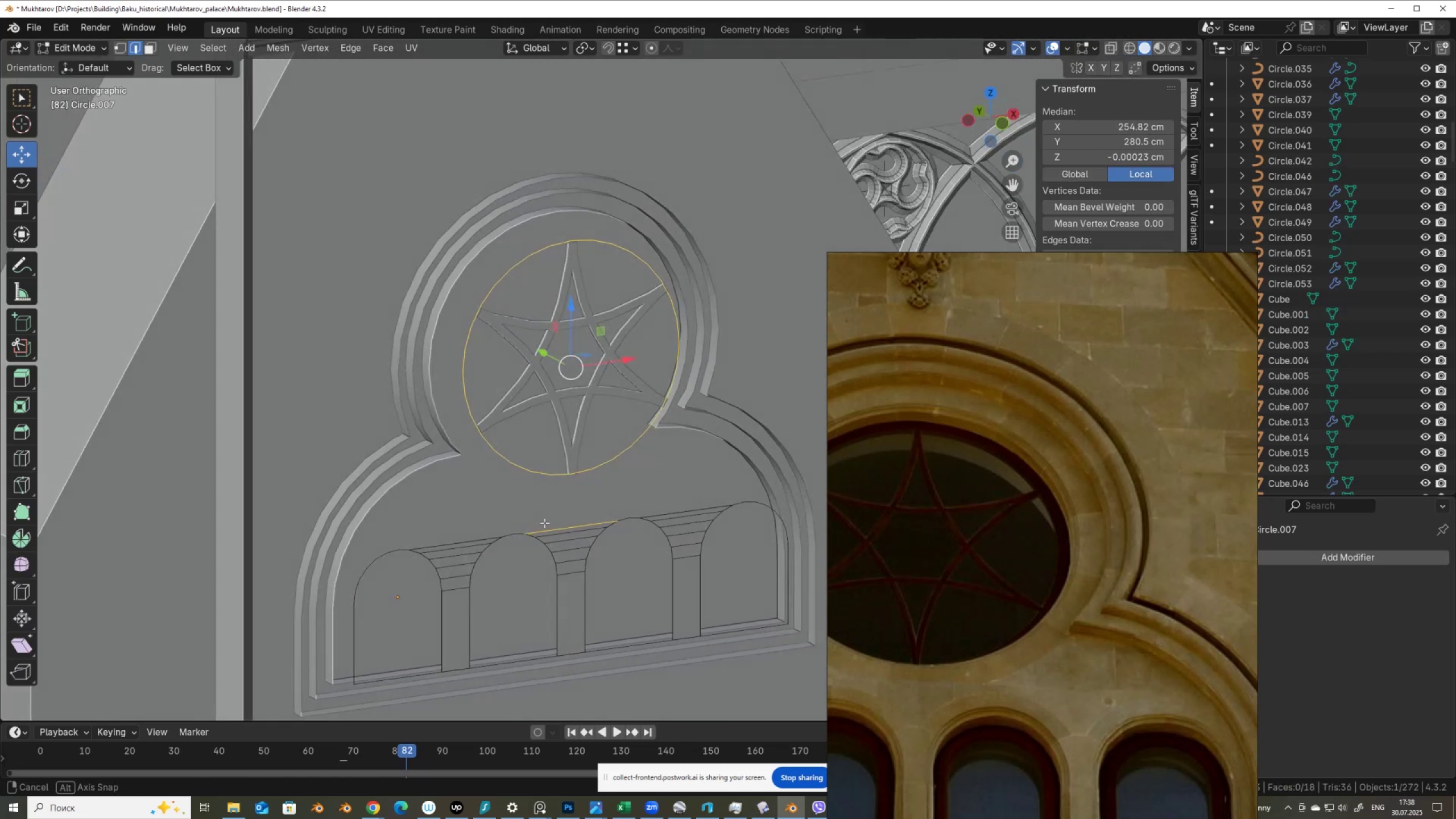 
key(Tab)
 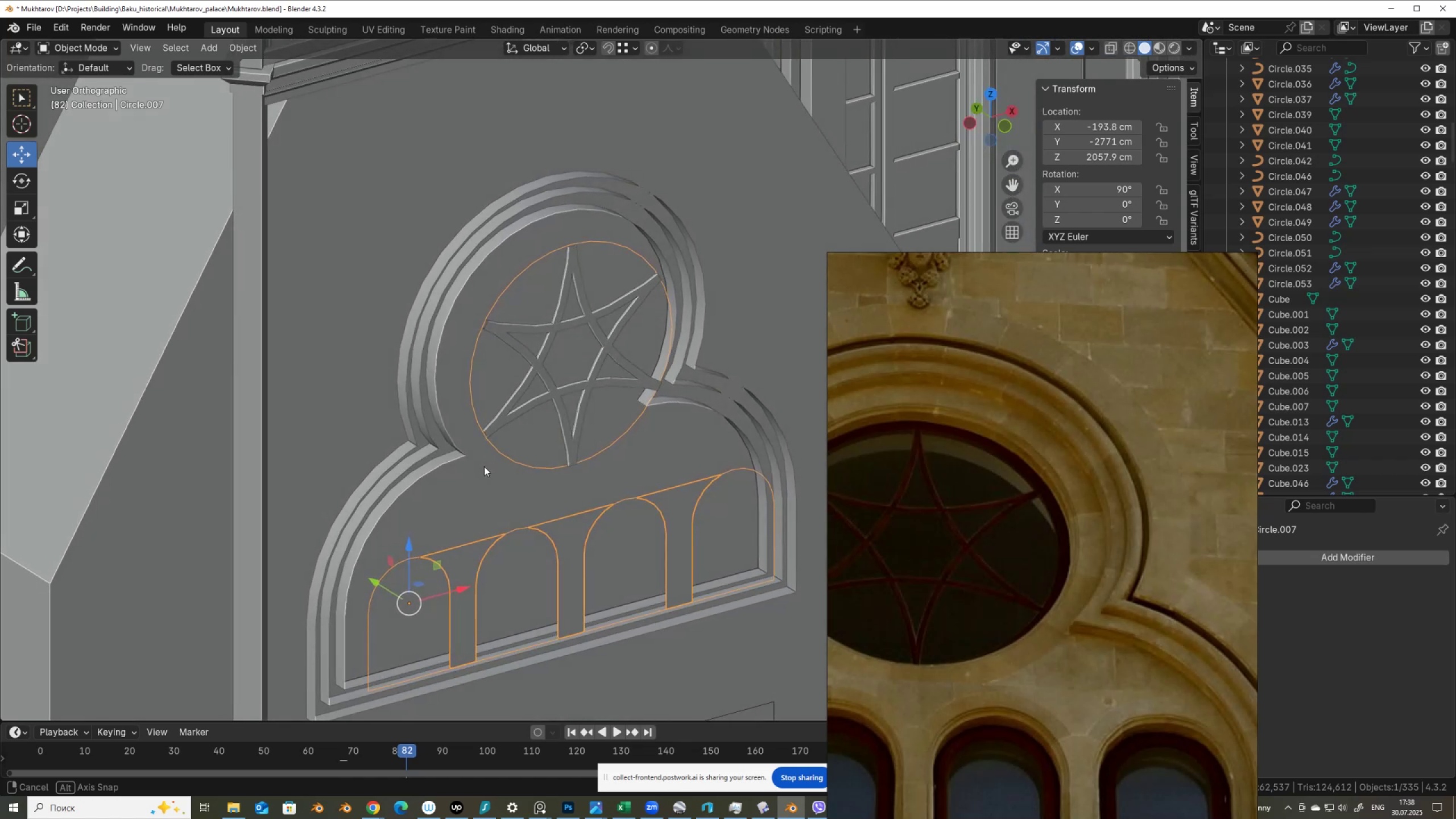 
wait(7.53)
 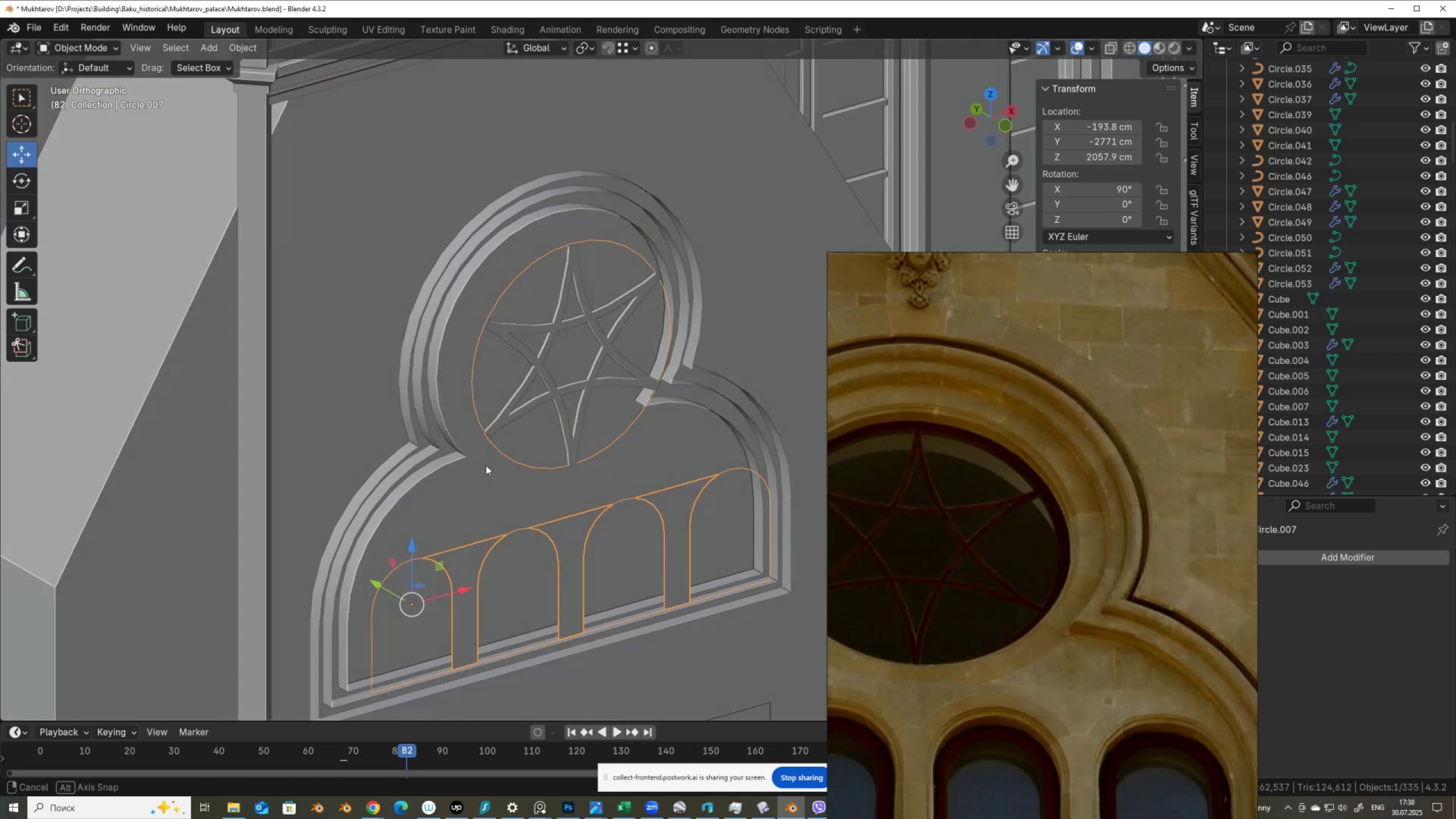 
left_click_drag(start_coordinate=[380, 573], to_coordinate=[353, 659])
 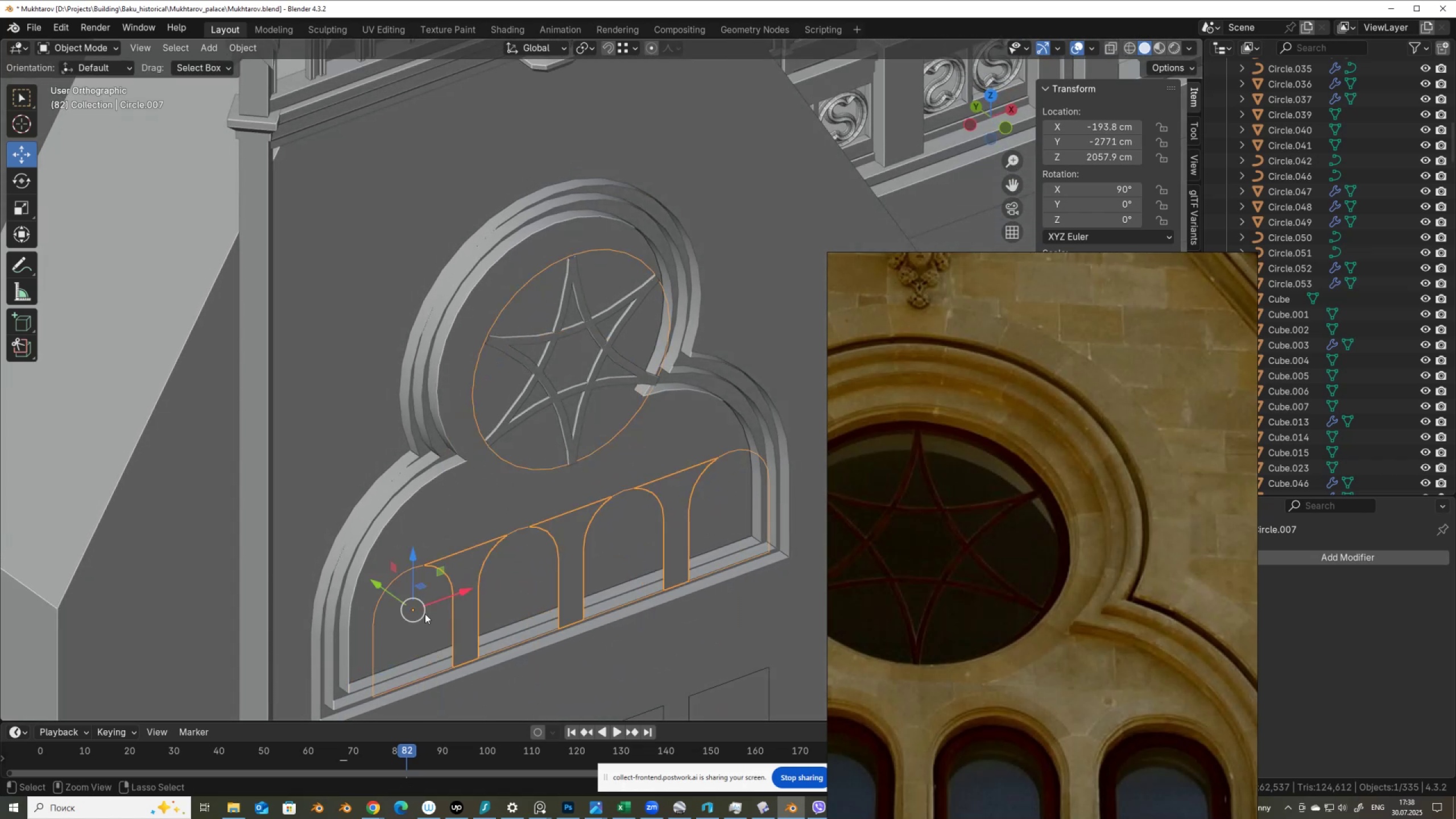 
hold_key(key=ControlLeft, duration=0.3)
 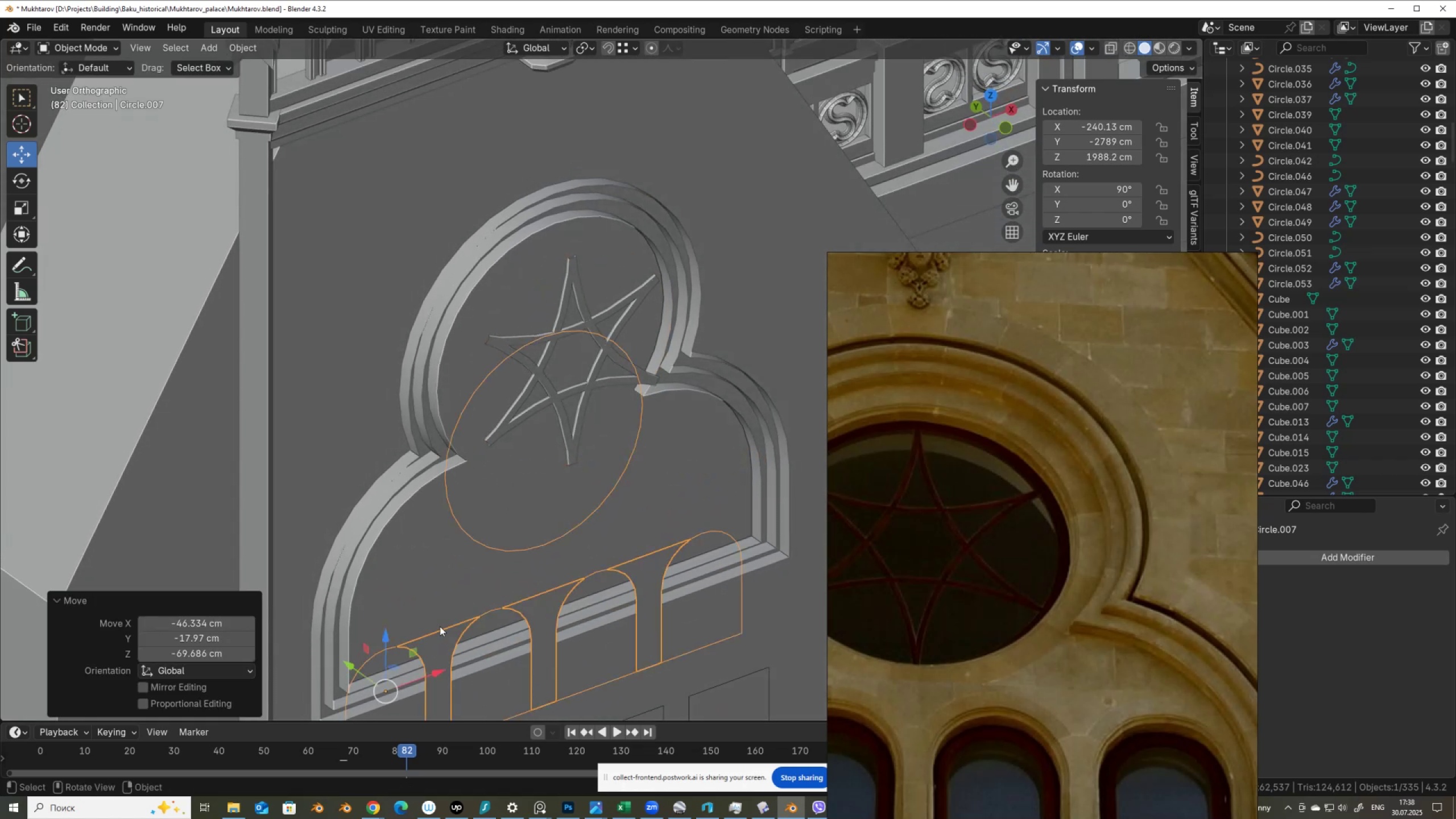 
key(Control+ControlLeft)
 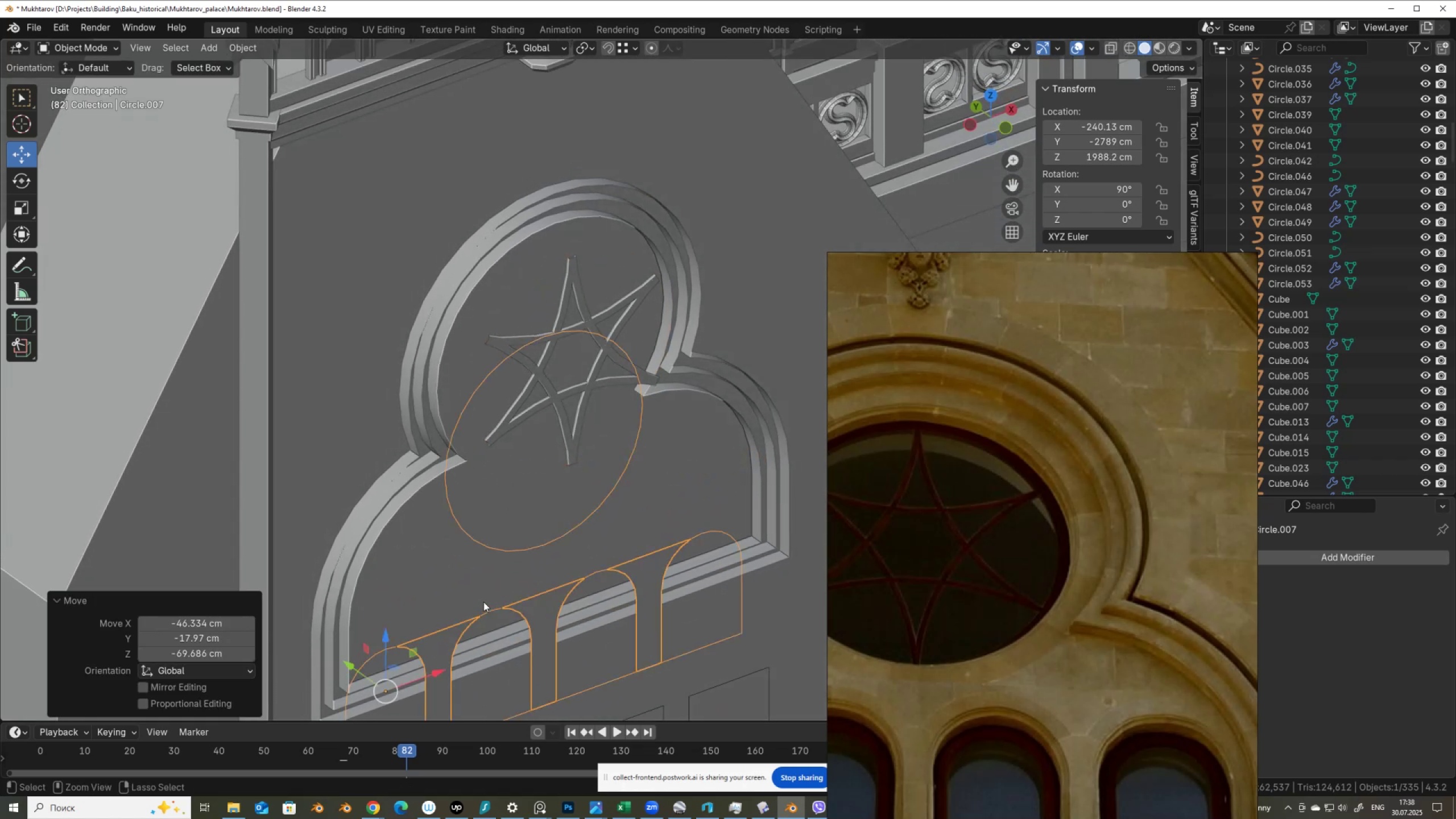 
key(Control+Z)
 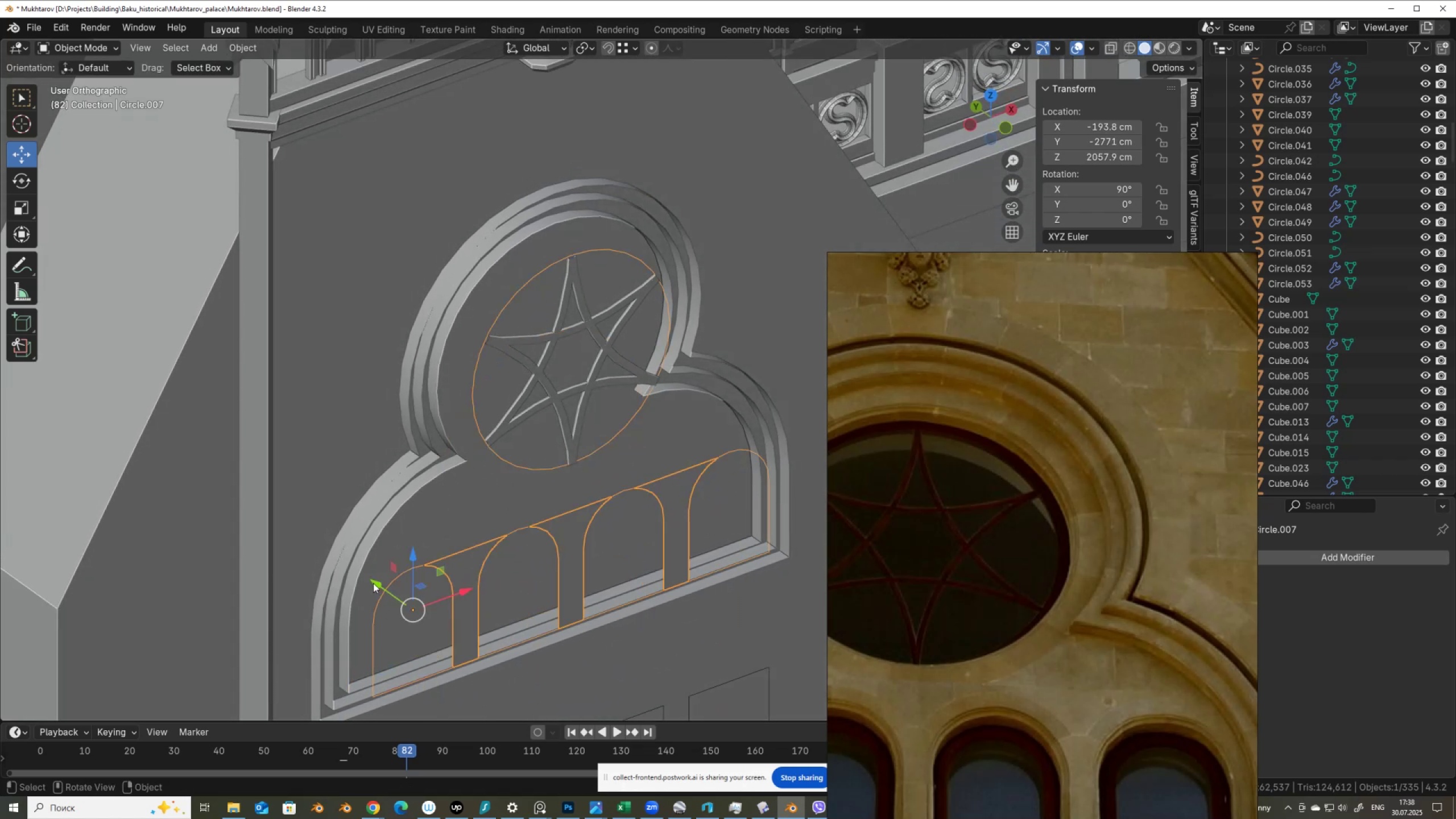 
left_click_drag(start_coordinate=[373, 581], to_coordinate=[337, 682])
 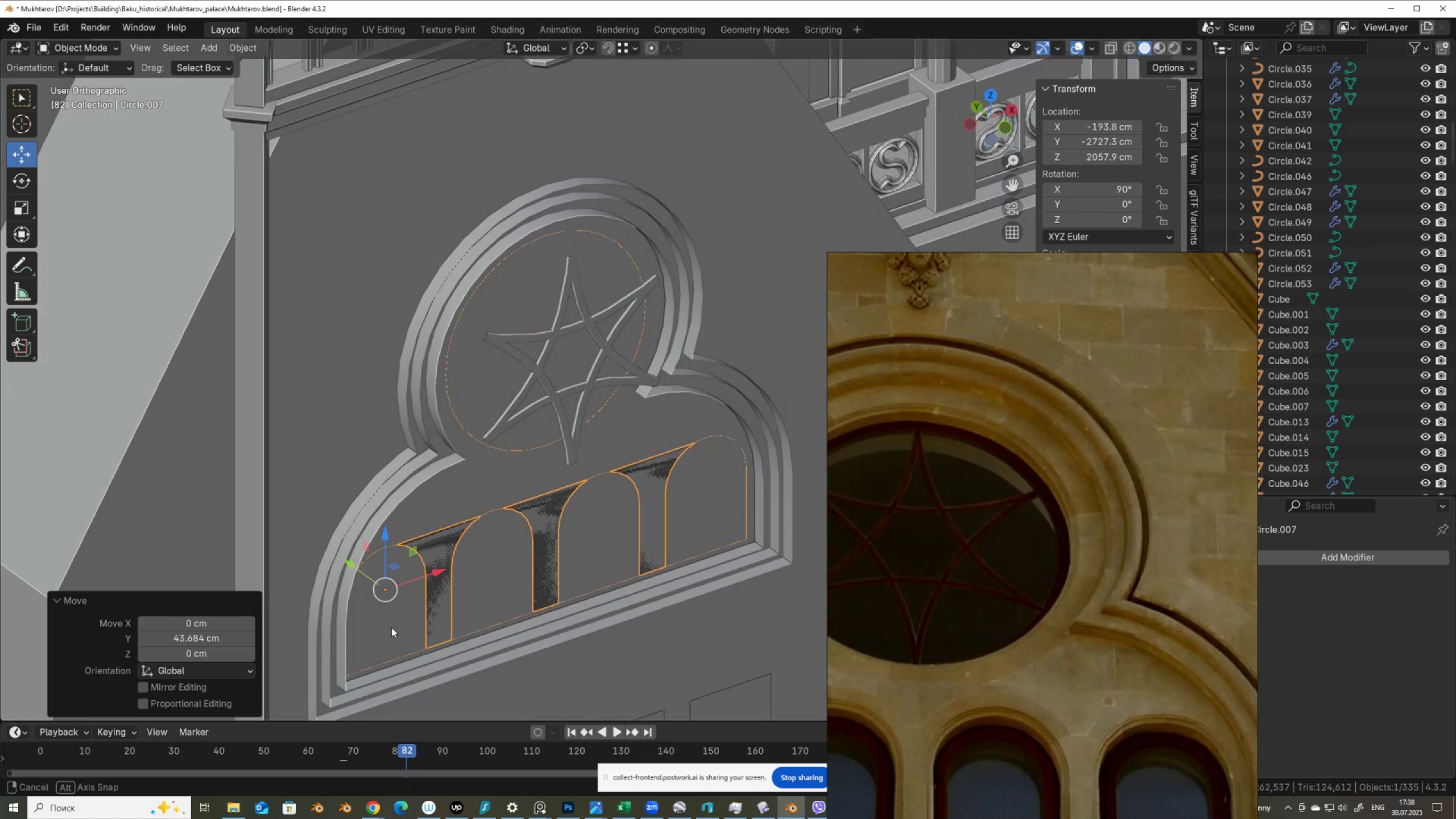 
hold_key(key=ControlLeft, duration=0.64)
 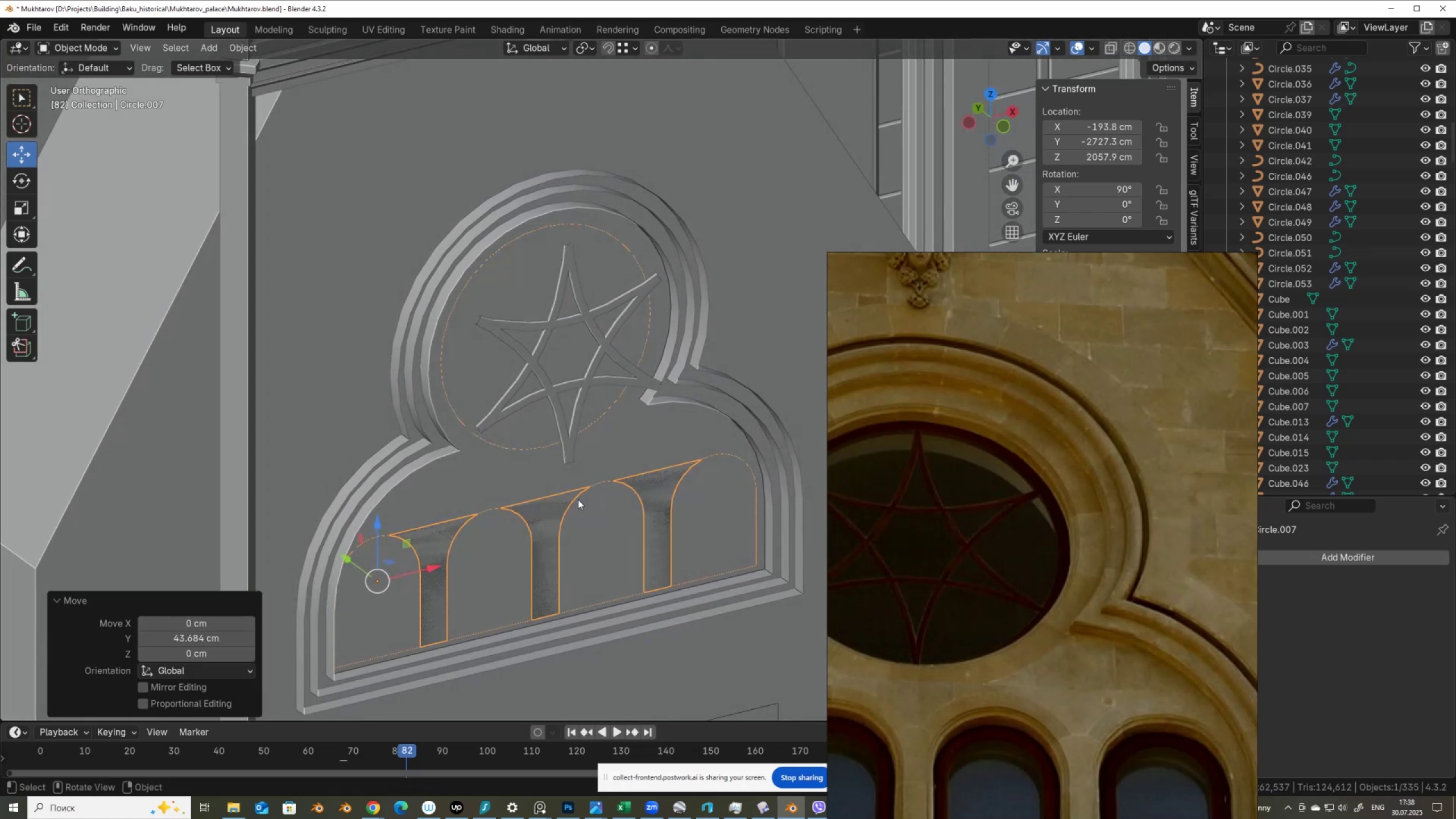 
hold_key(key=ShiftLeft, duration=0.38)
left_click([675, 398])
 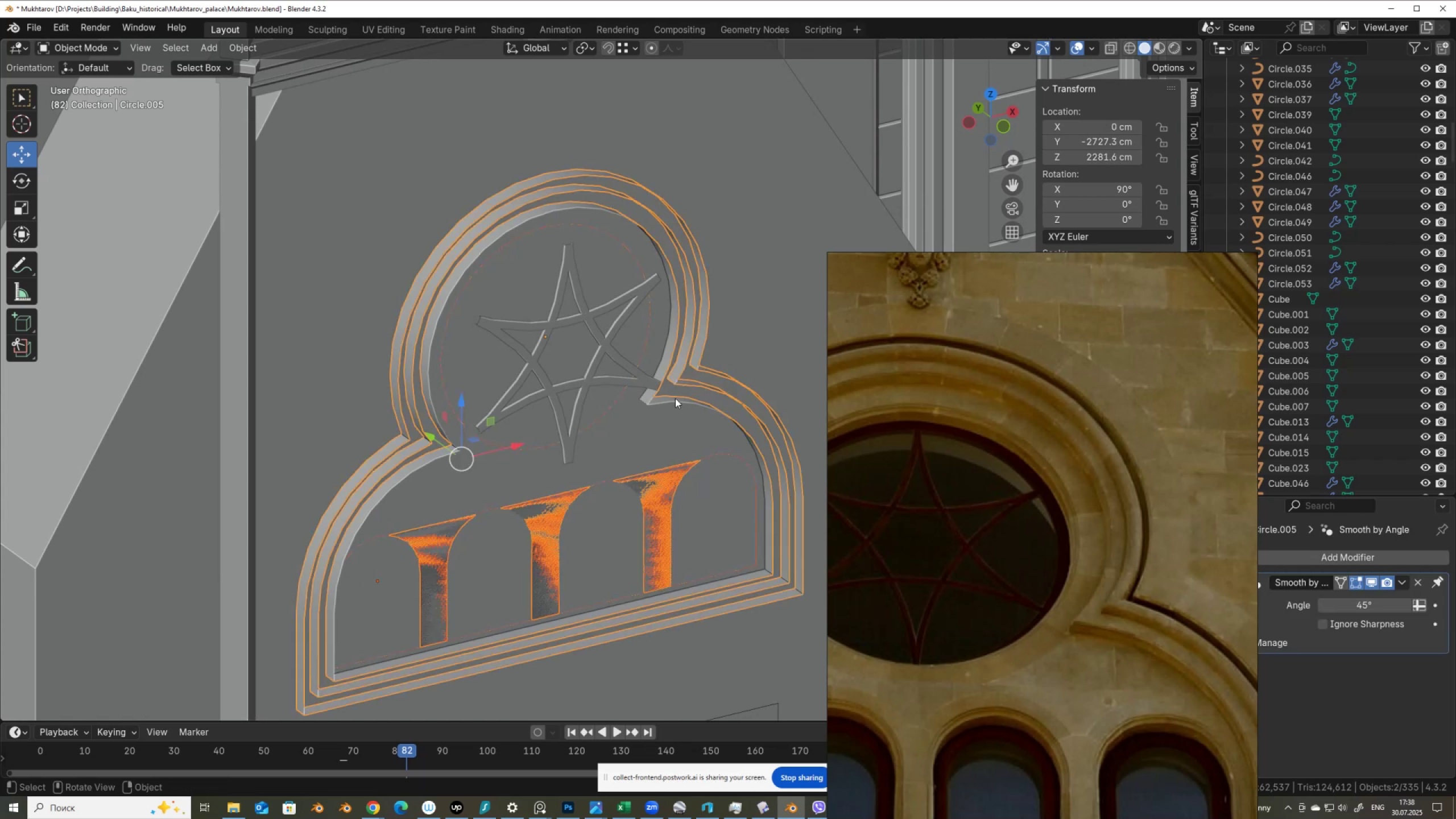 
key(Control+J)
 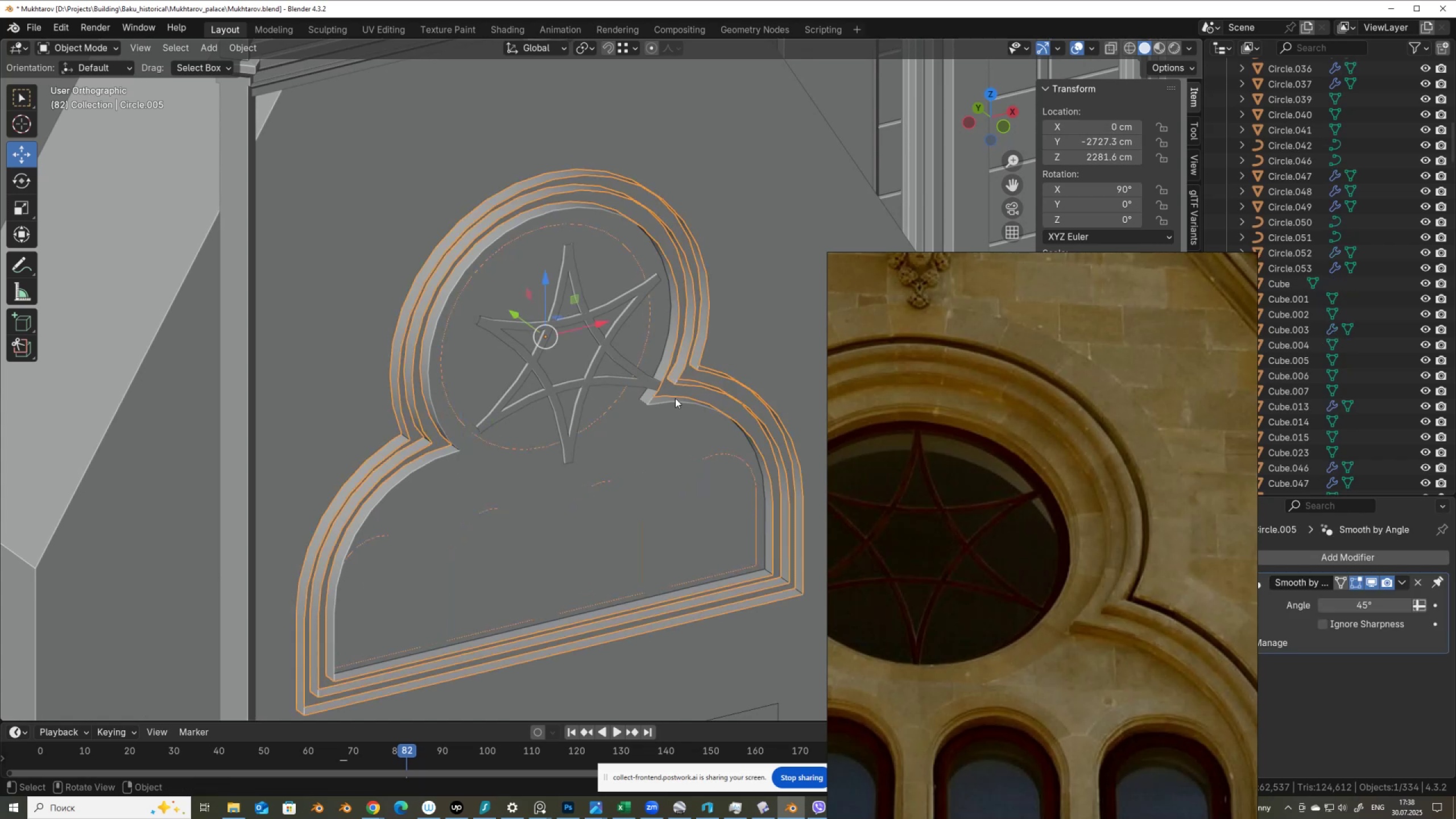 
key(Tab)
 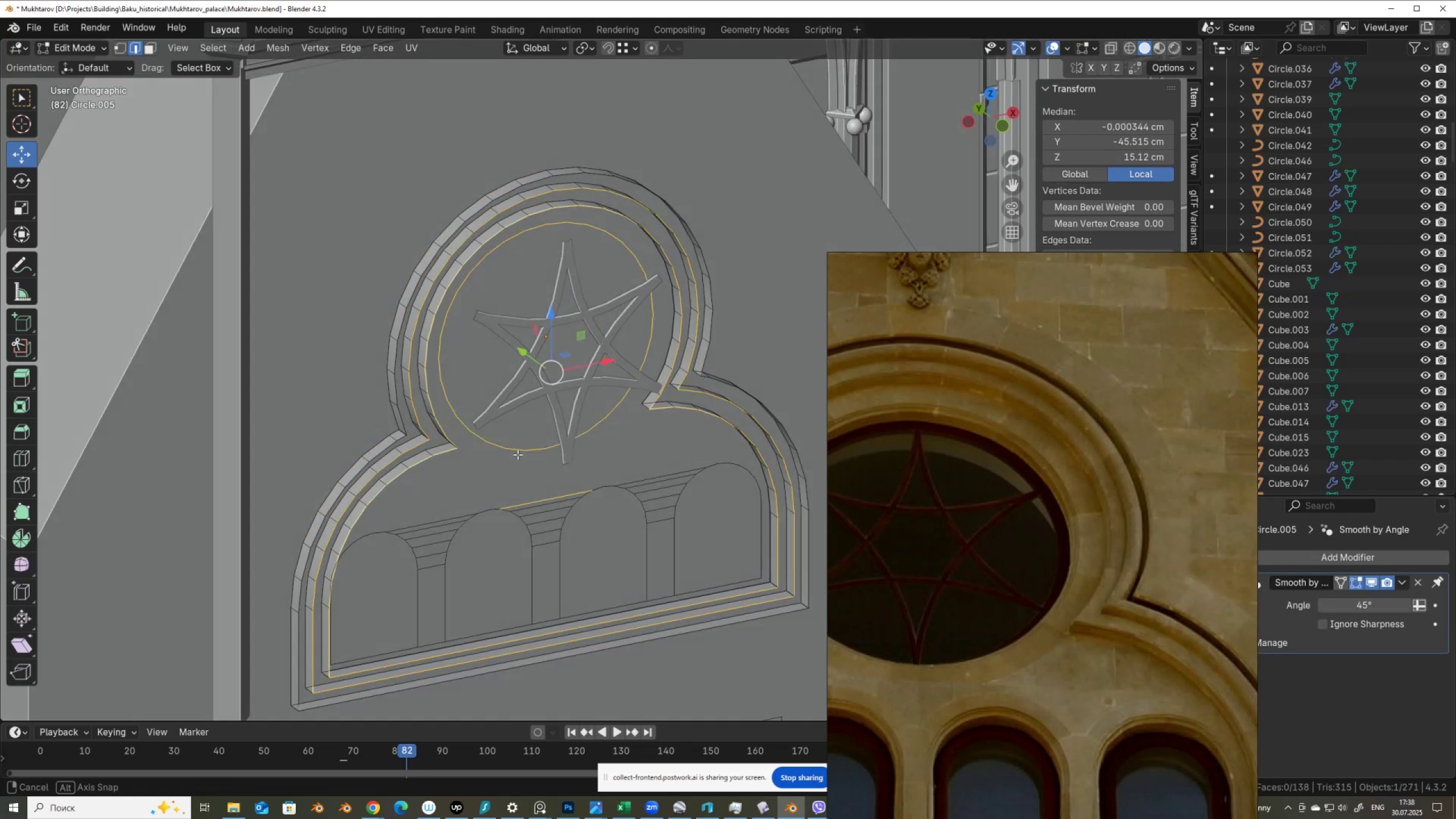 
scroll: coordinate [466, 408], scroll_direction: down, amount: 1.0
 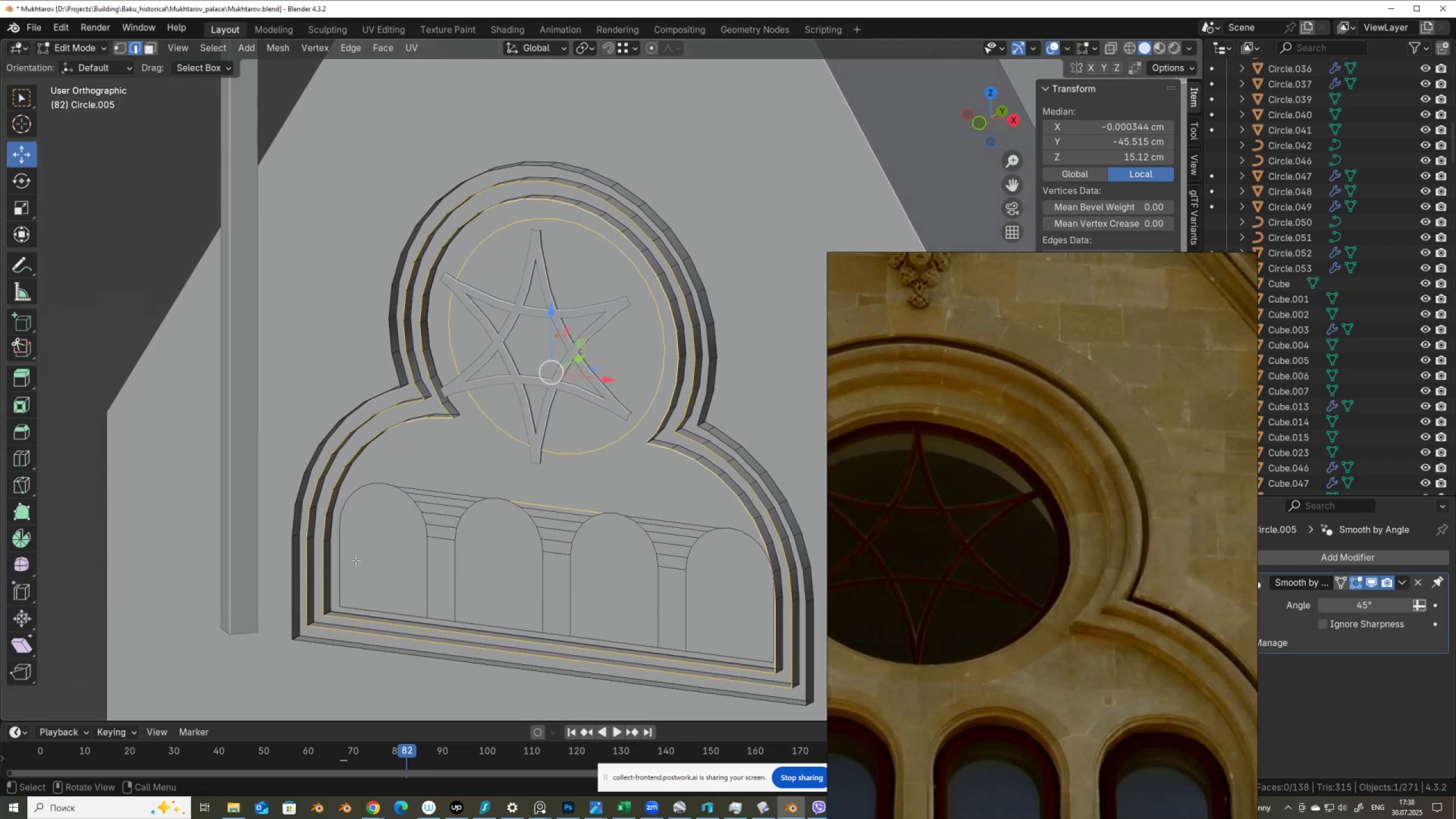 
hold_key(key=ShiftLeft, duration=0.34)
left_click([328, 577])
 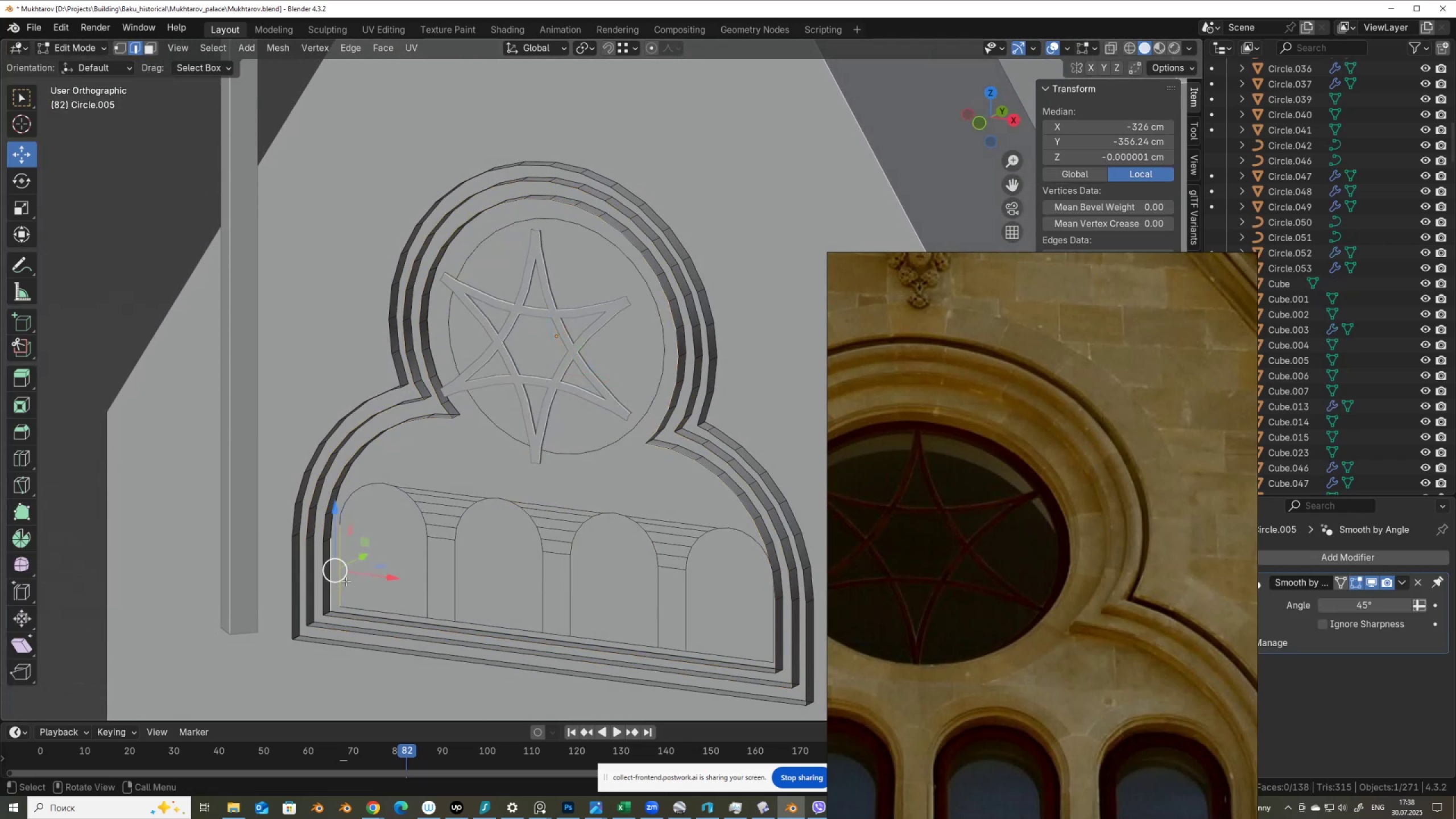 
key(F)
 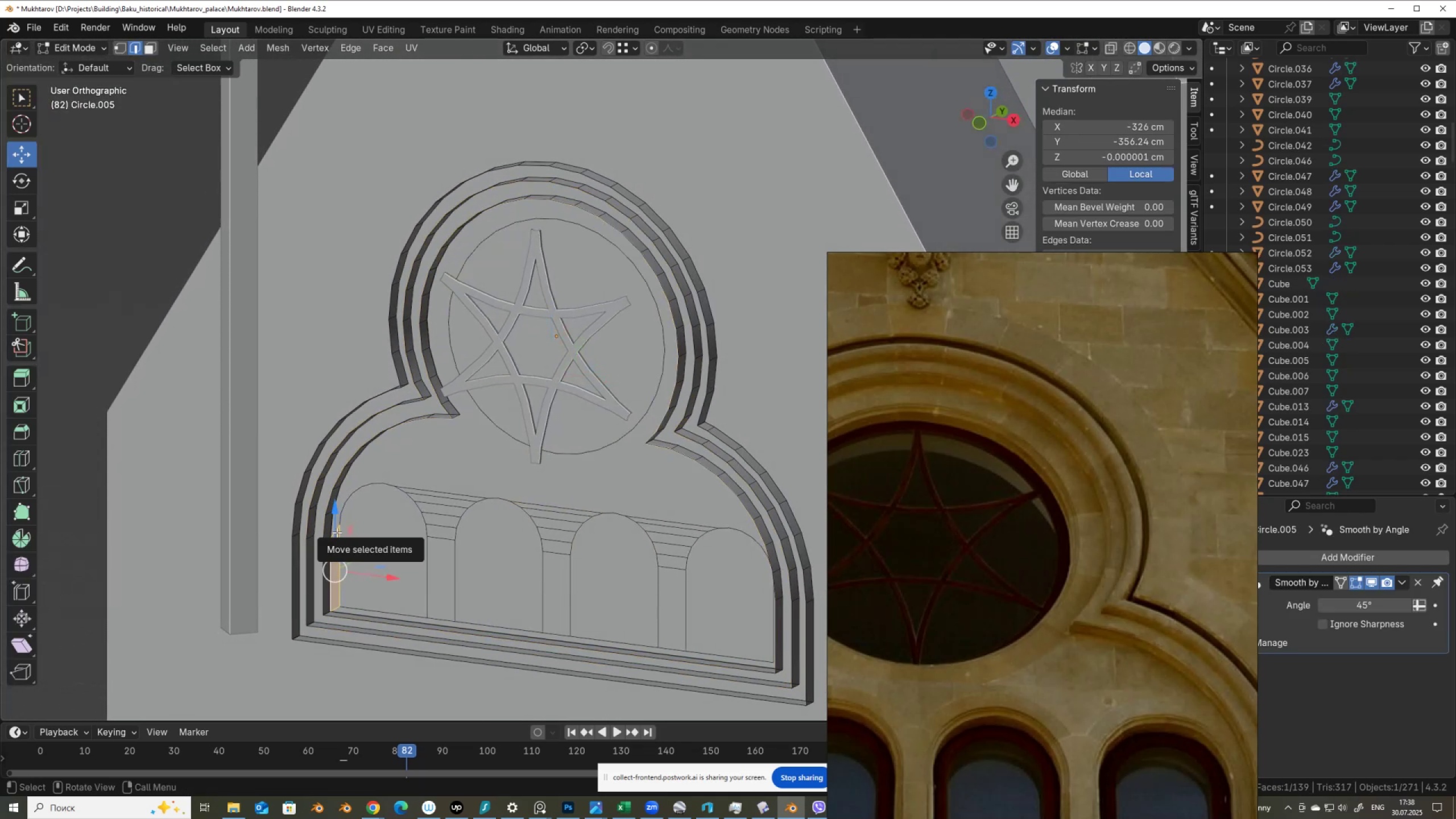 
left_click([337, 531])
 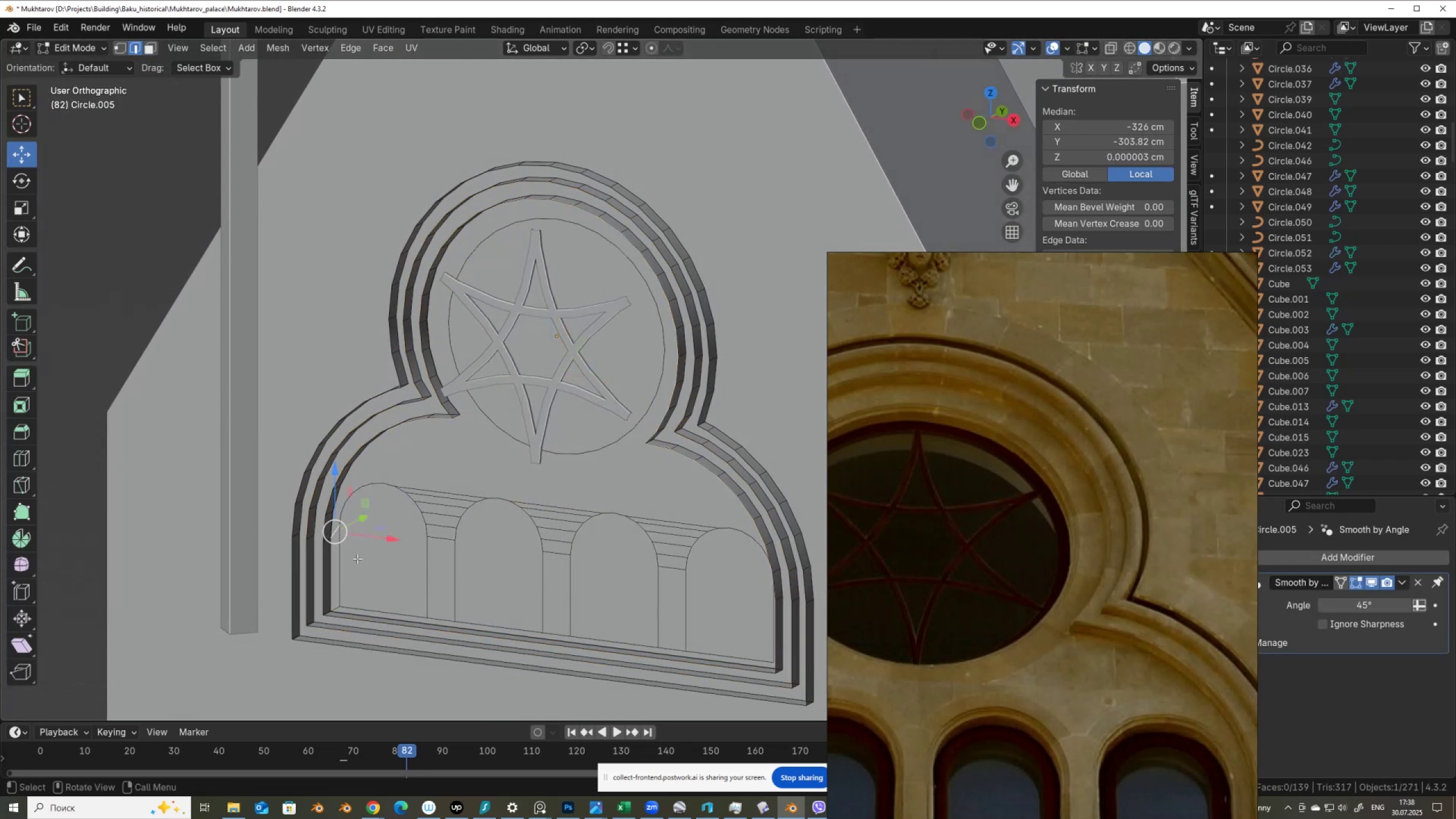 
key(F)
 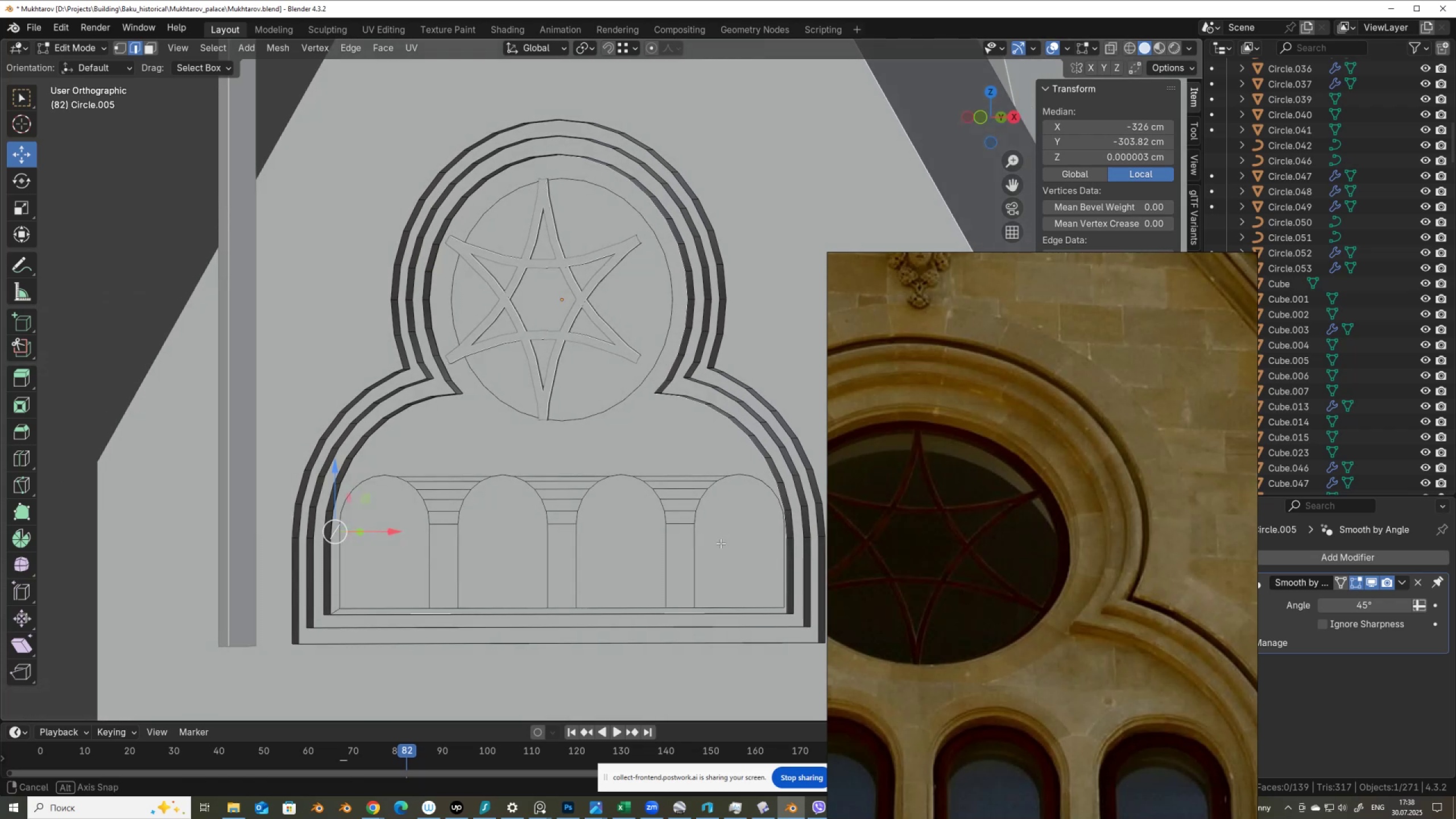 
wait(5.28)
 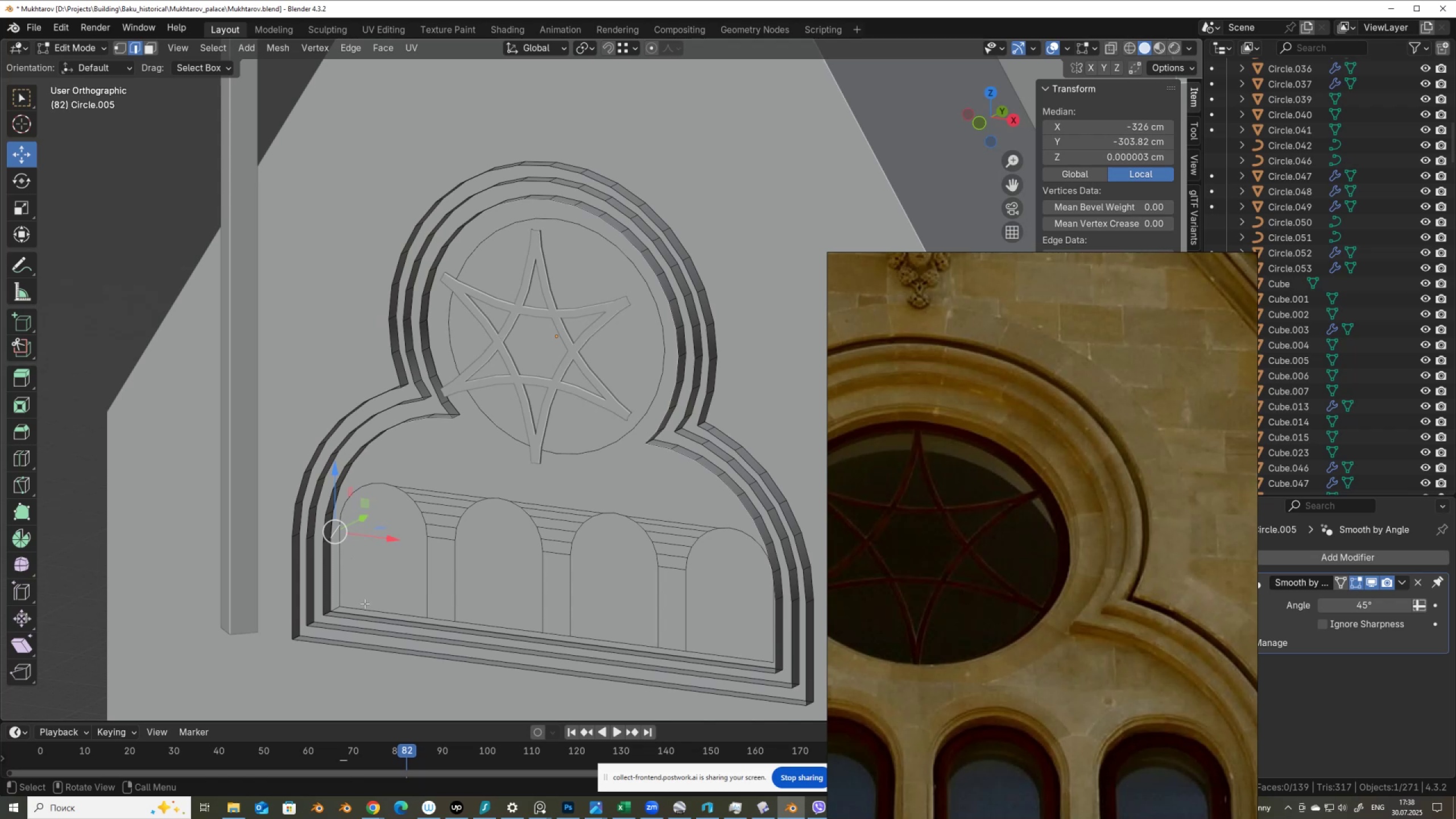 
key(Control+R)
 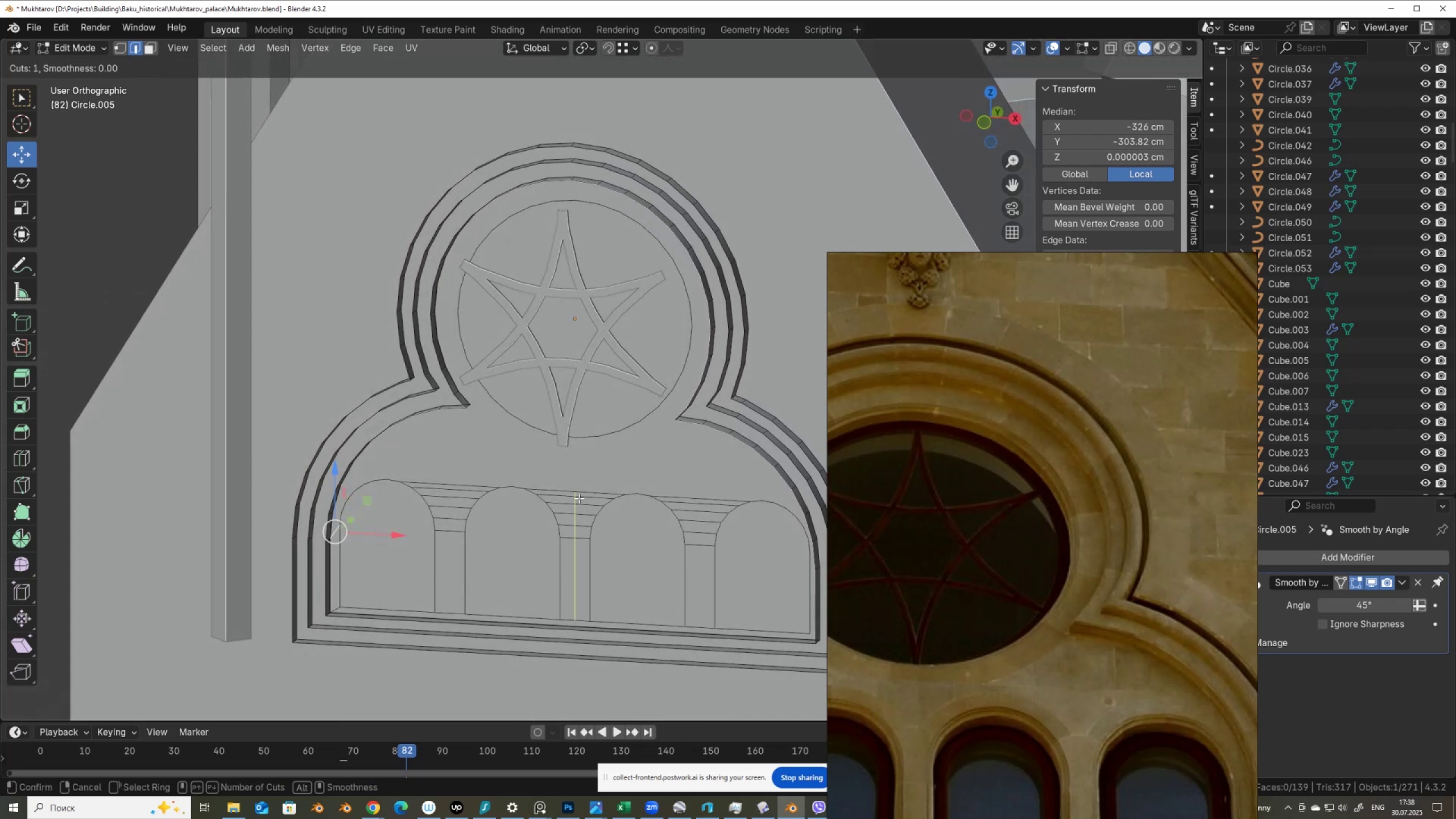 
left_click([579, 498])
 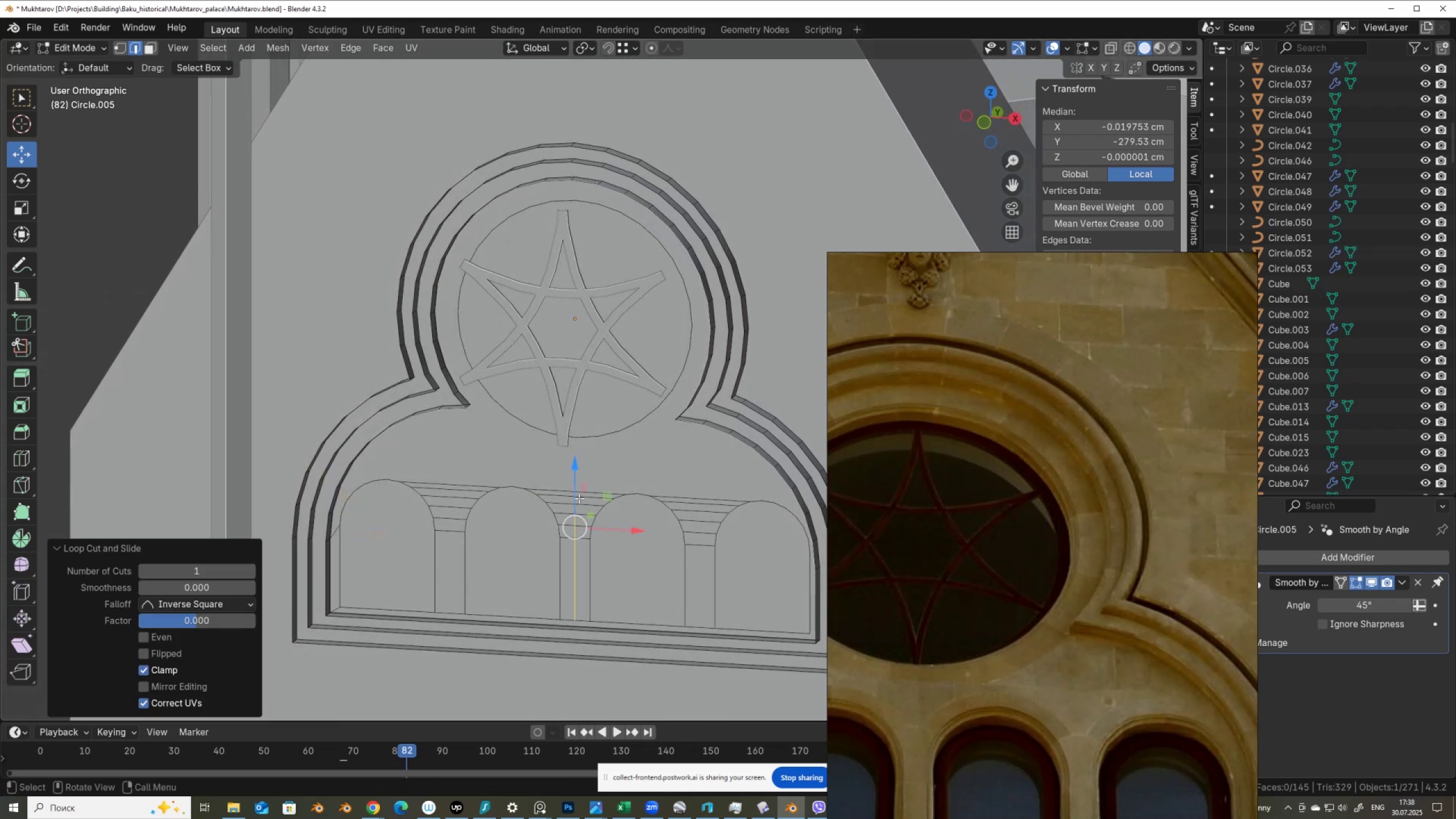 
right_click([579, 498])
 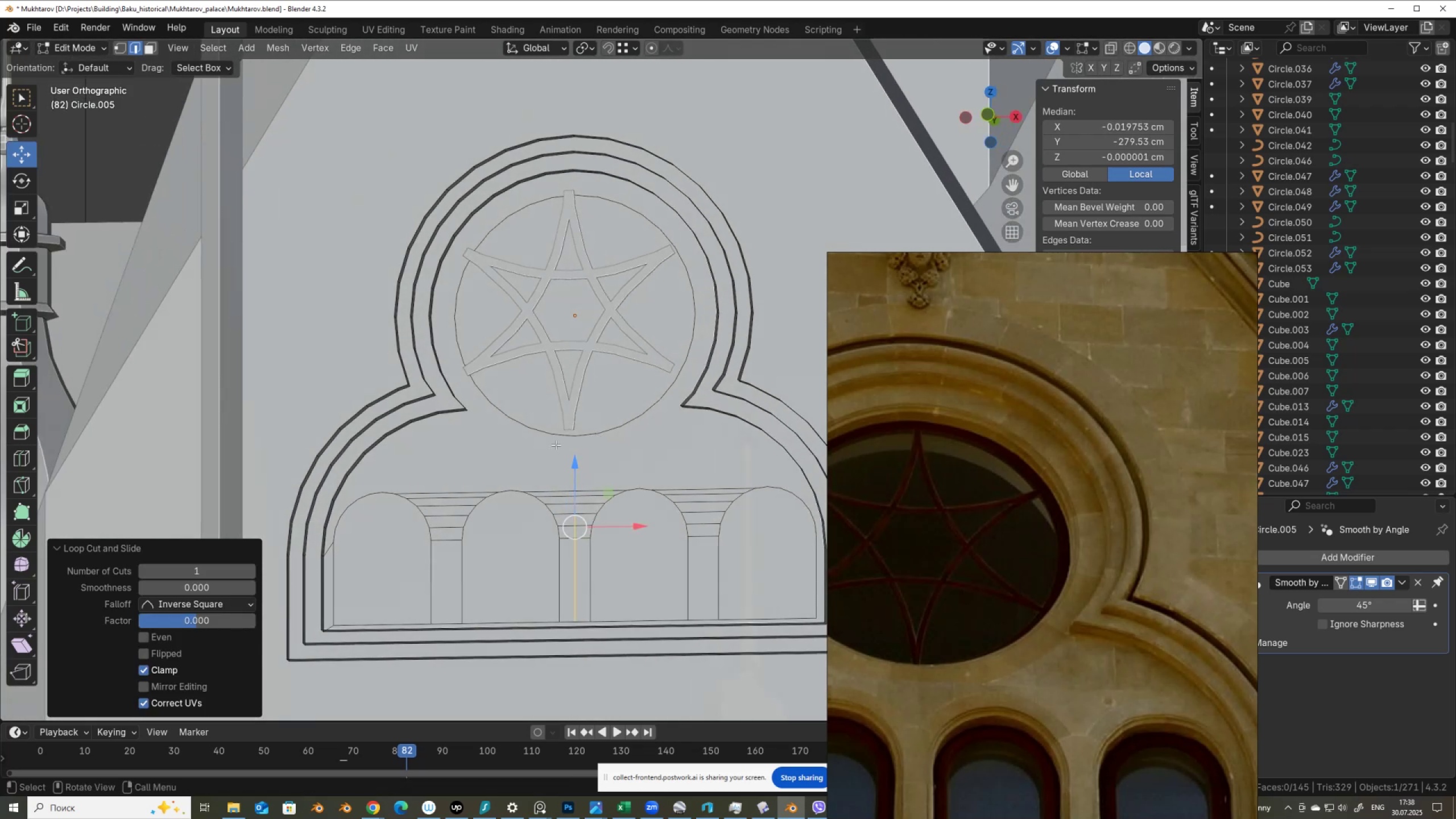 
left_click([561, 441])
 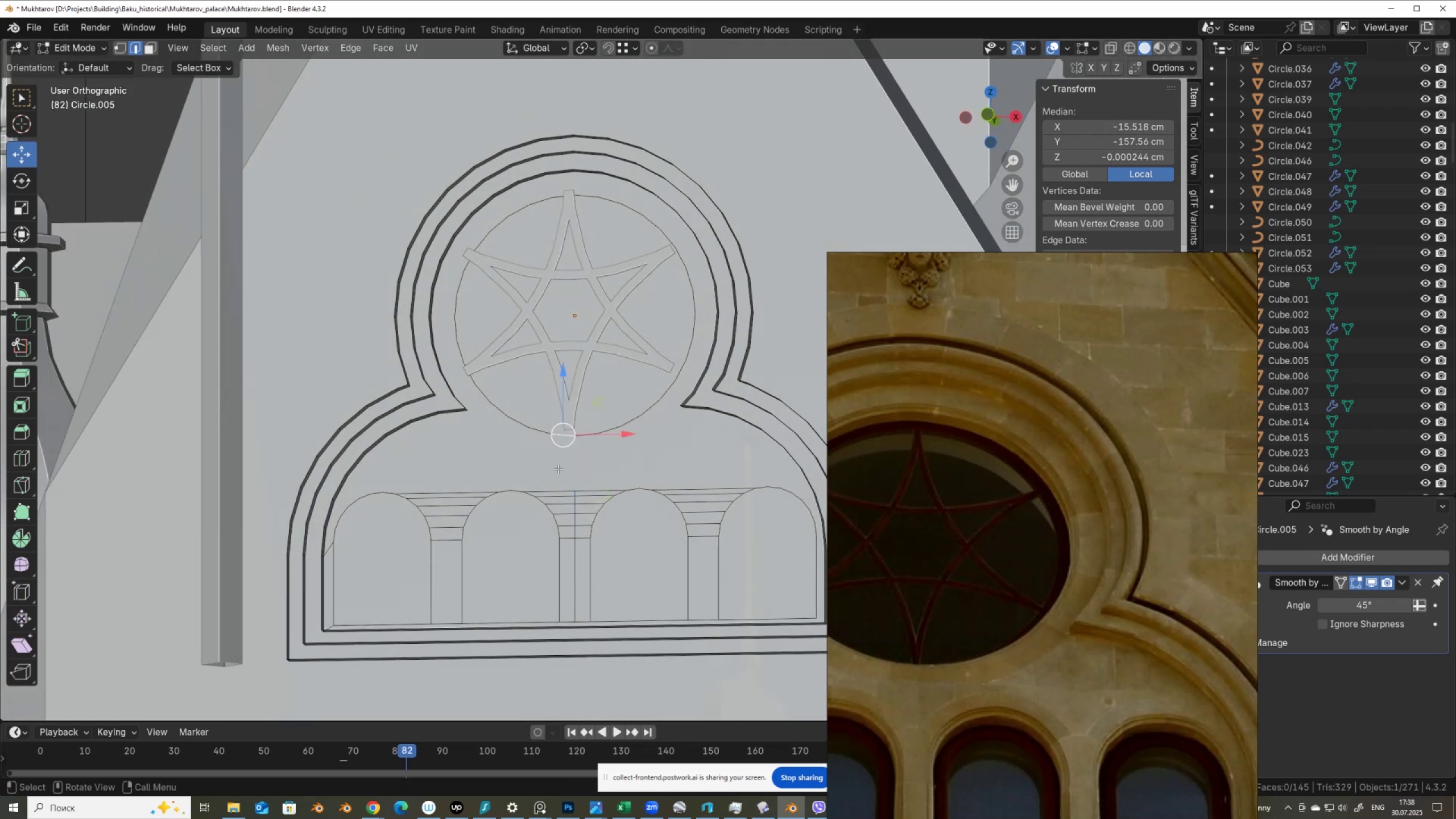 
hold_key(key=ShiftLeft, duration=0.52)
left_click([557, 486])
 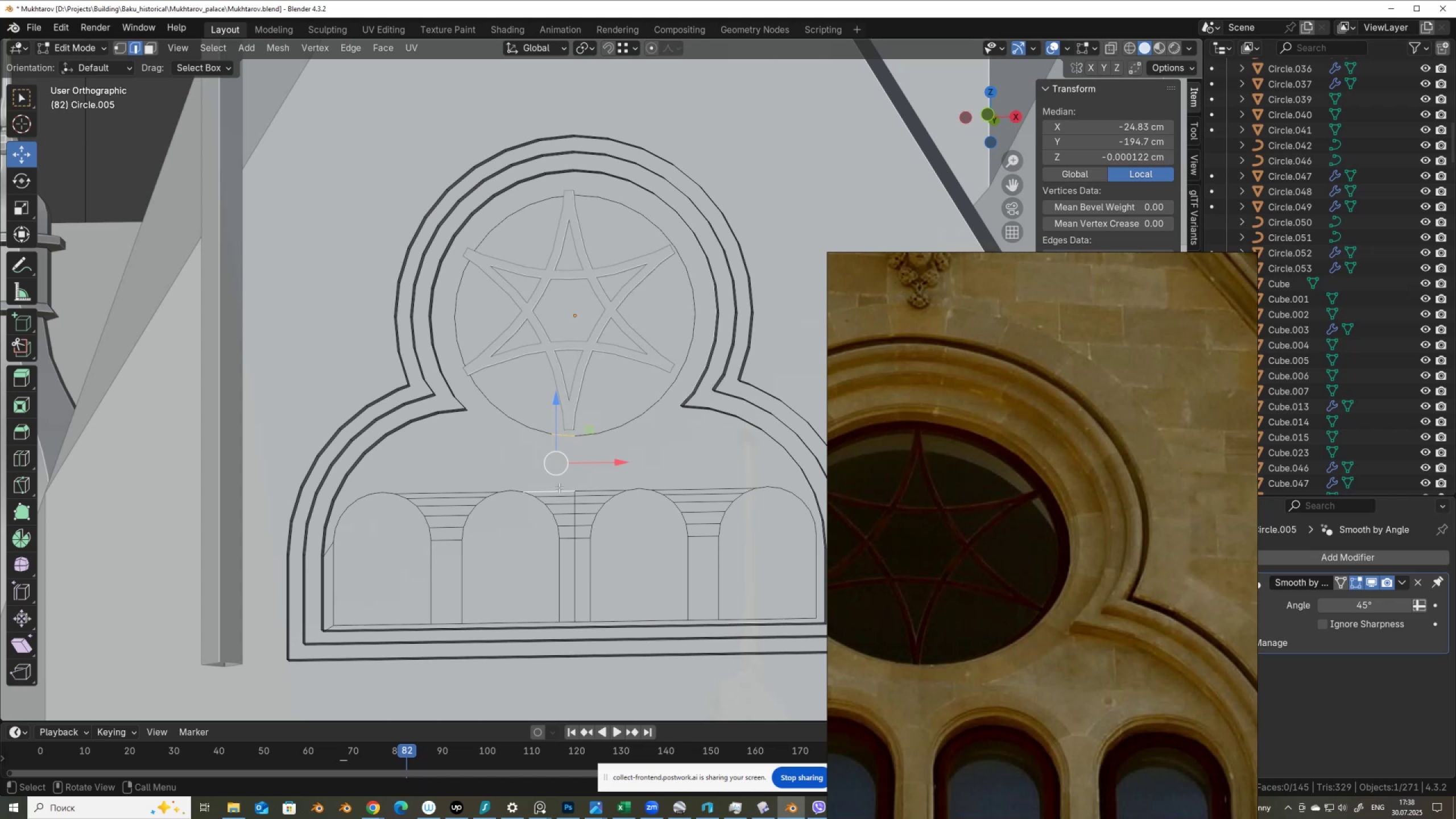 
key(F)
 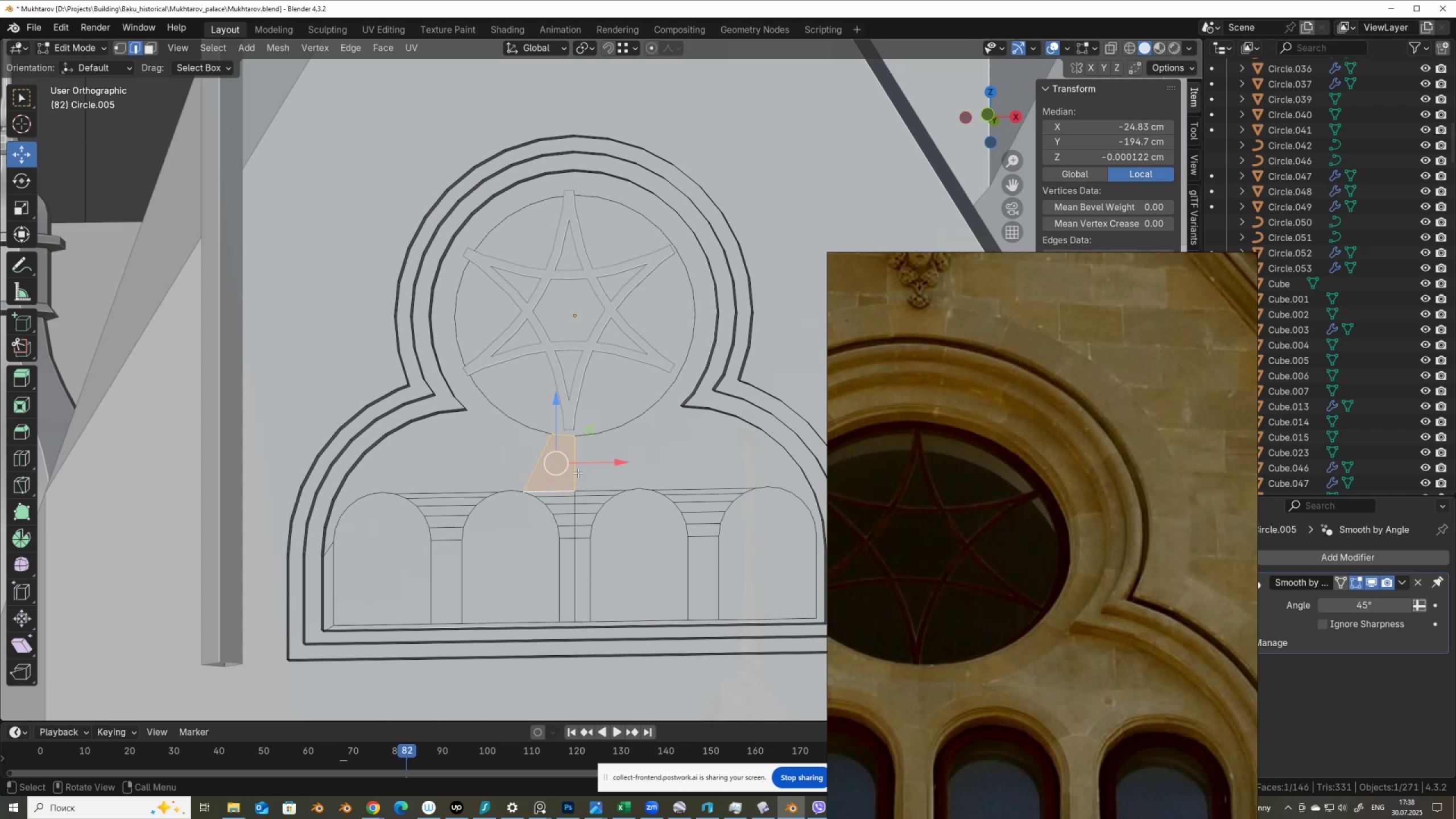 
left_click([577, 472])
 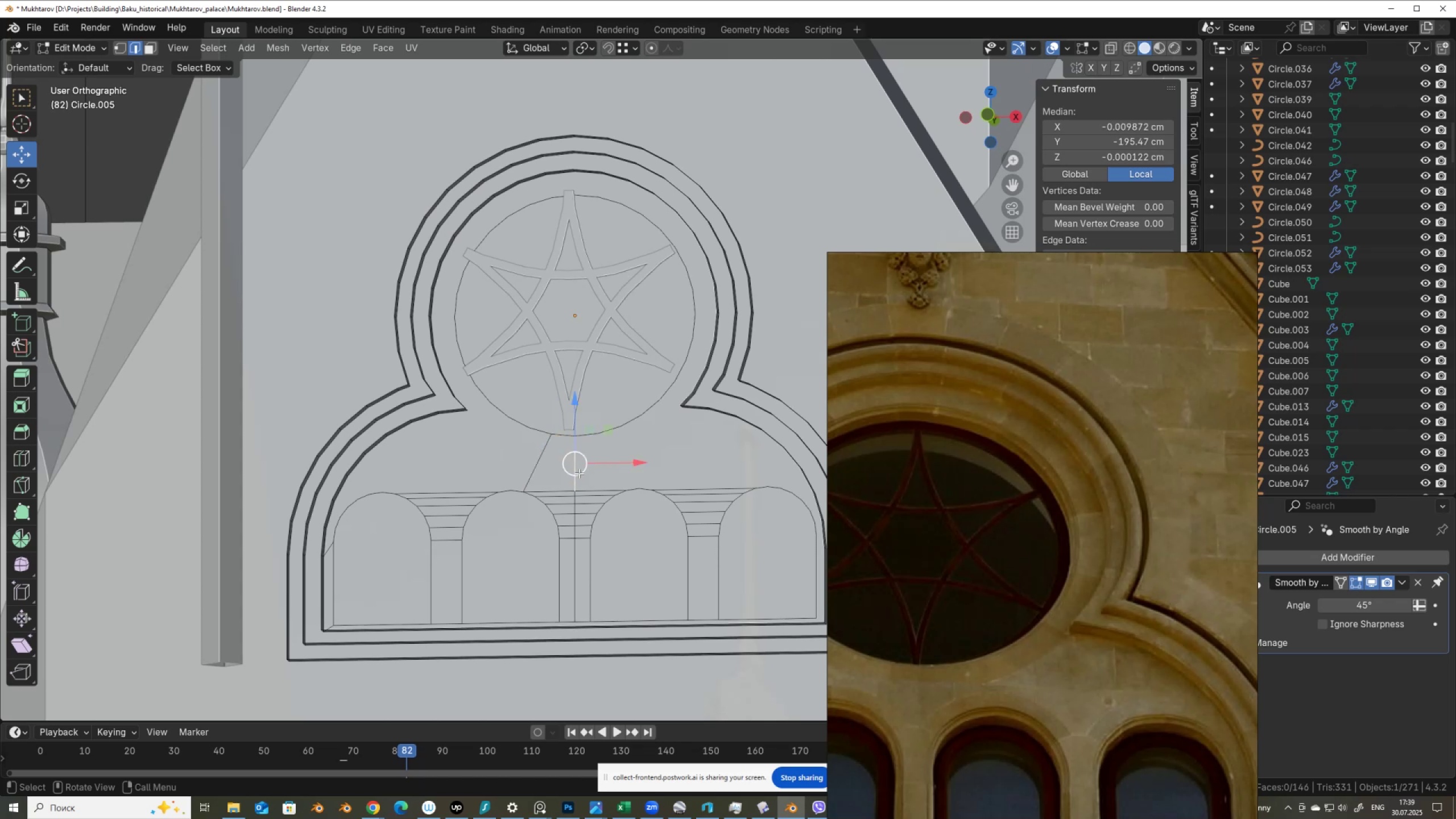 
key(F)
 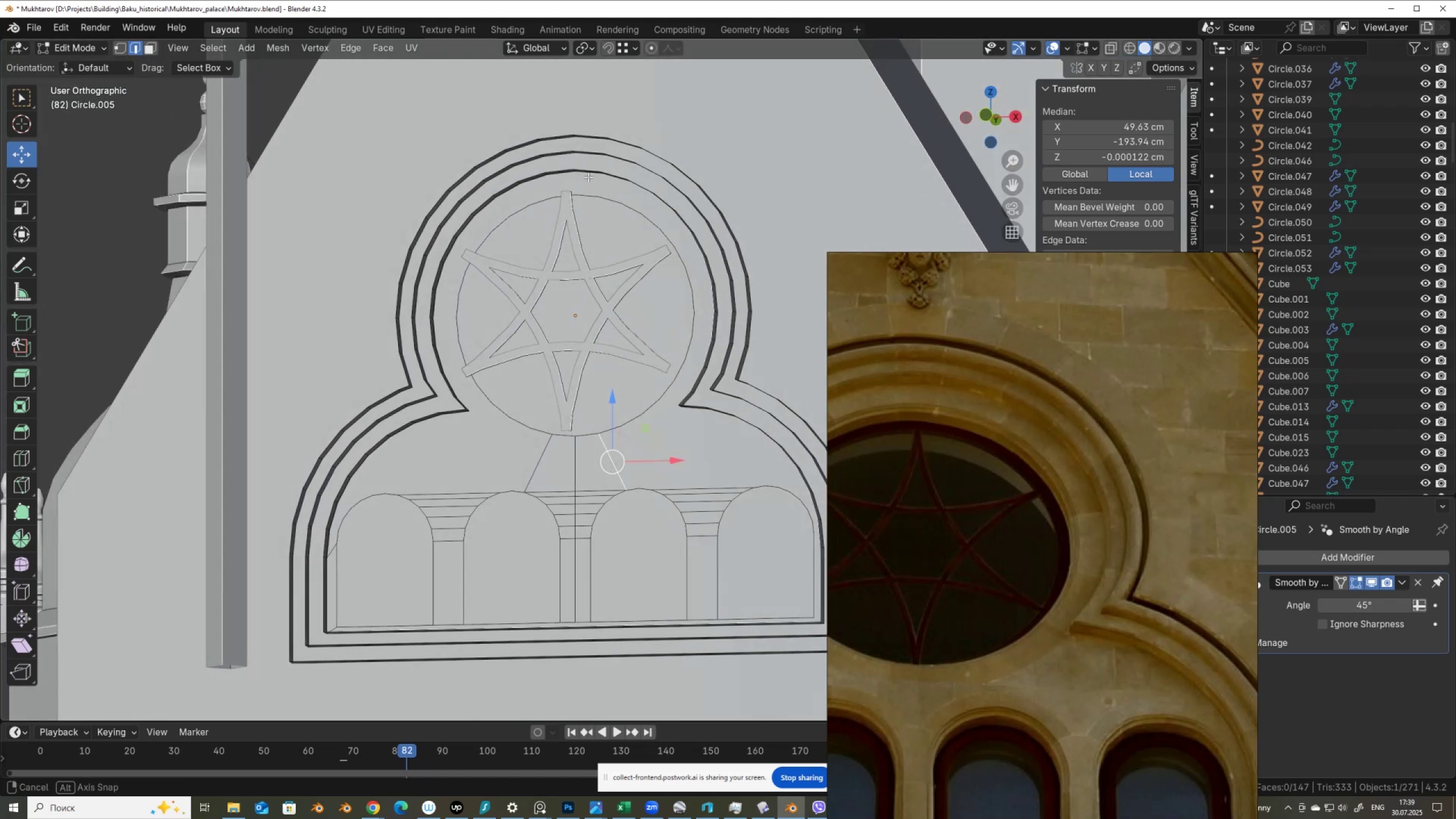 
left_click([564, 179])
 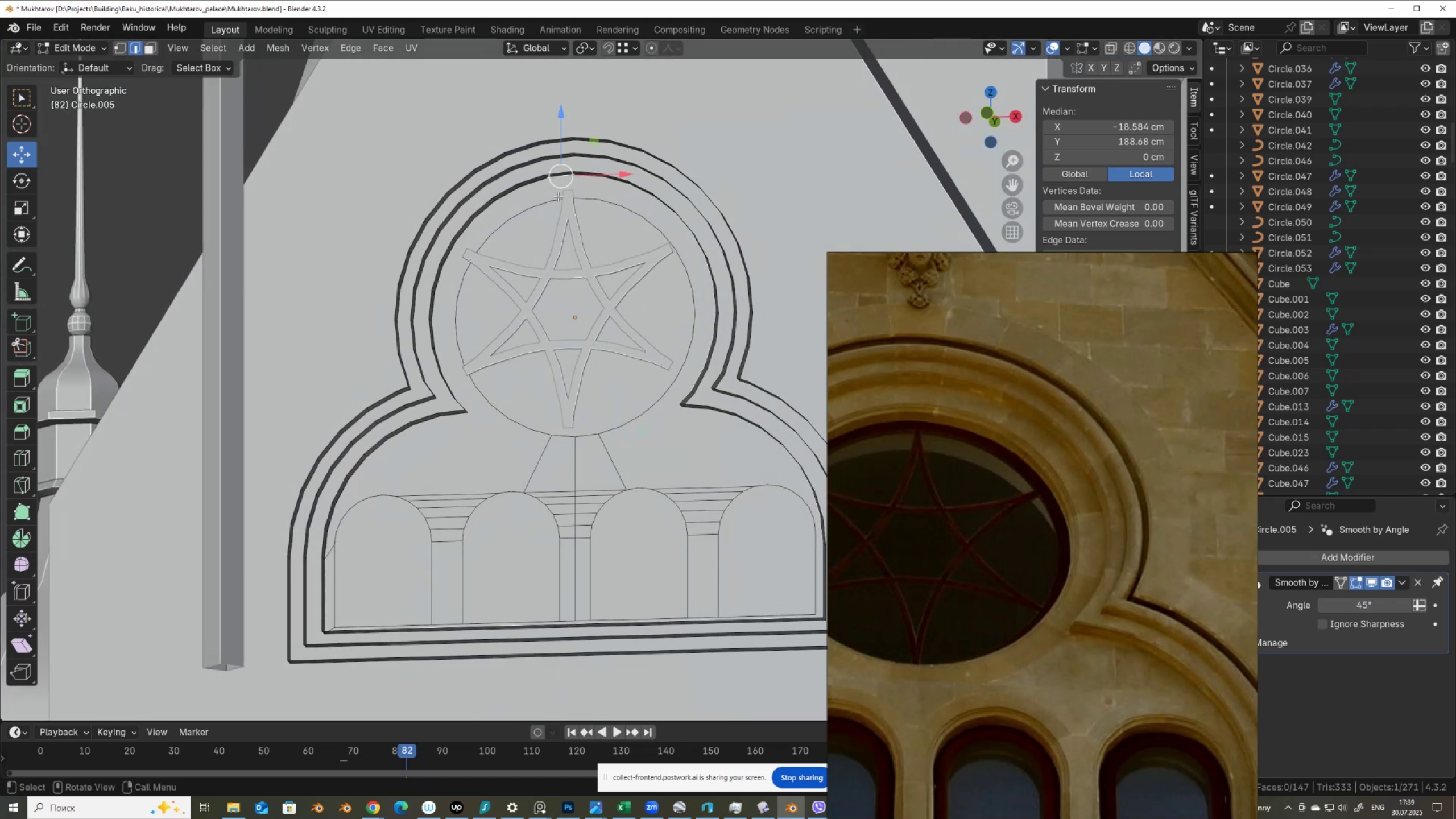 
hold_key(key=ShiftLeft, duration=0.38)
double_click([559, 204])
 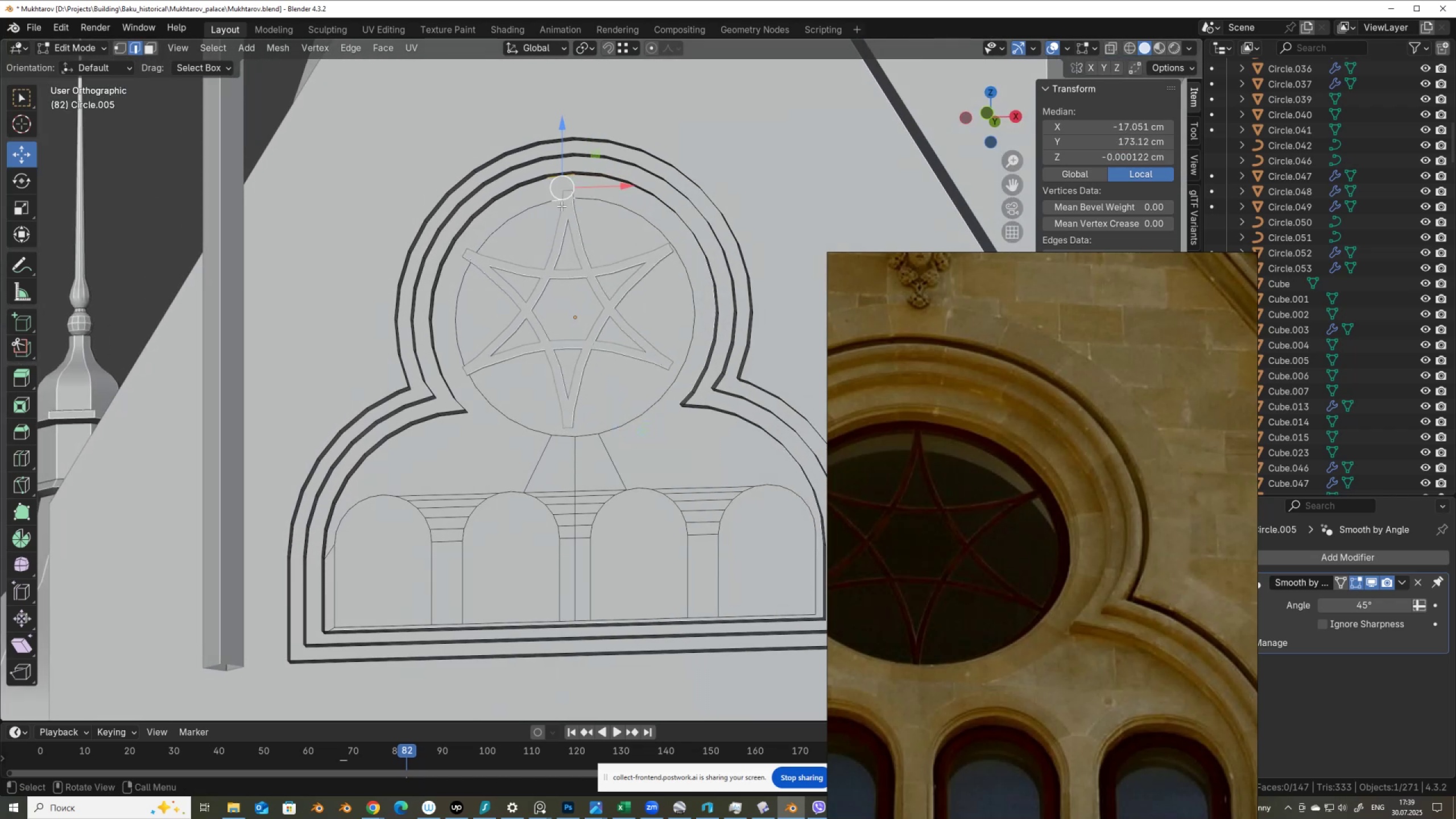 
key(F)
 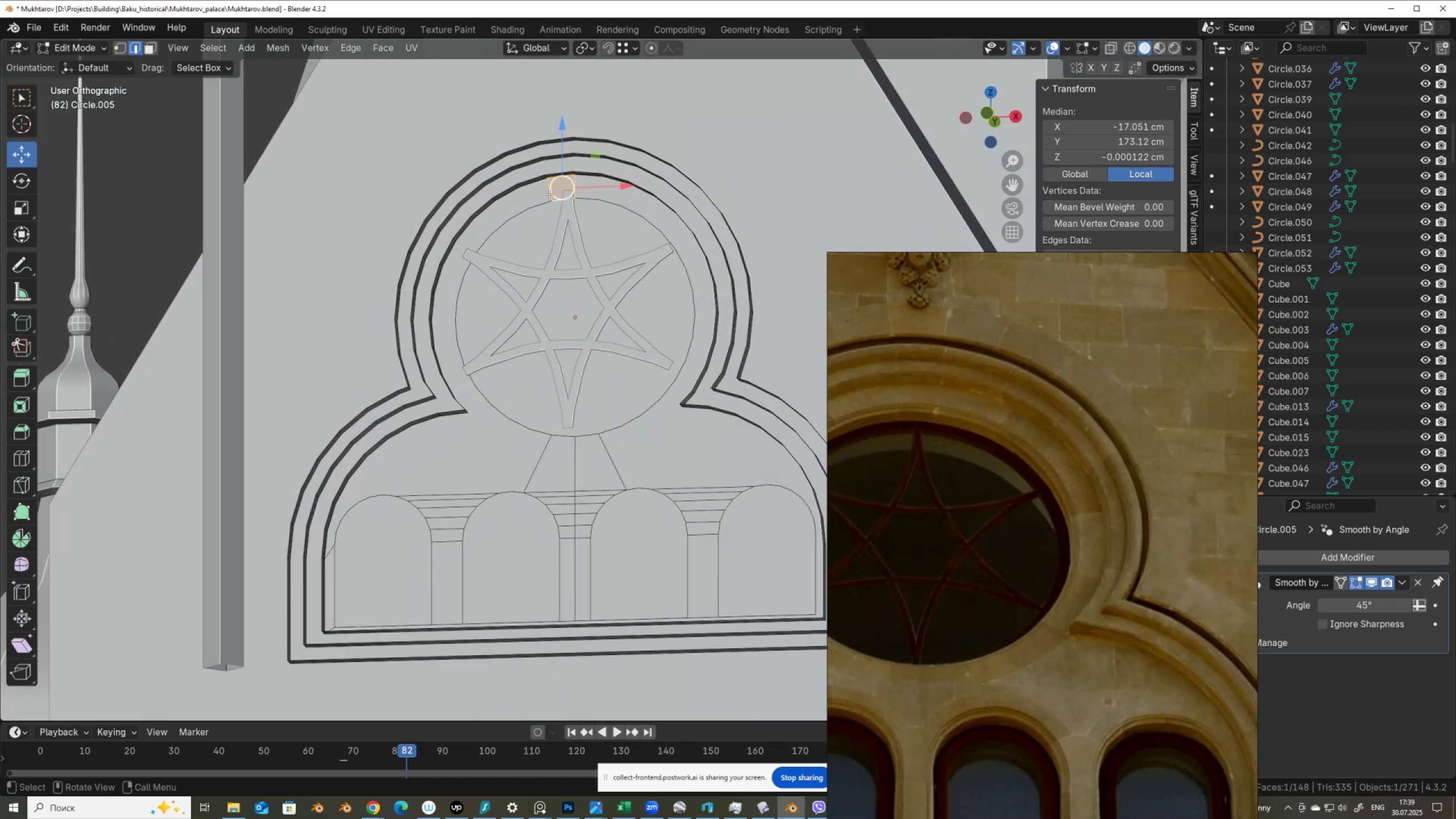 
left_click([549, 189])
 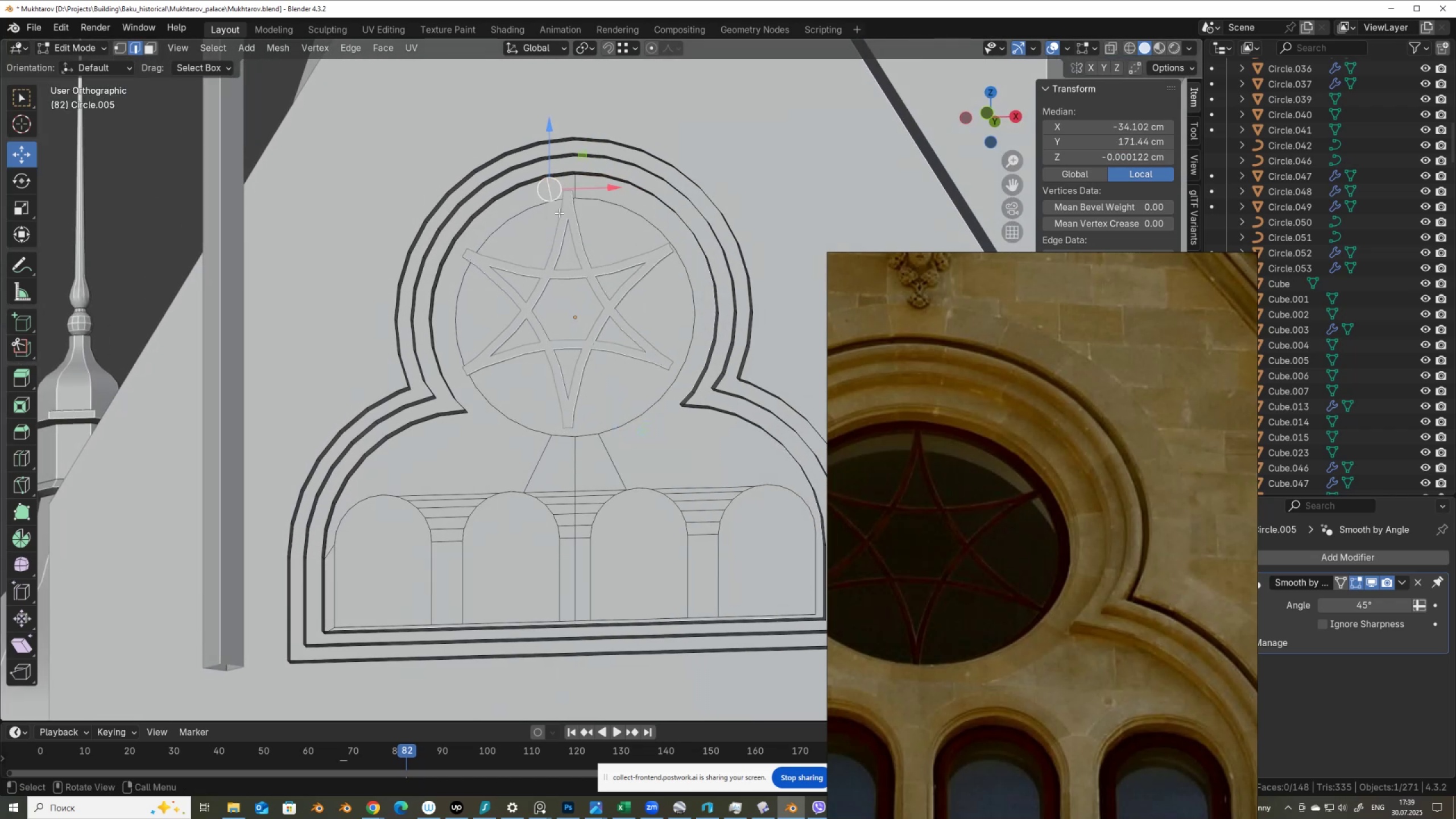 
type(fff)
 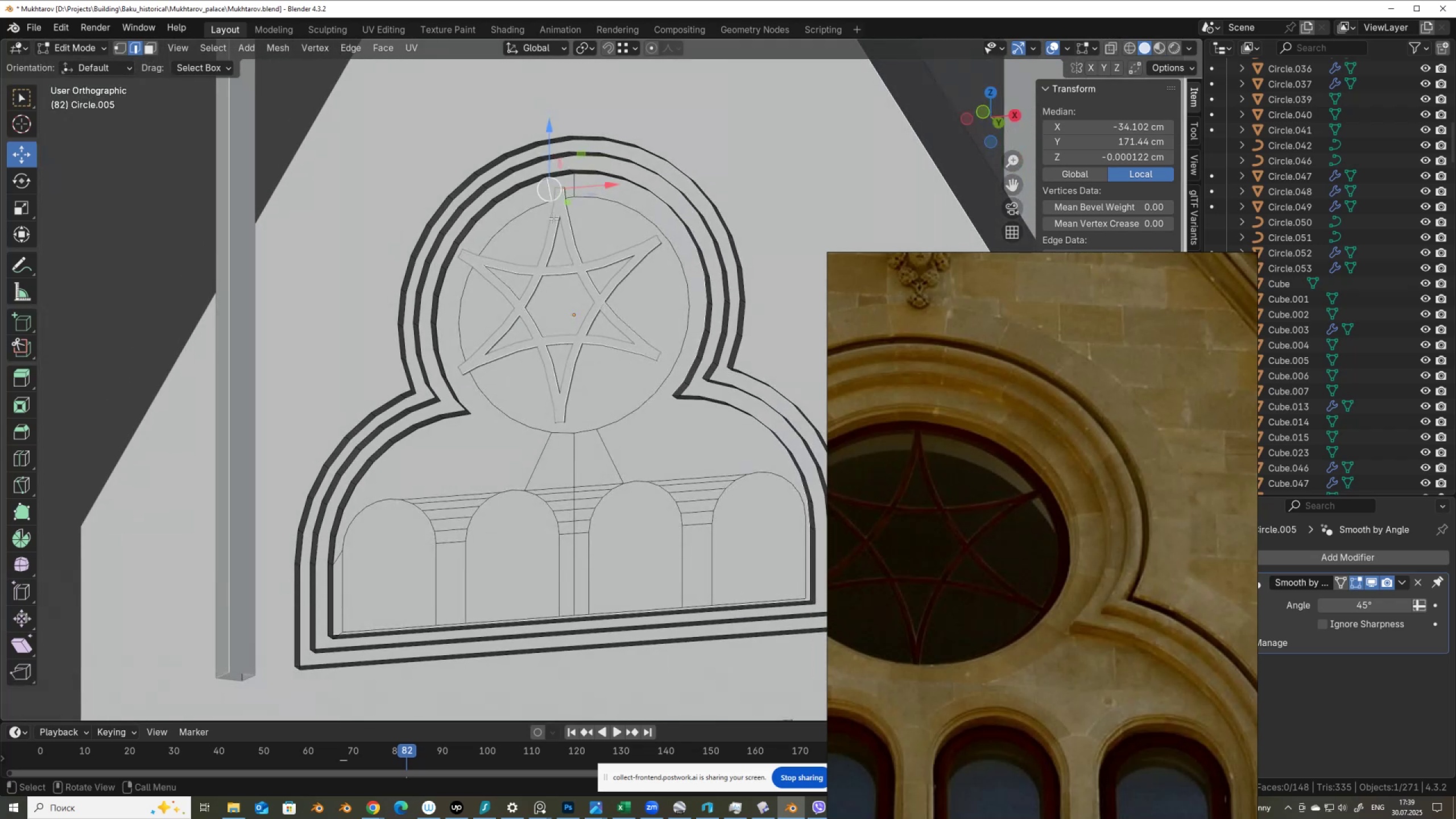 
key(F)
 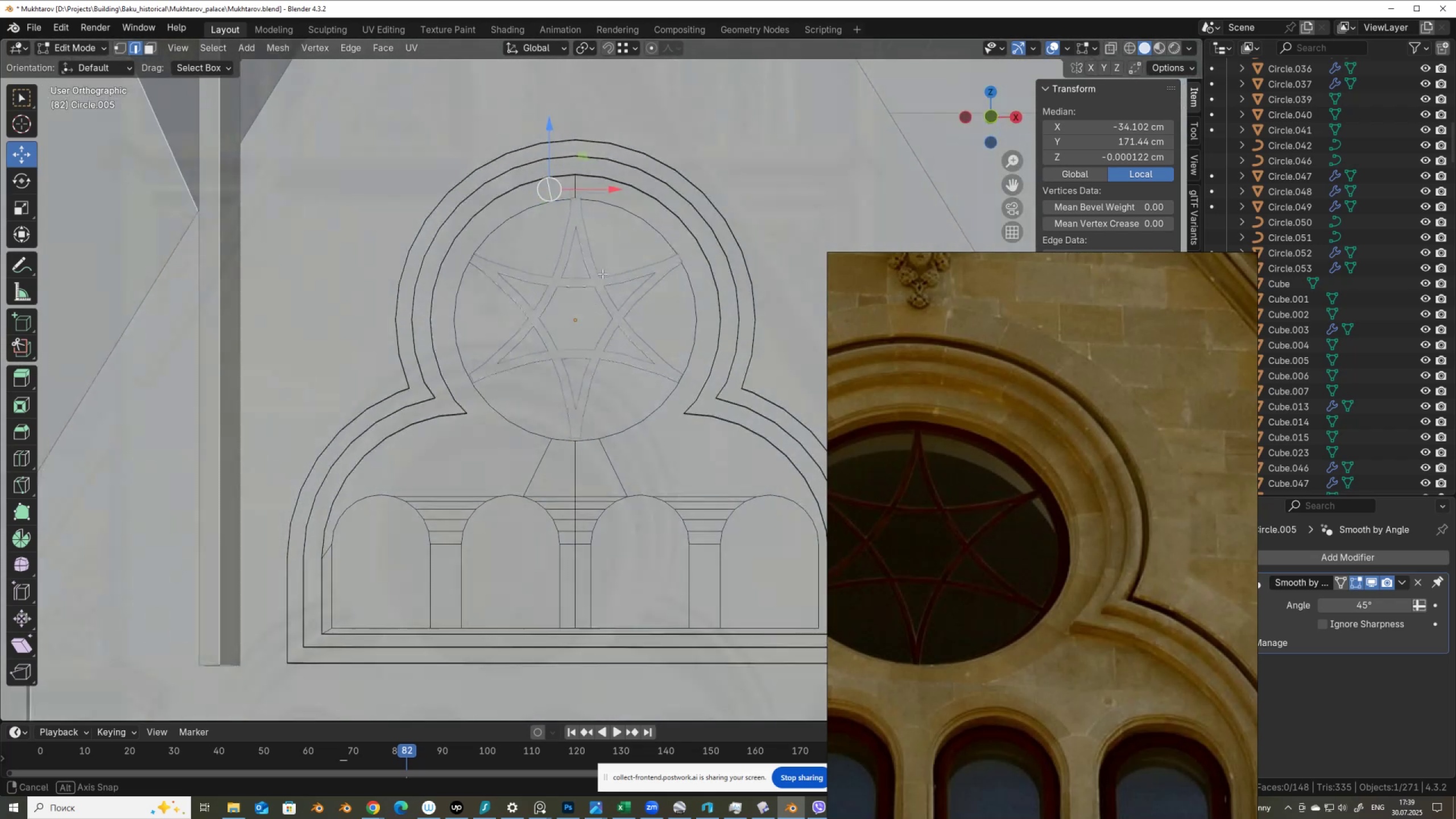 
key(3)
 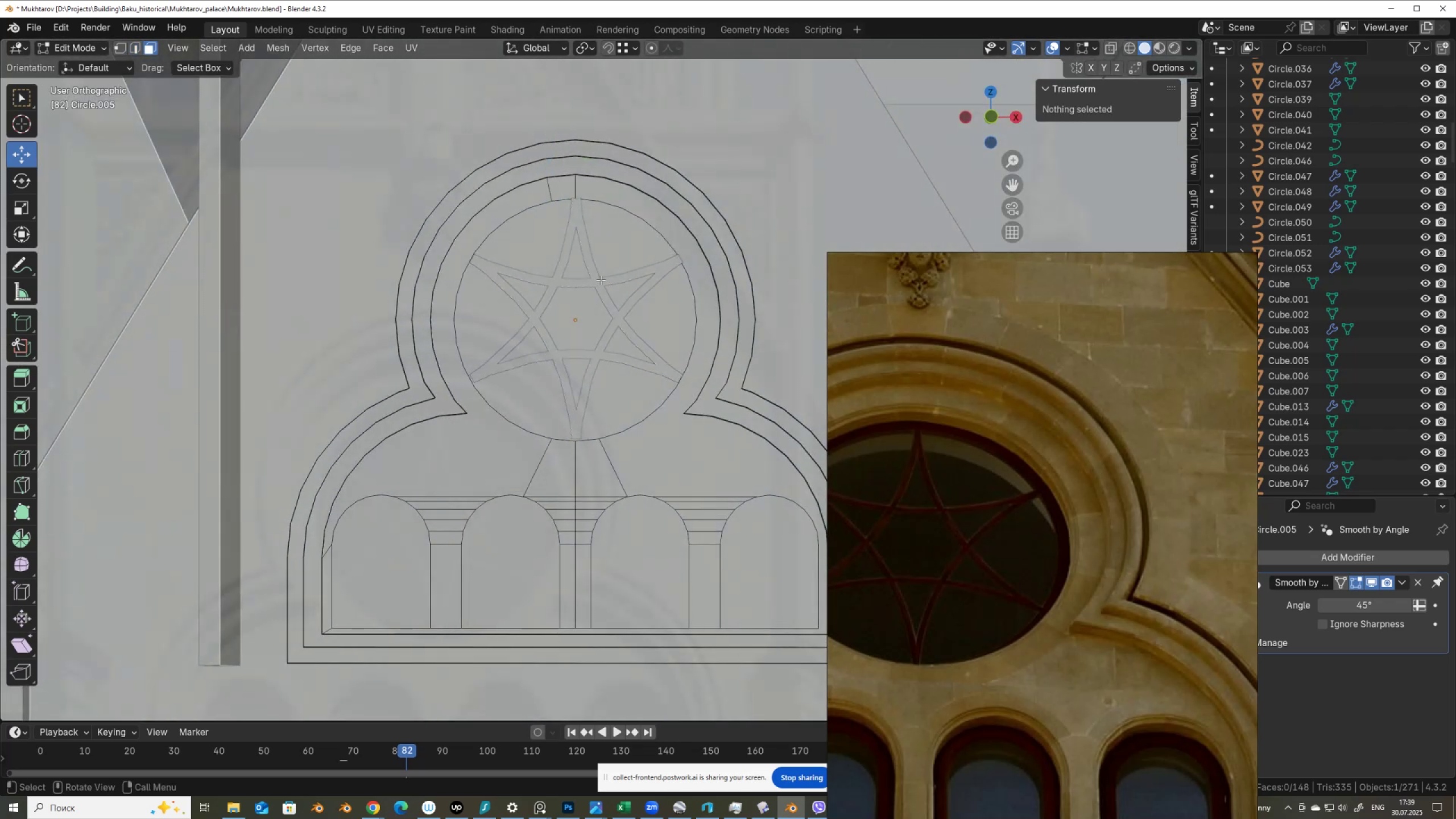 
left_click([600, 280])
 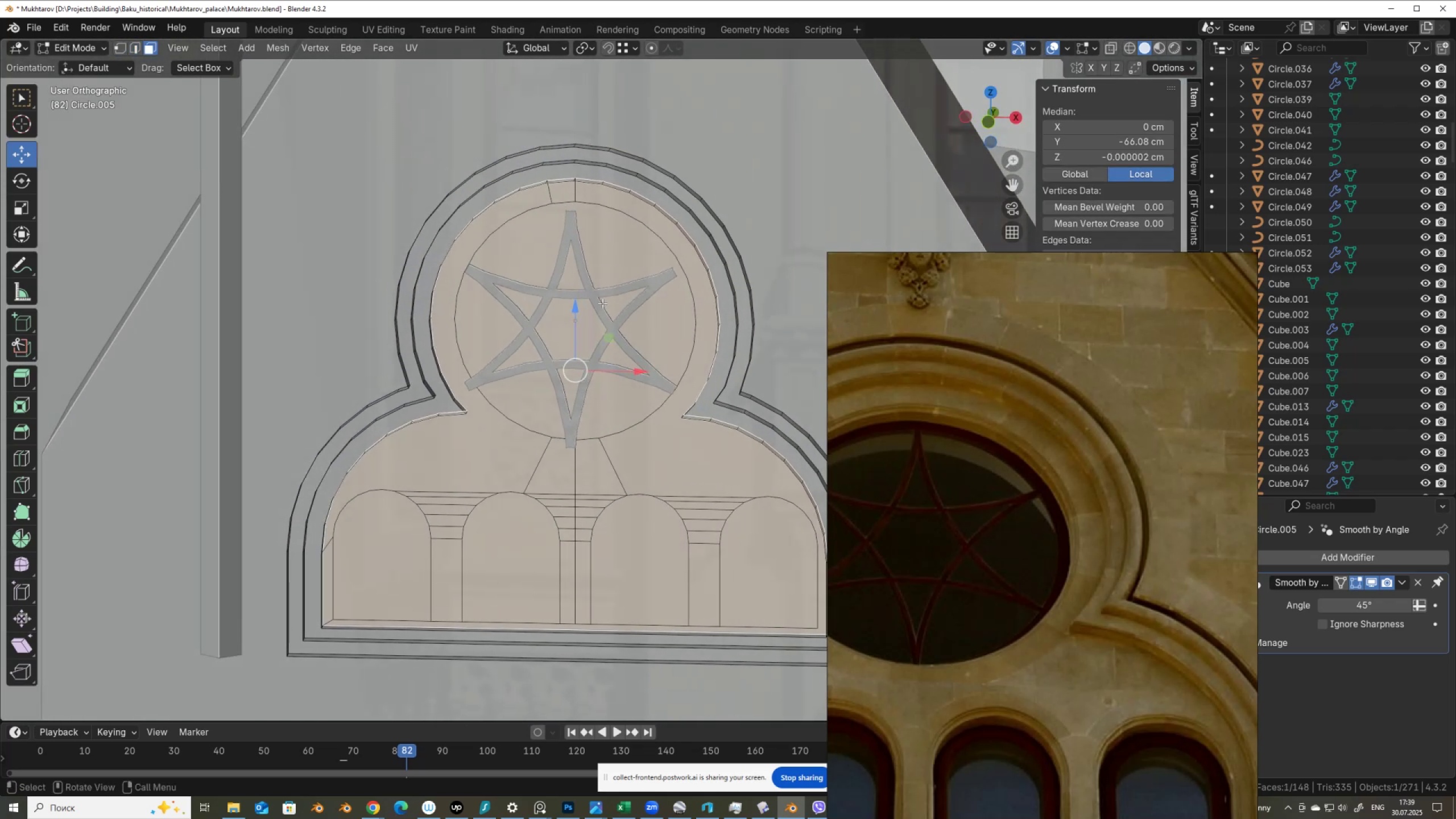 
key(Control+Z)
 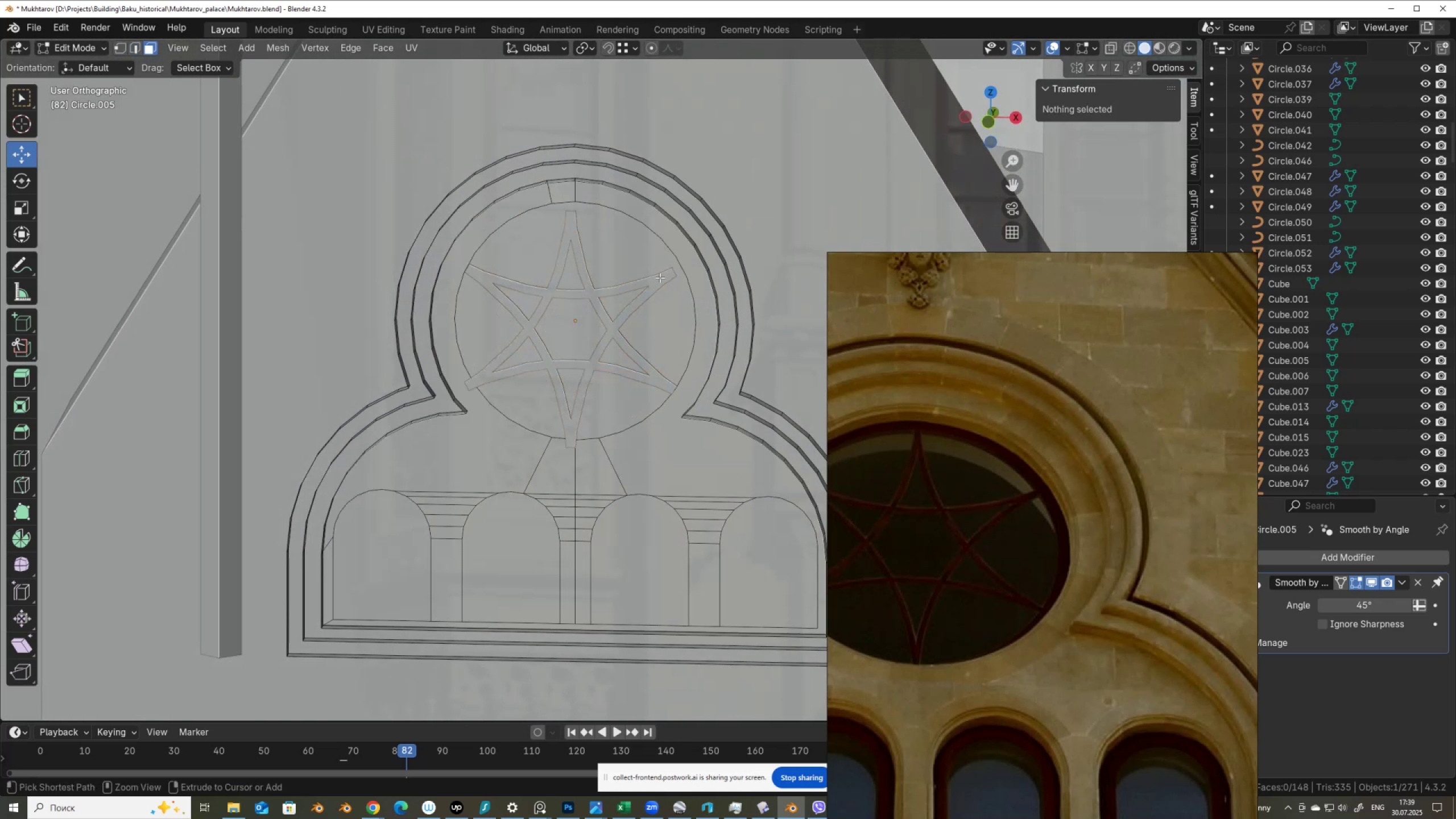 
key(Control+Z)
 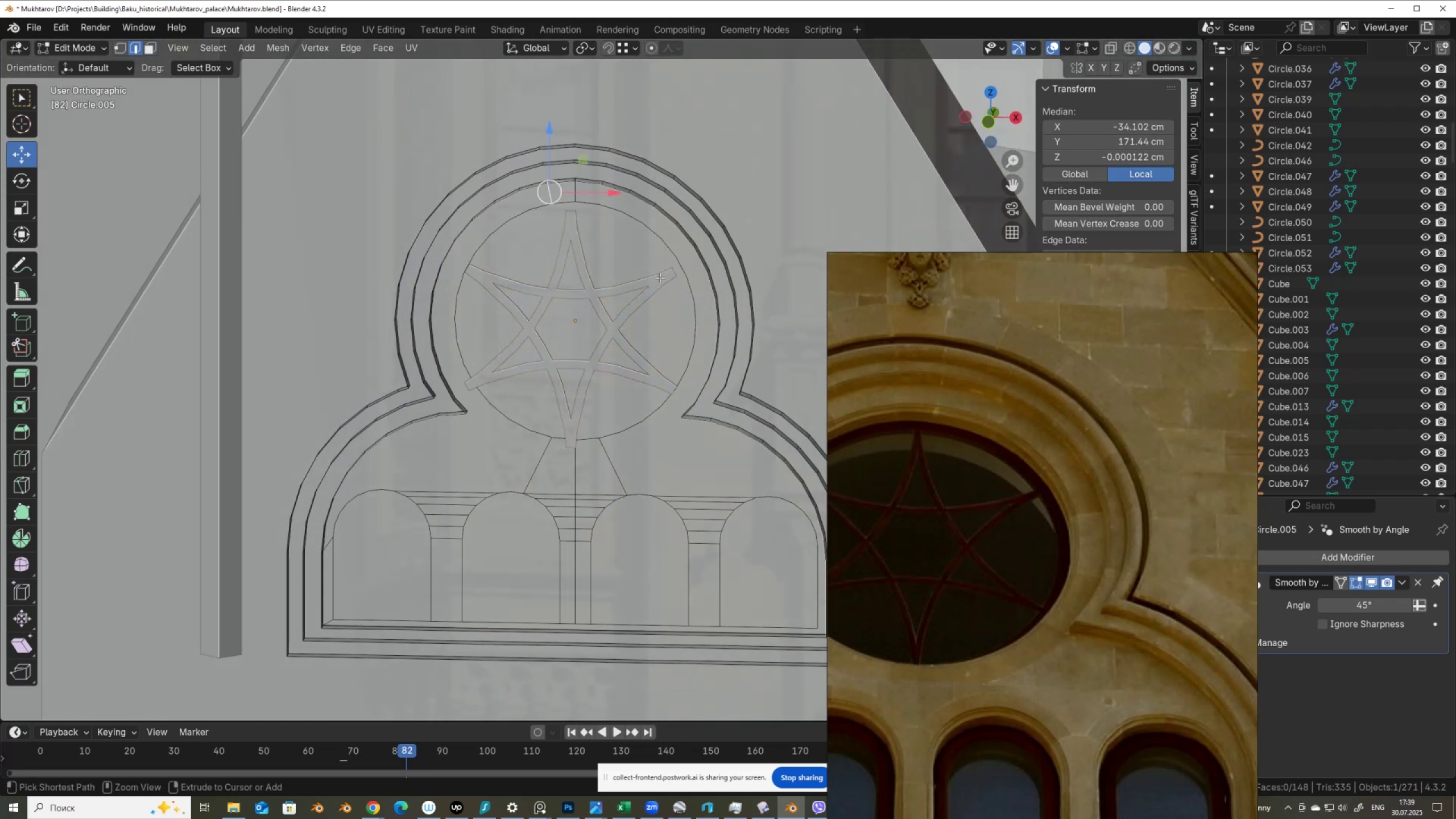 
key(Control+Z)
 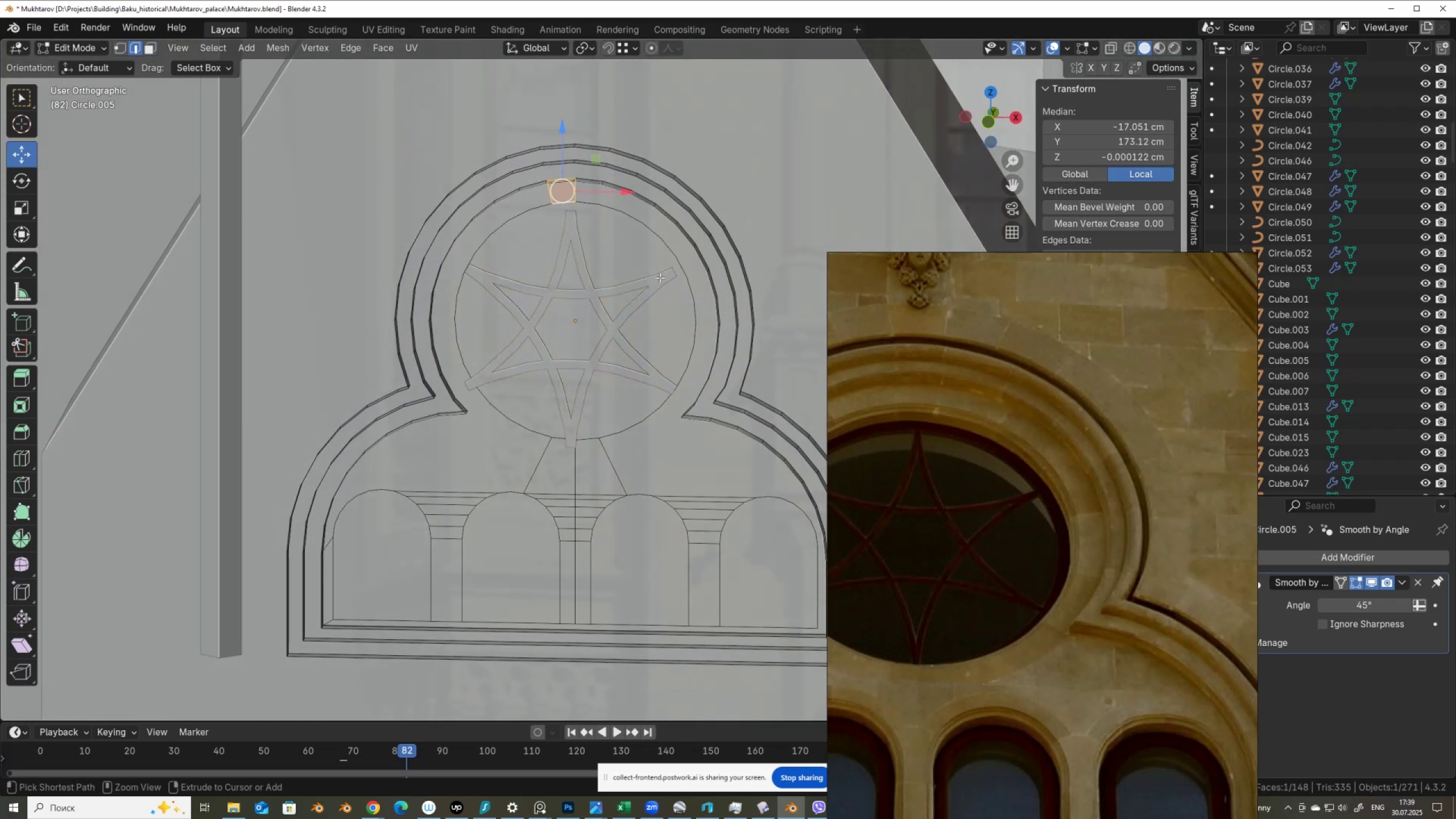 
key(Control+Z)
 